 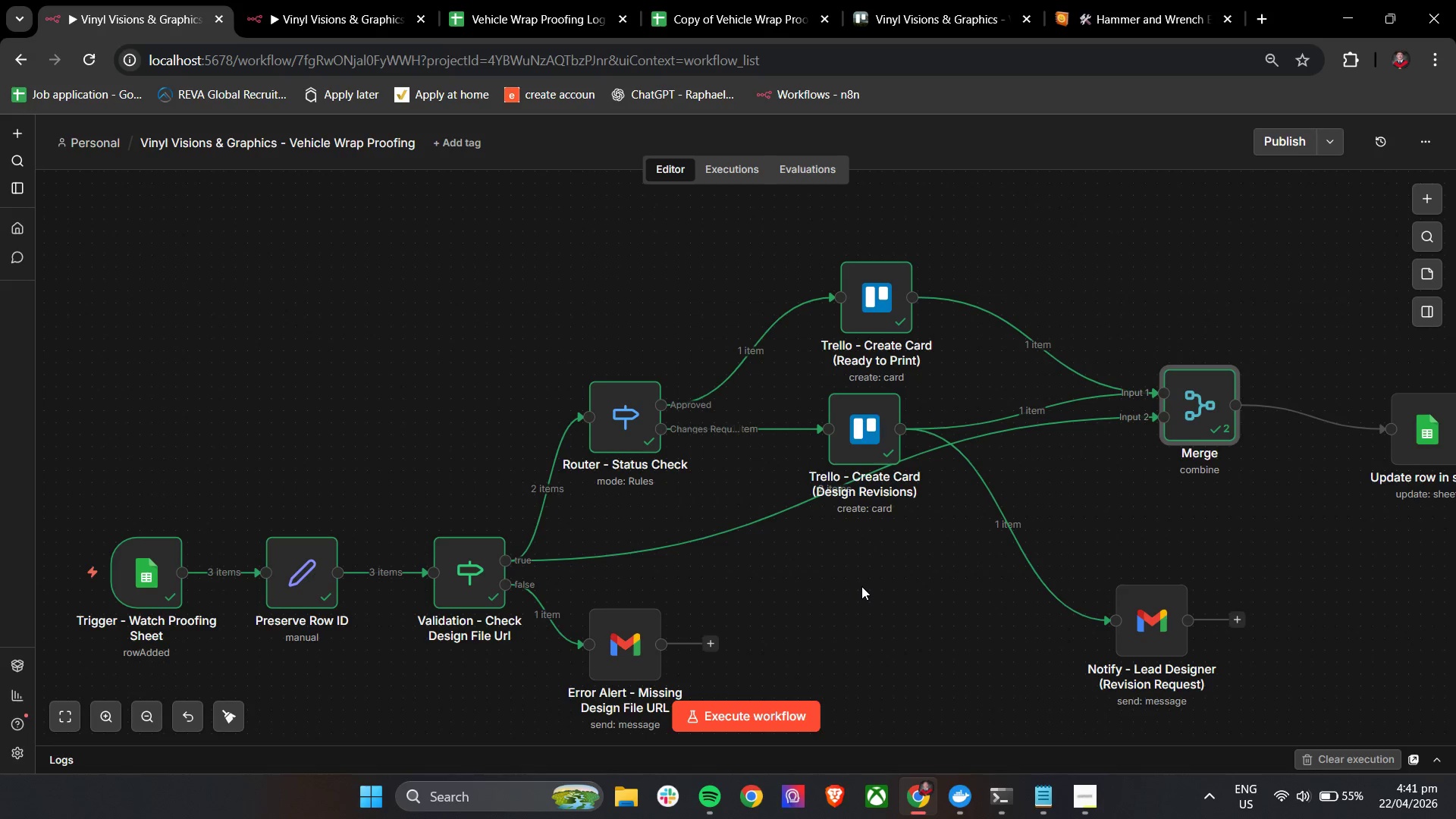 
key(Control+ControlLeft)
 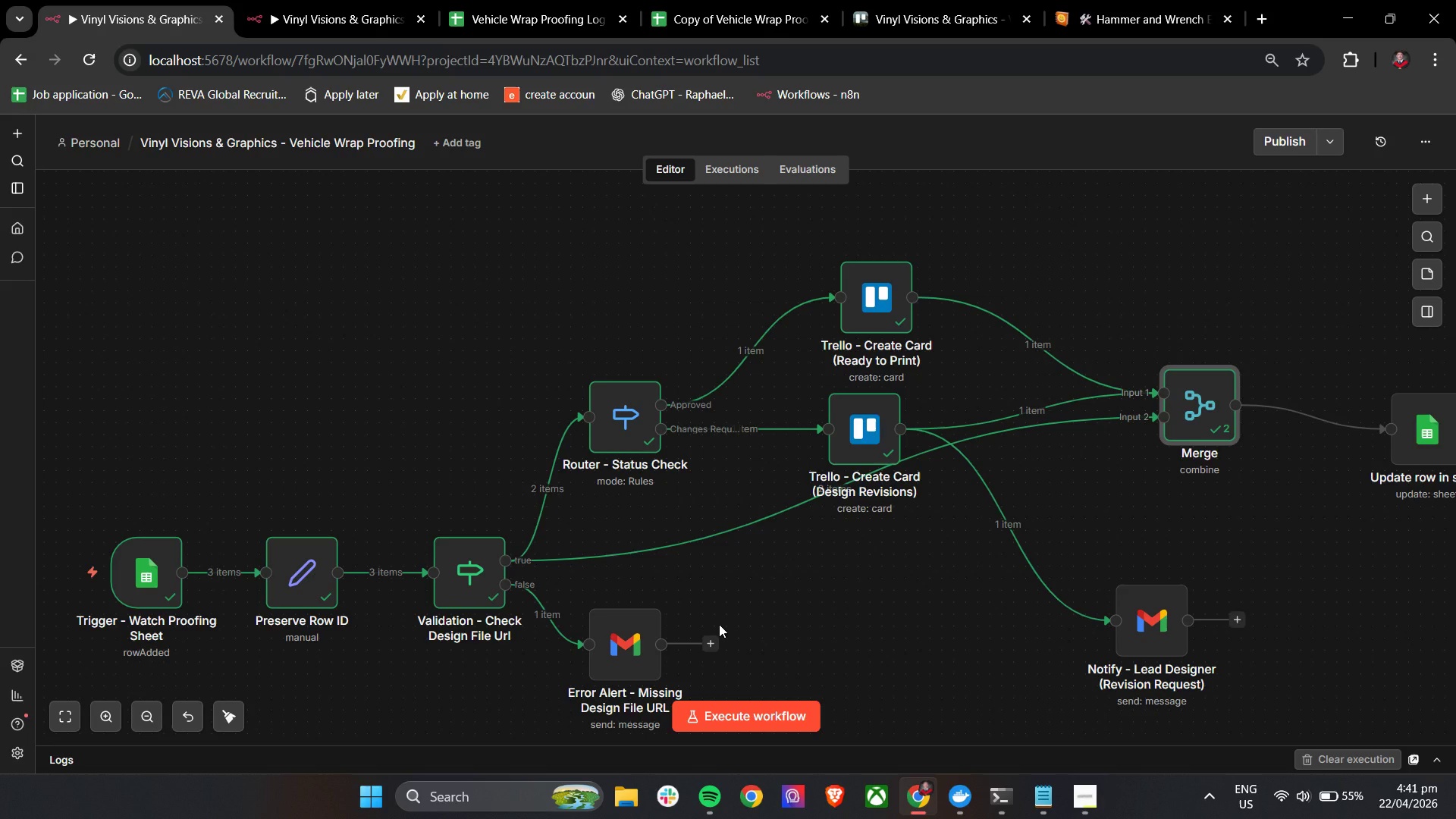 
wait(11.17)
 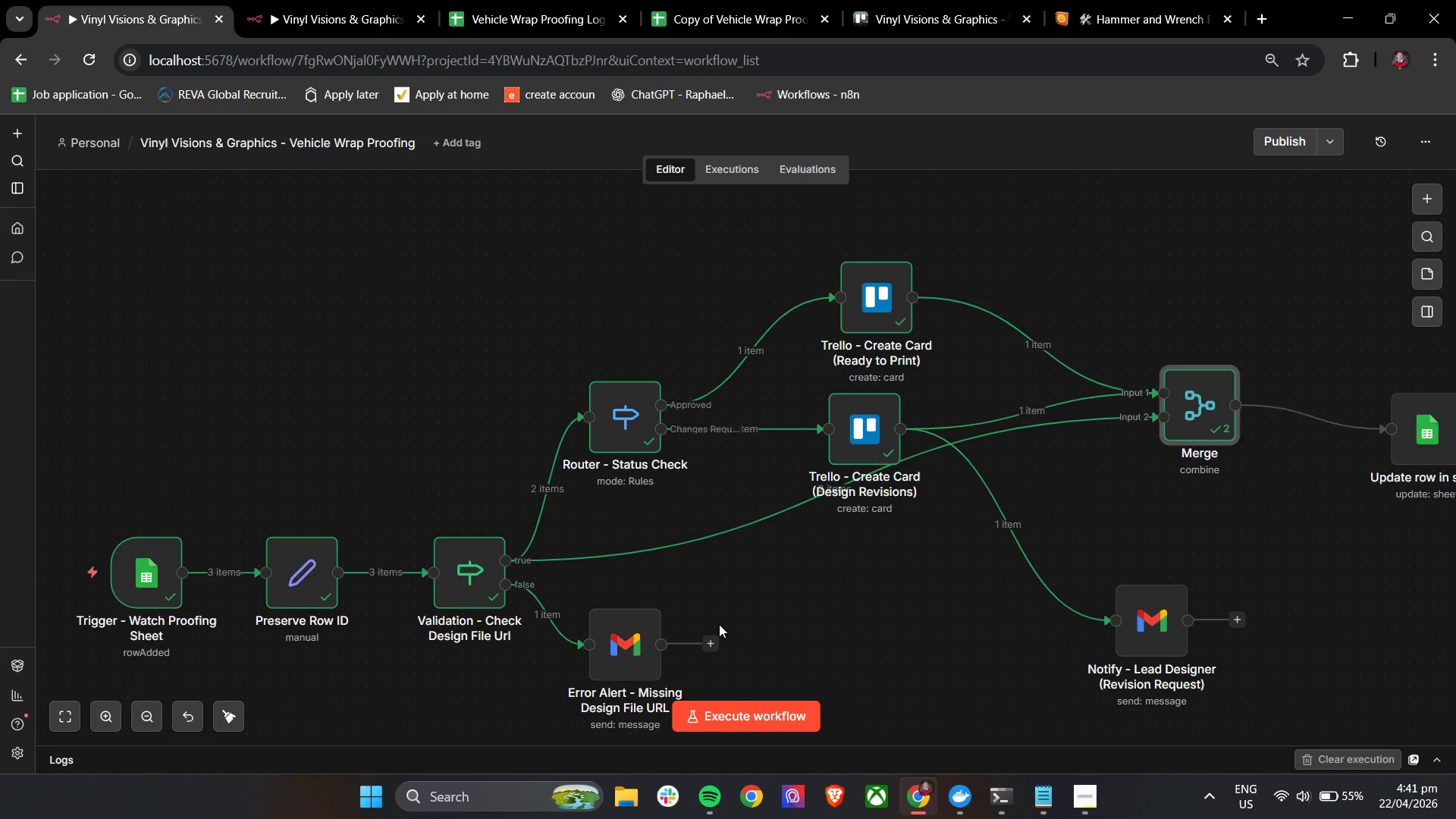 
left_click([737, 350])
 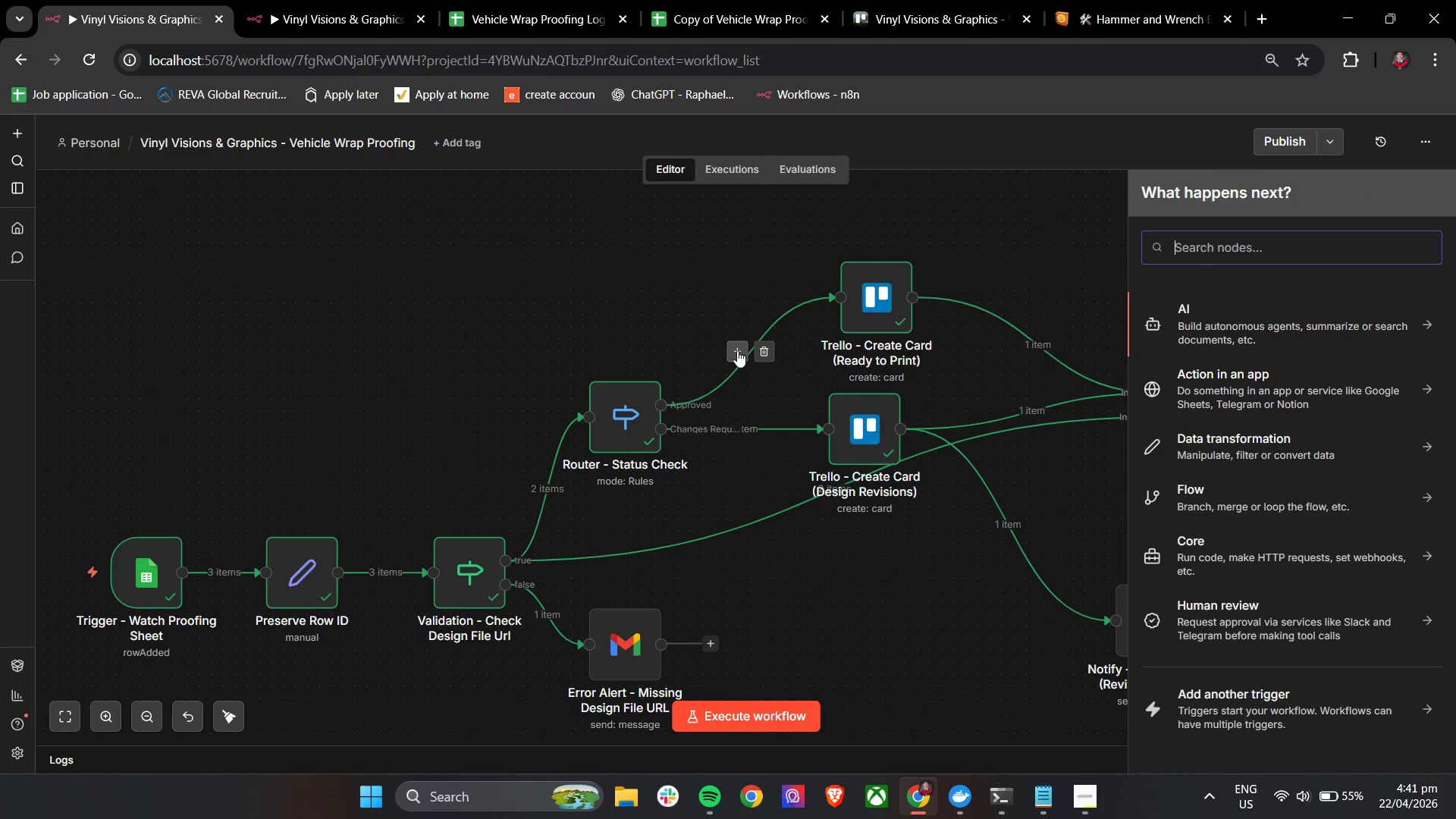 
type(se)
 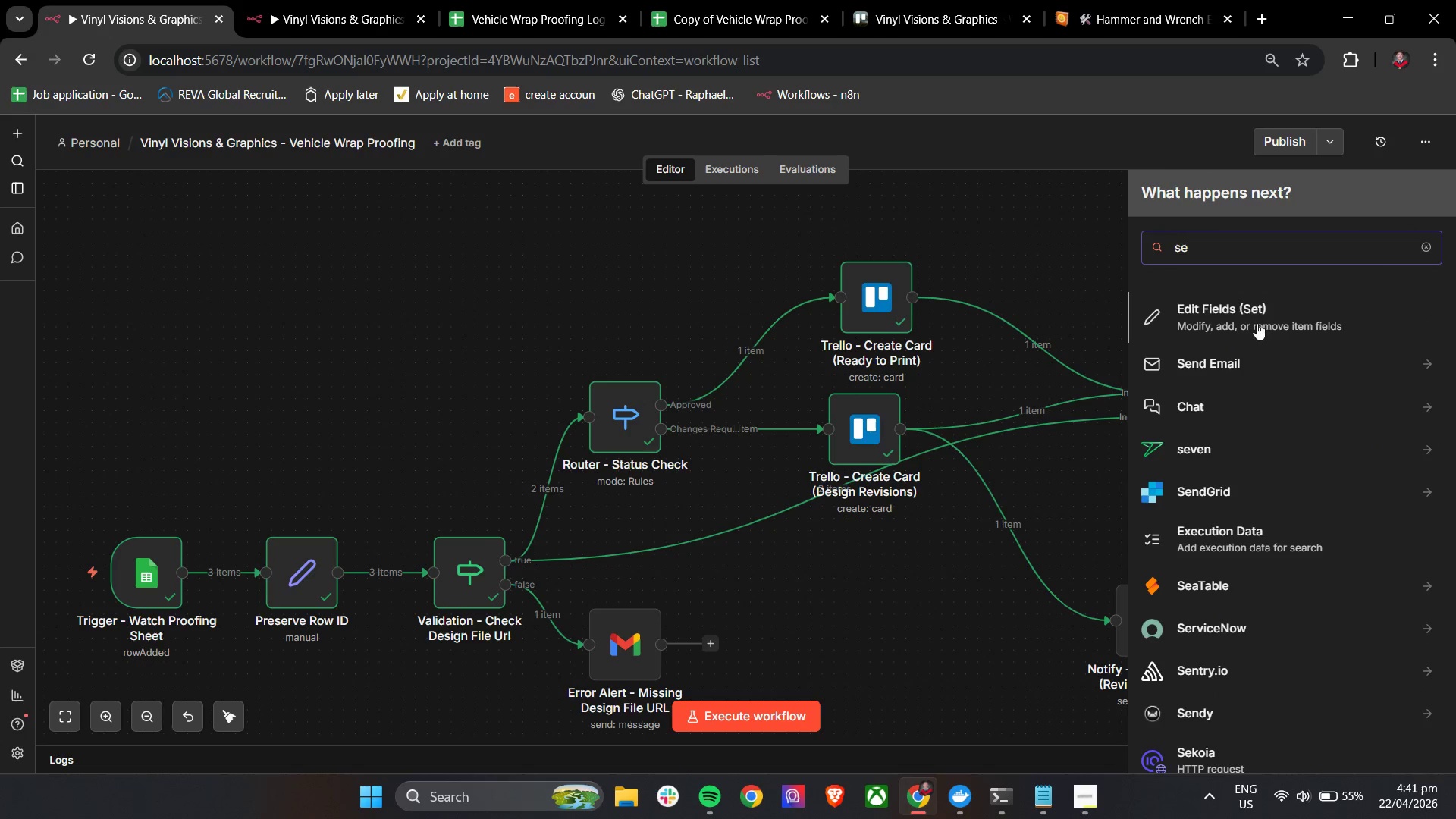 
left_click([1259, 311])
 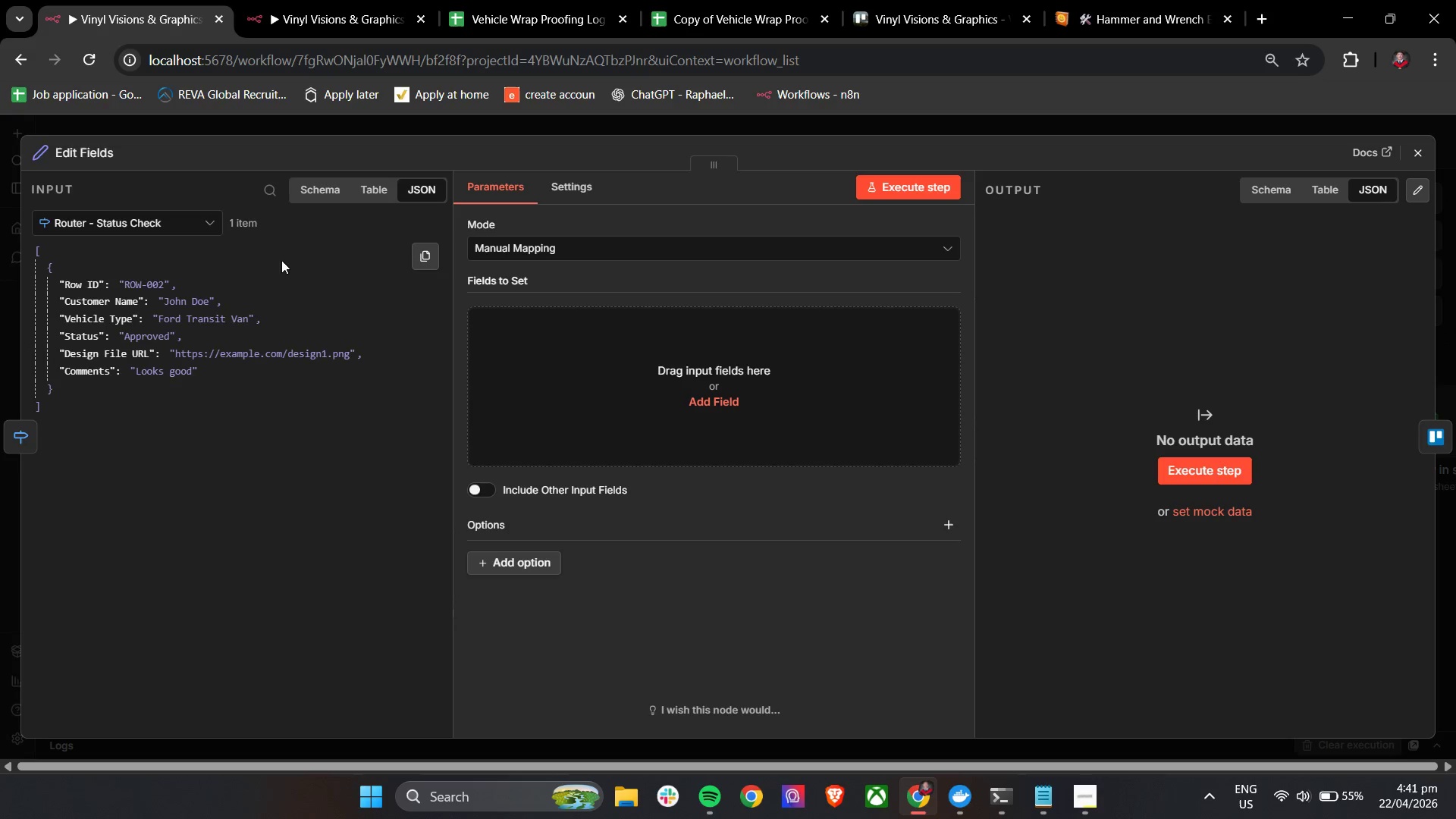 
left_click([101, 155])
 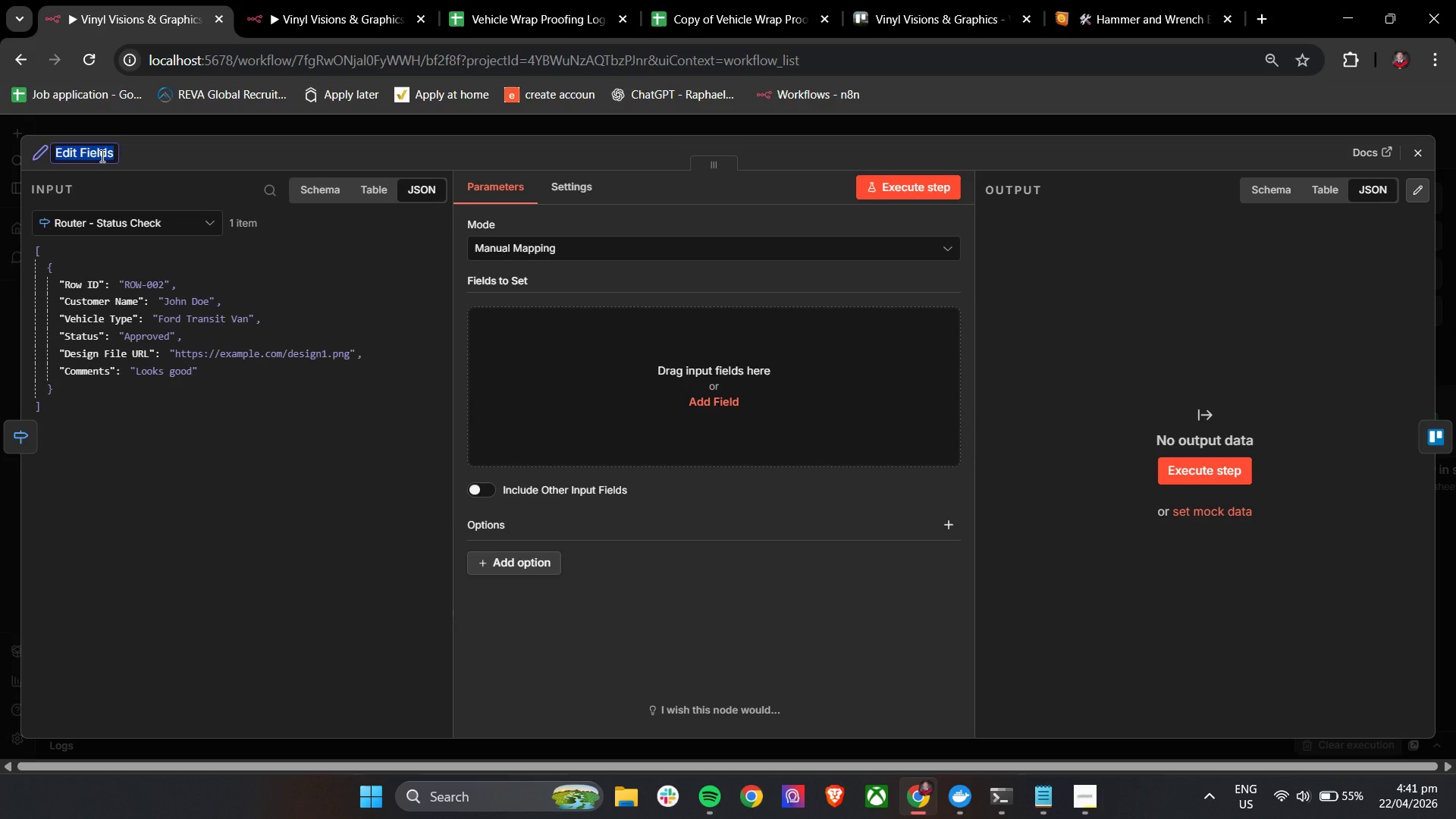 
type(Prepare Structure)
 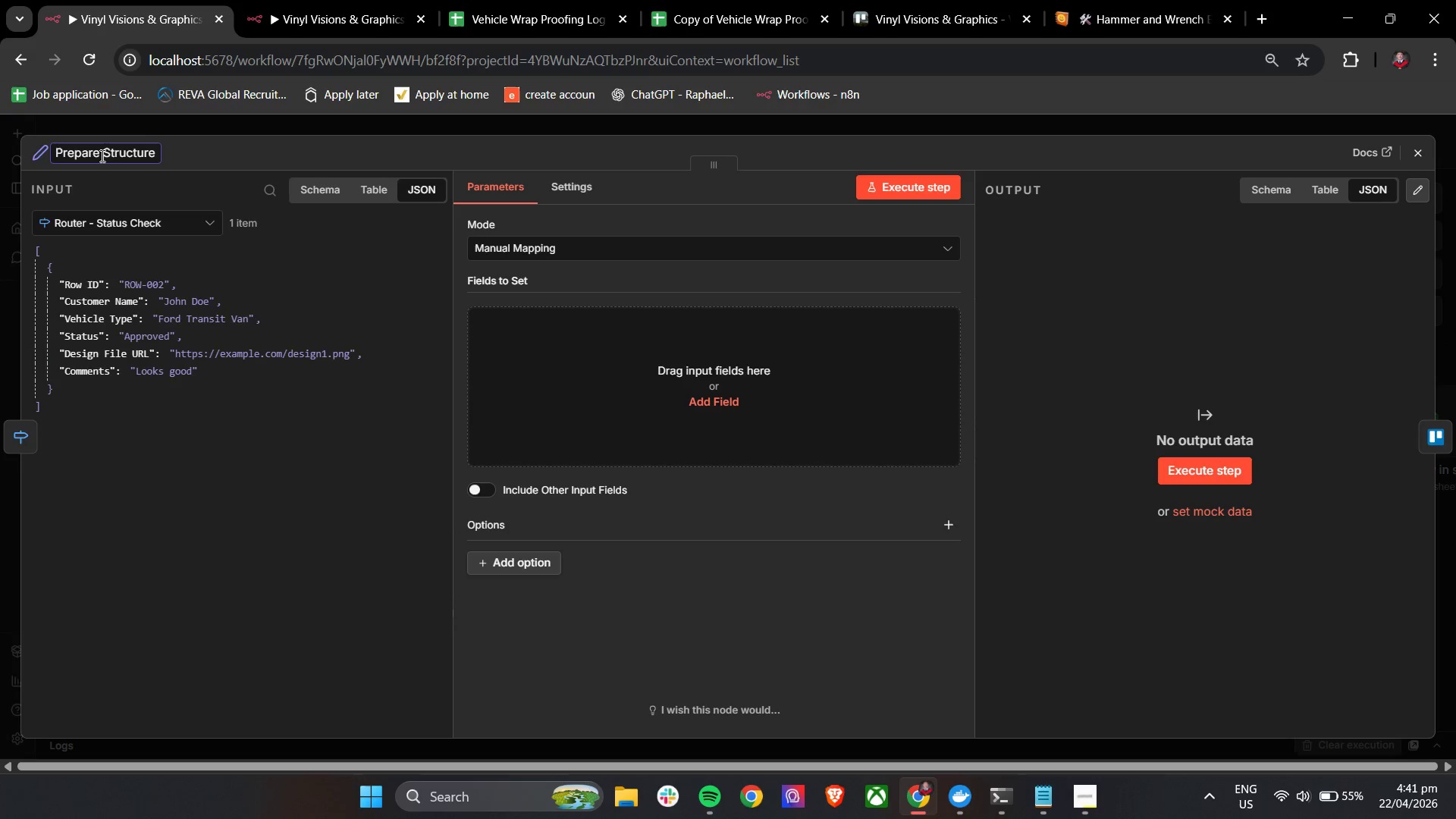 
wait(19.66)
 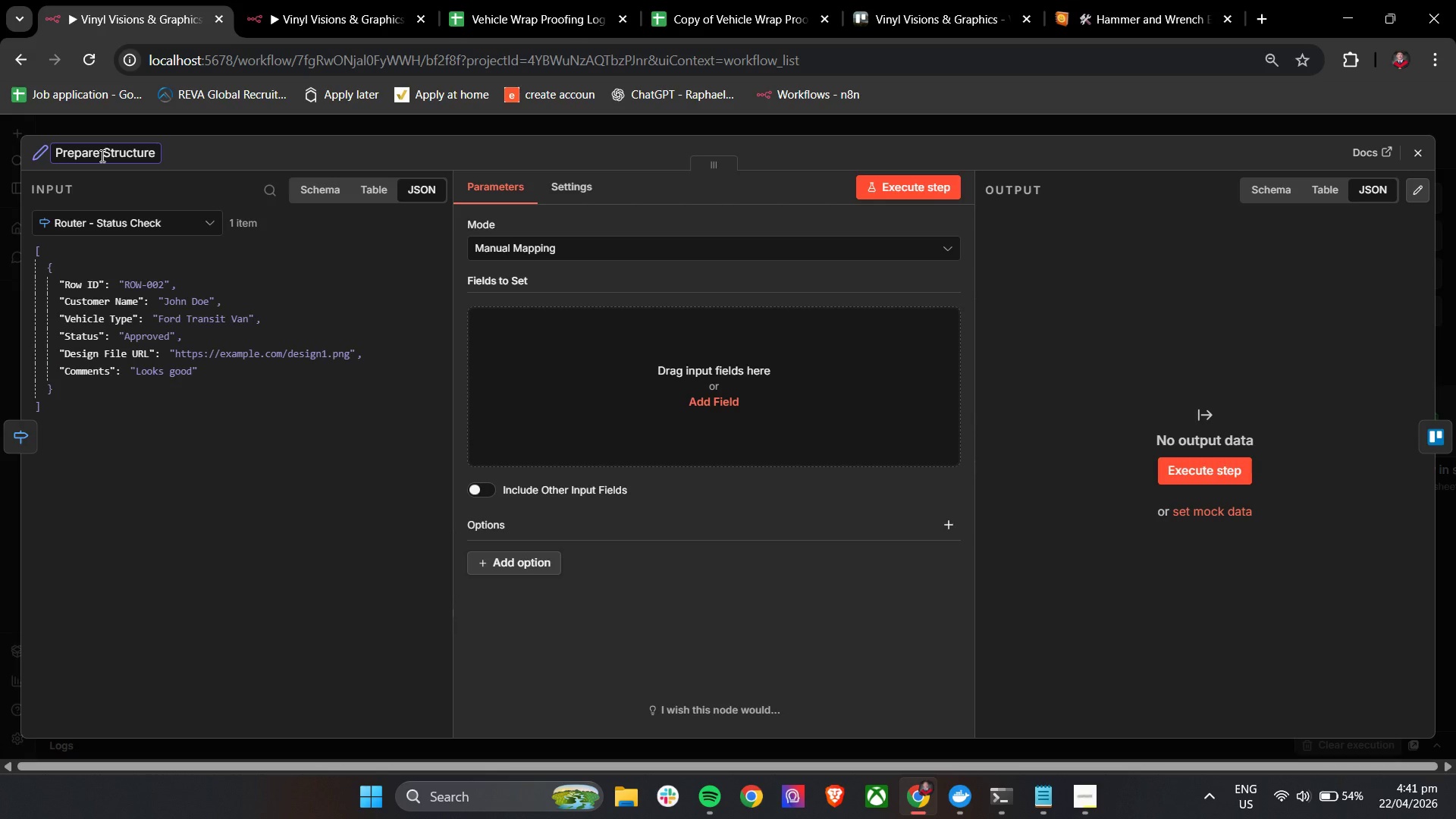 
type(d Data)
 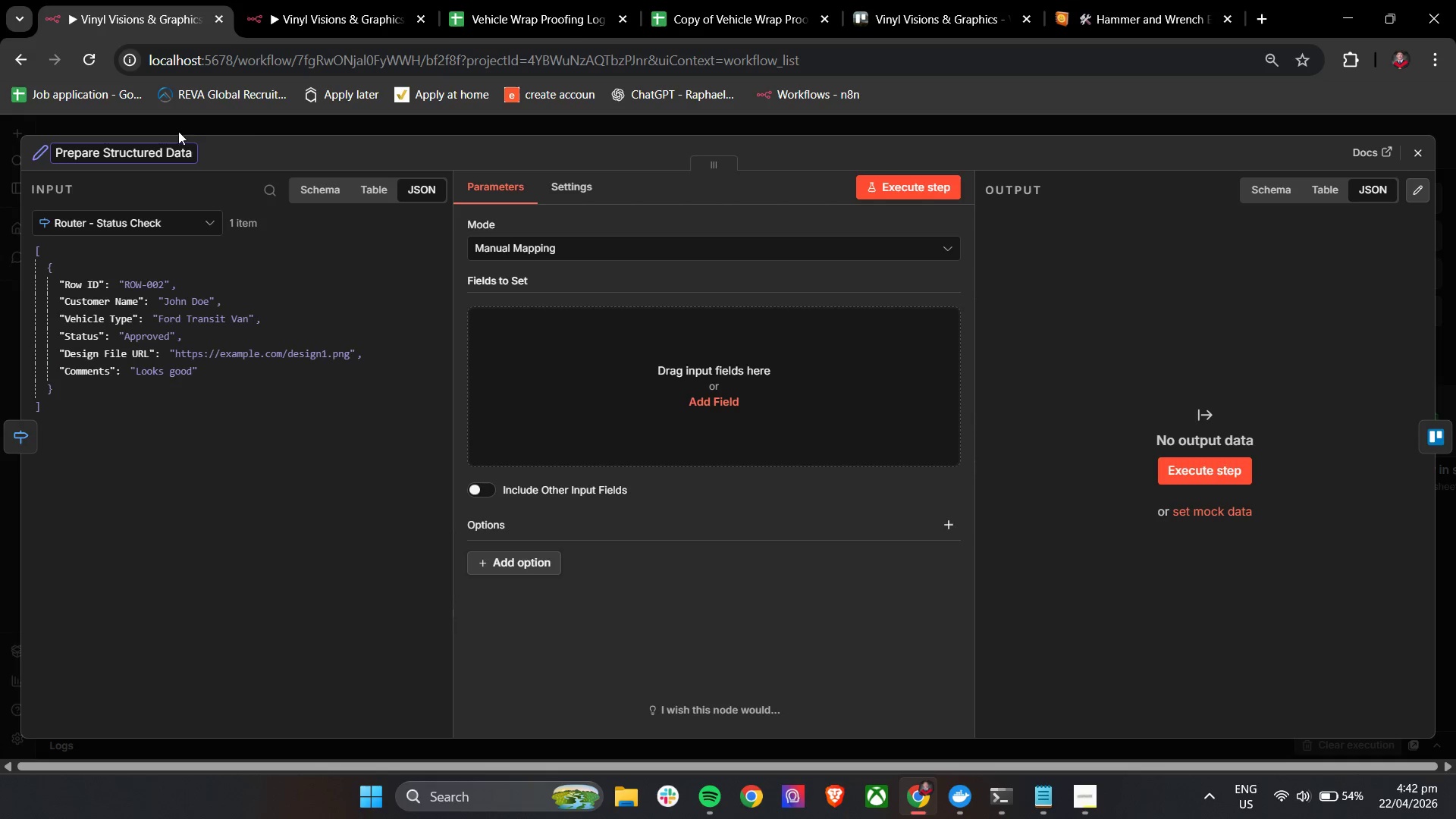 
left_click([273, 147])
 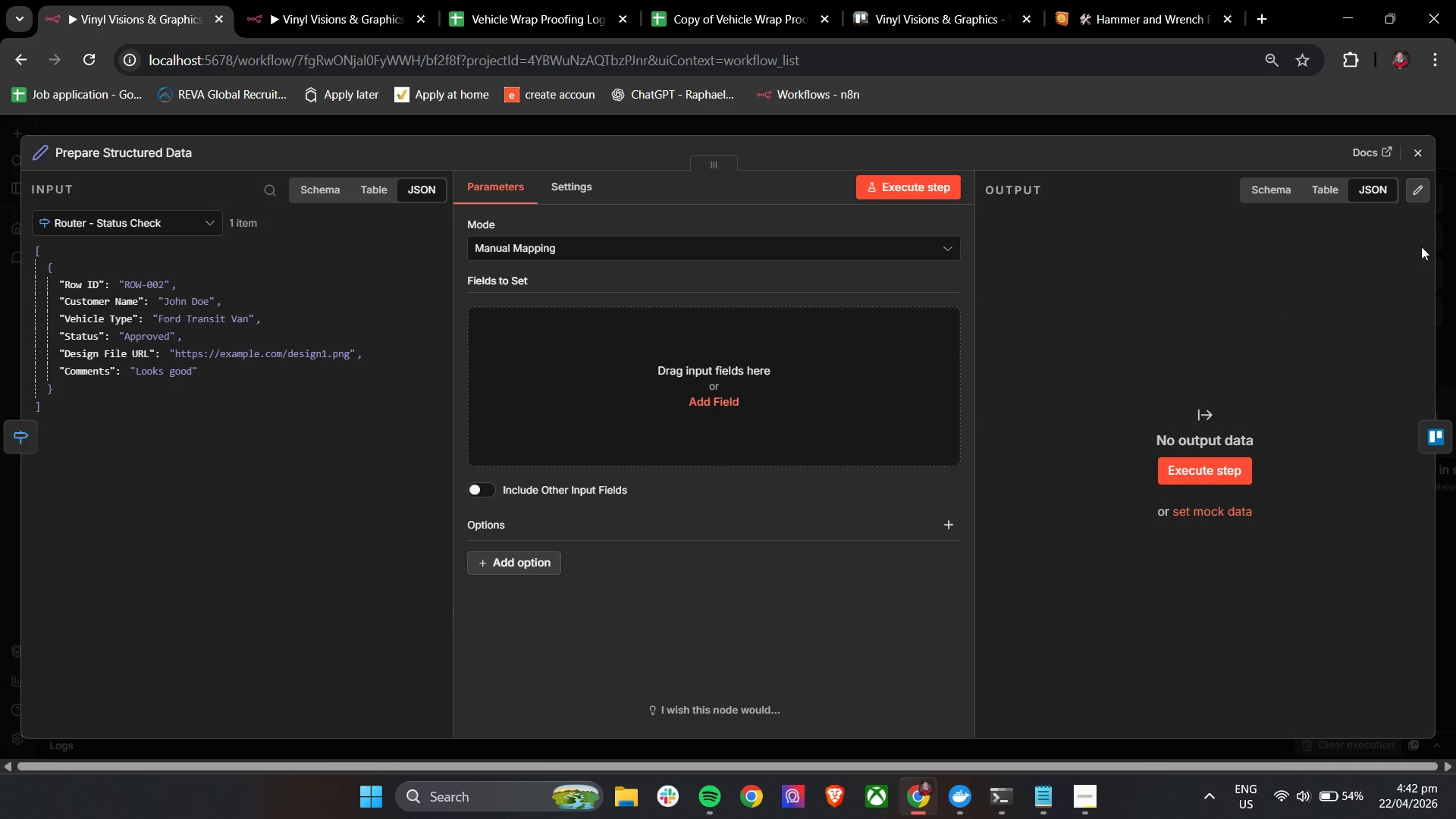 
left_click([634, 378])
 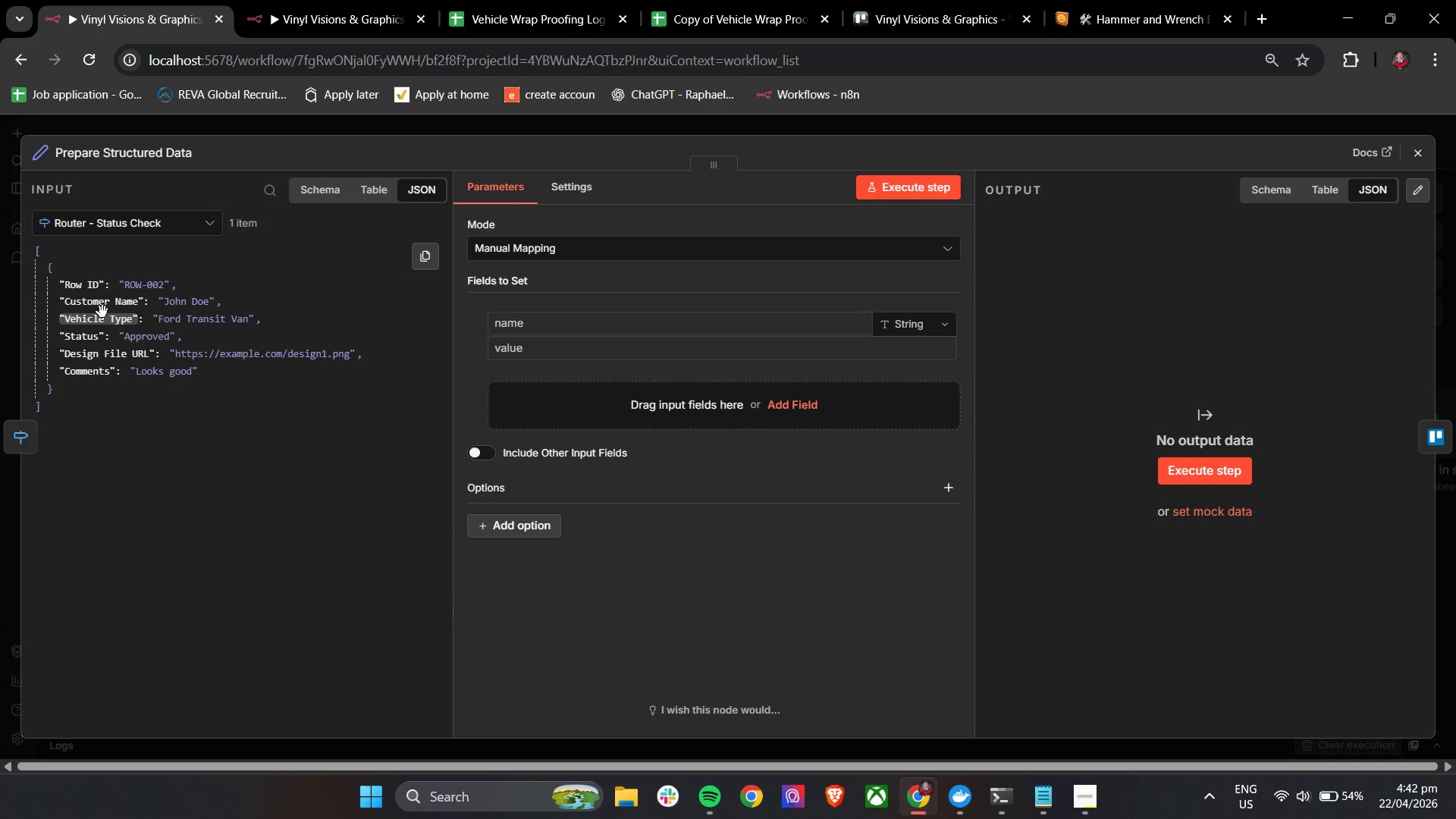 
left_click_drag(start_coordinate=[88, 289], to_coordinate=[565, 332])
 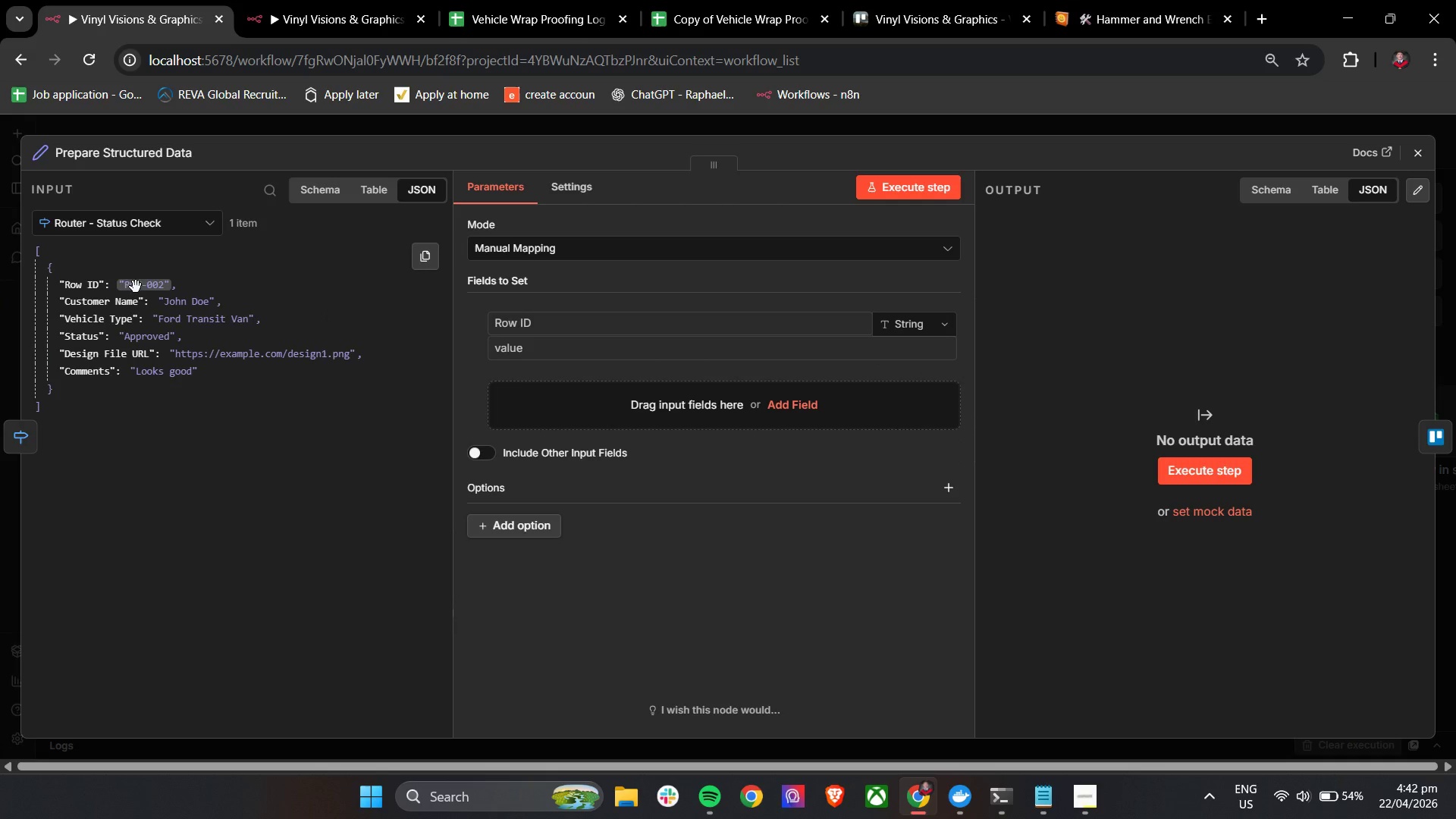 
left_click_drag(start_coordinate=[136, 287], to_coordinate=[587, 350])
 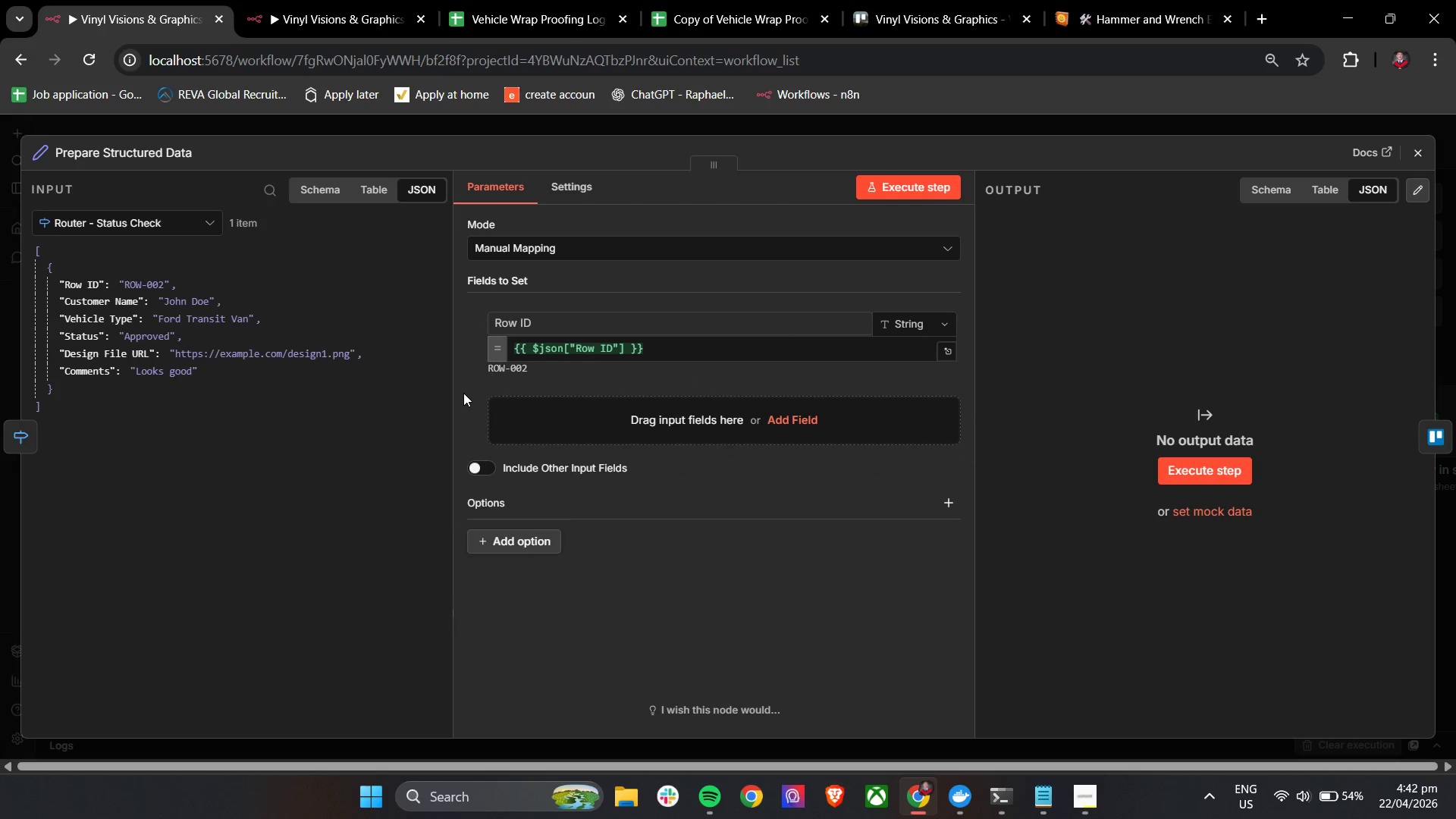 
left_click([535, 425])
 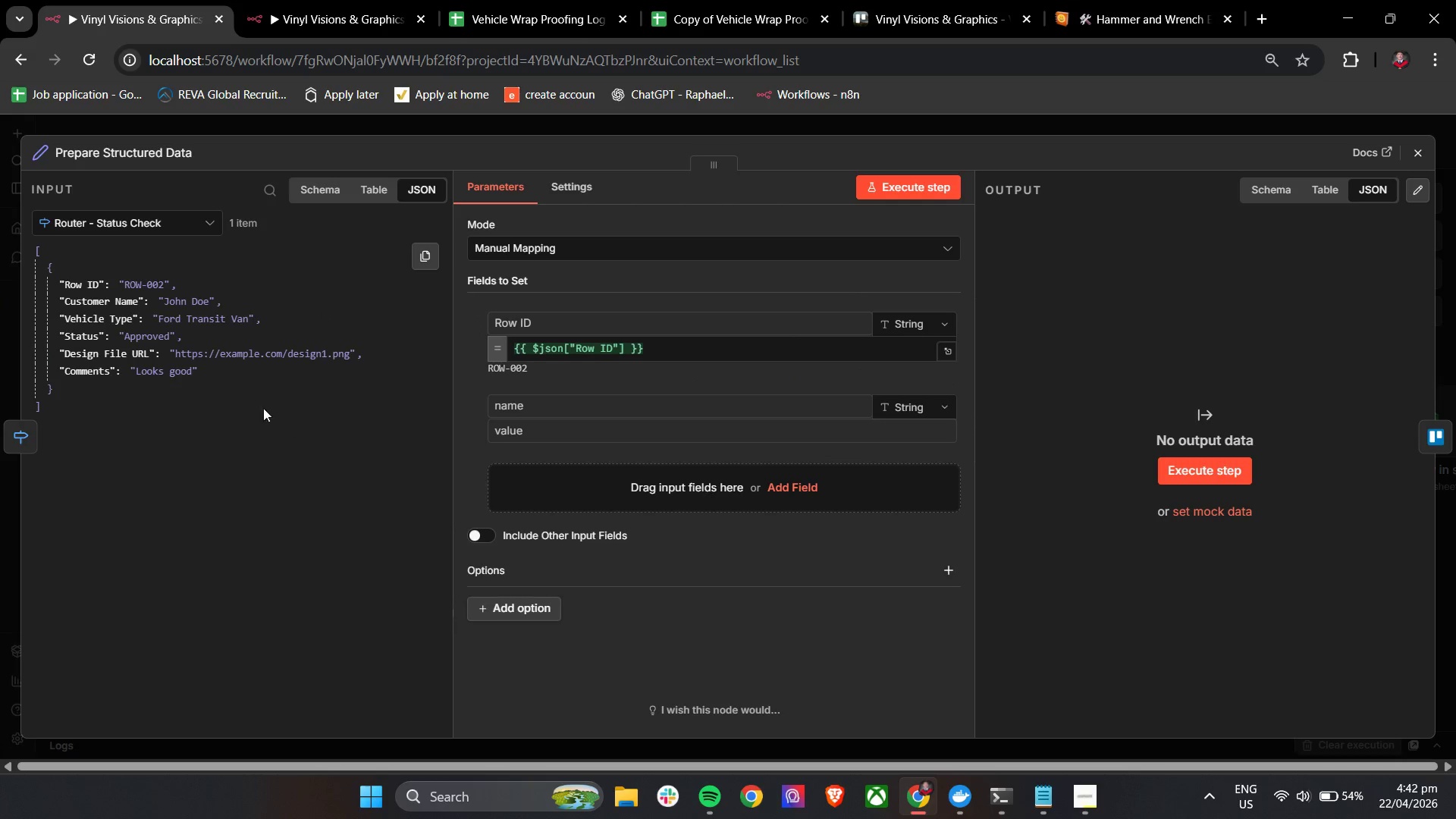 
left_click_drag(start_coordinate=[115, 306], to_coordinate=[519, 414])
 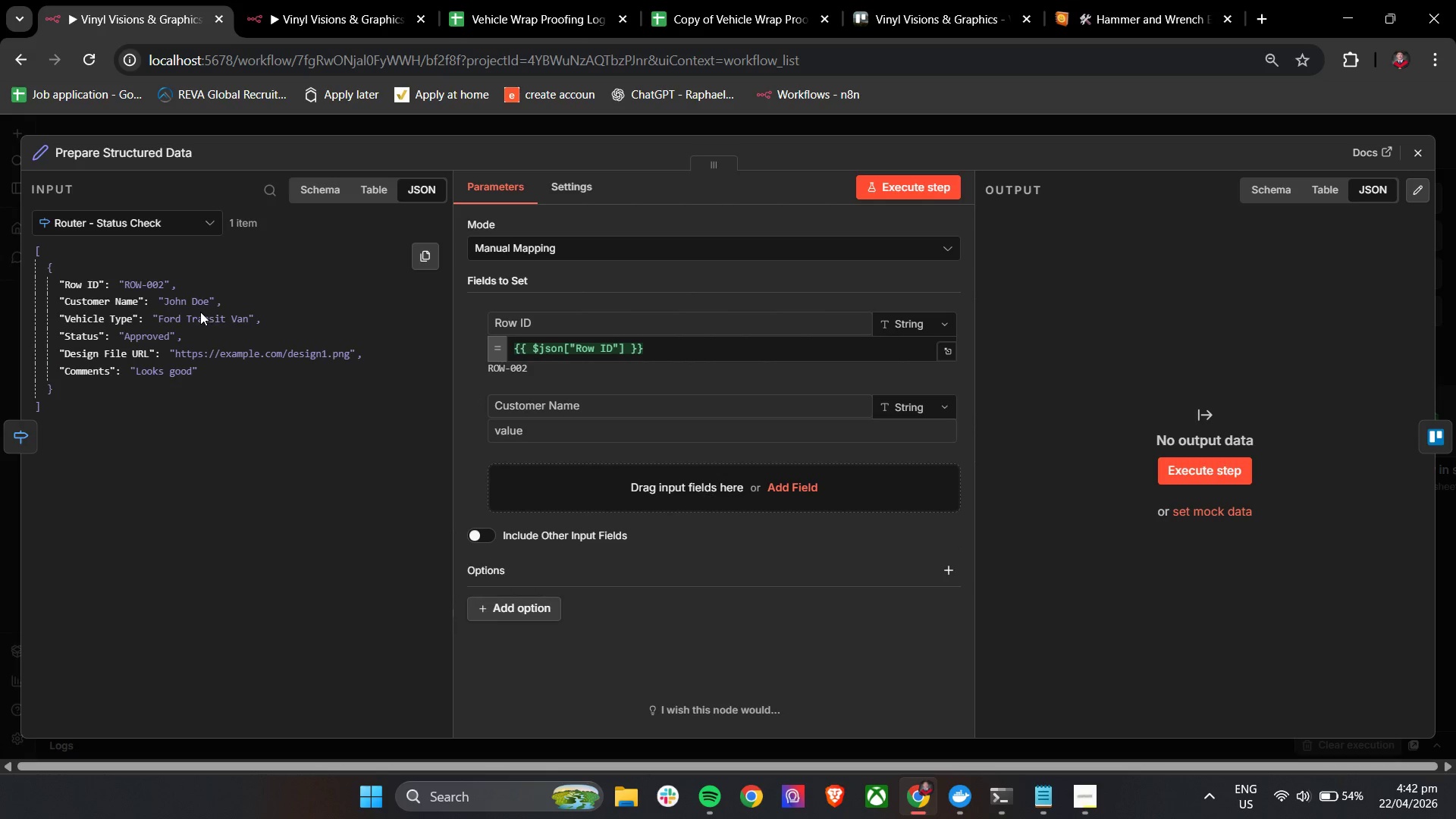 
left_click_drag(start_coordinate=[194, 306], to_coordinate=[544, 441])
 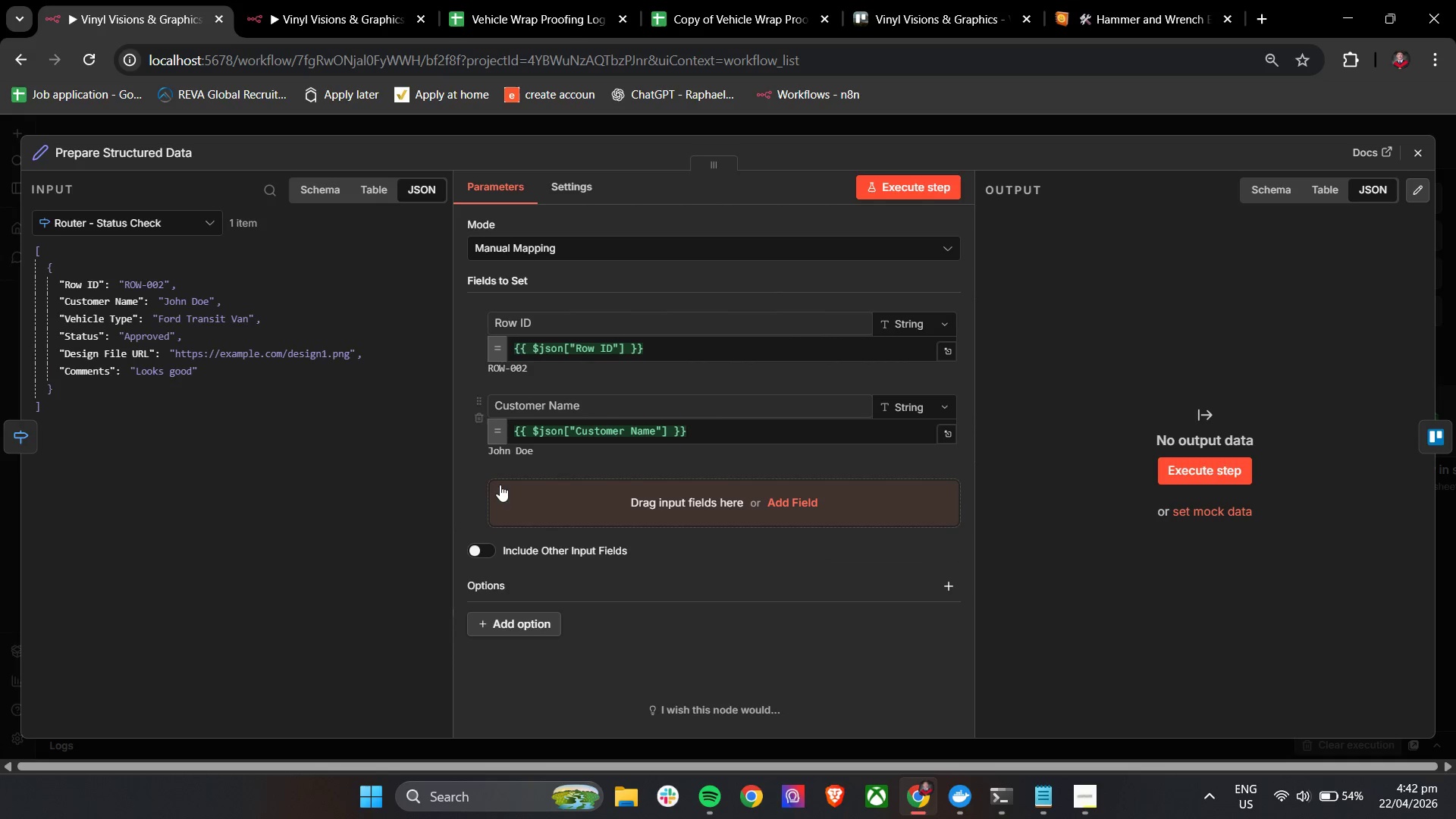 
left_click([527, 505])
 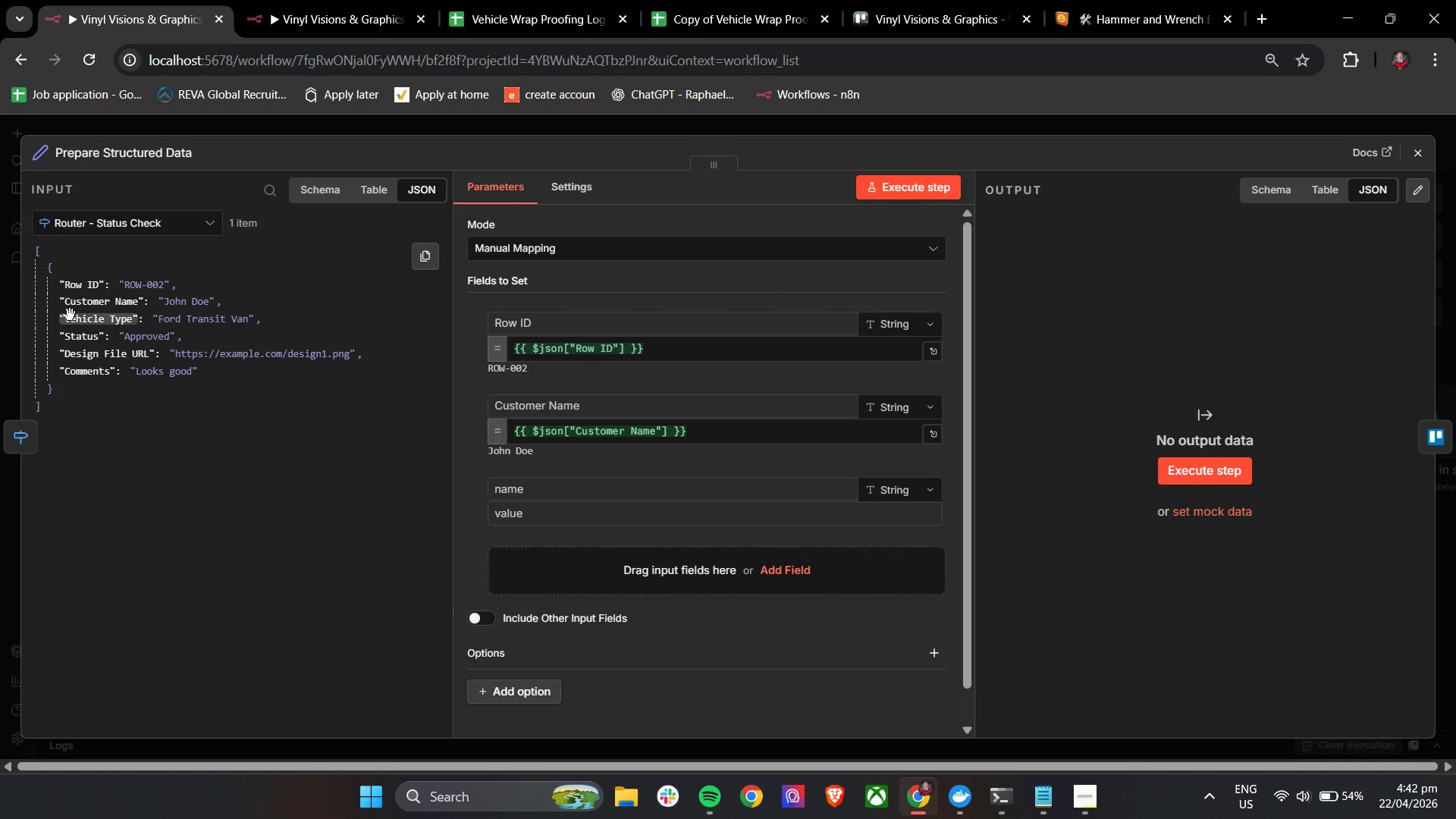 
left_click_drag(start_coordinate=[71, 315], to_coordinate=[531, 500])
 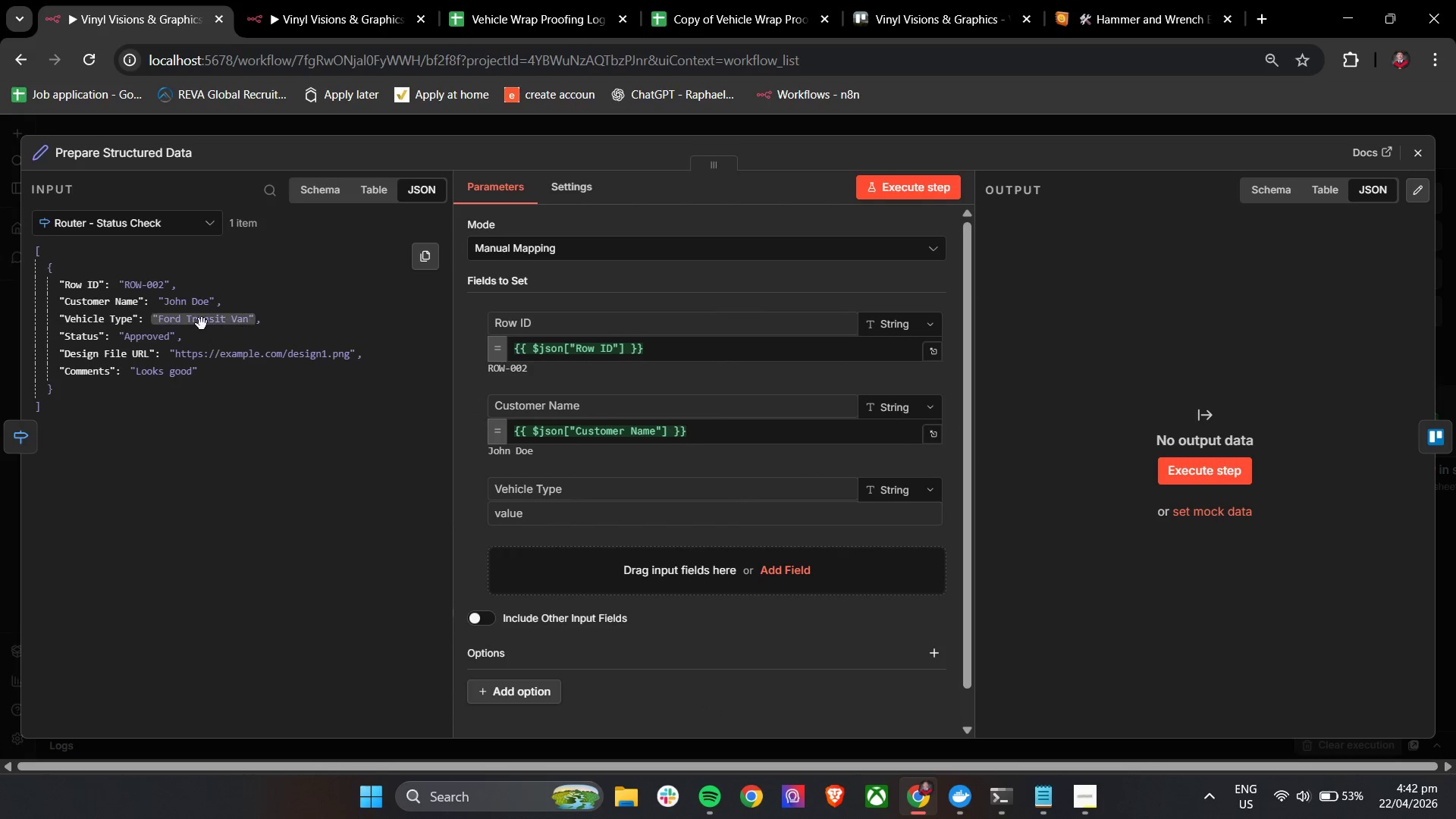 
left_click_drag(start_coordinate=[197, 322], to_coordinate=[540, 514])
 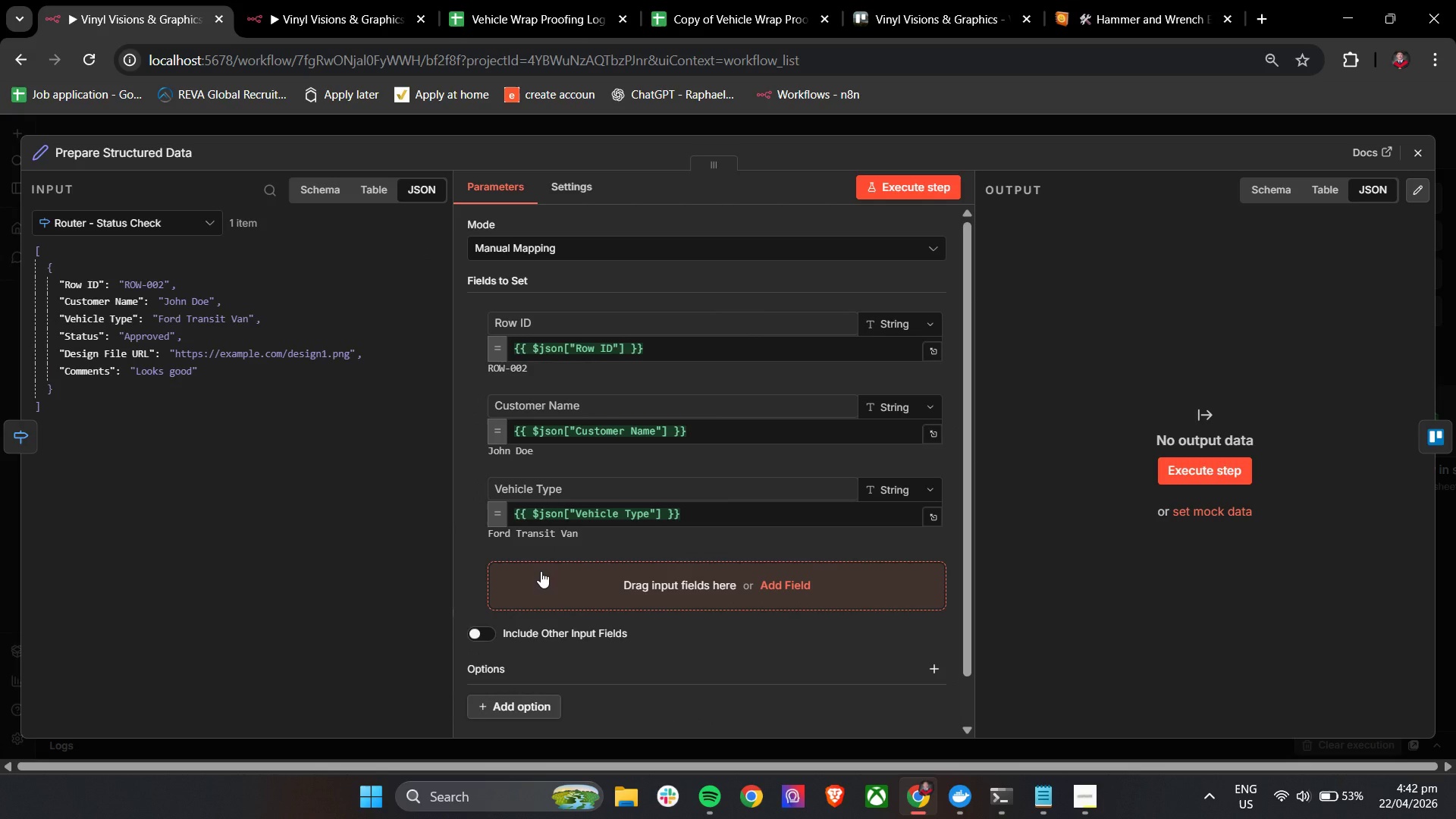 
left_click([541, 571])
 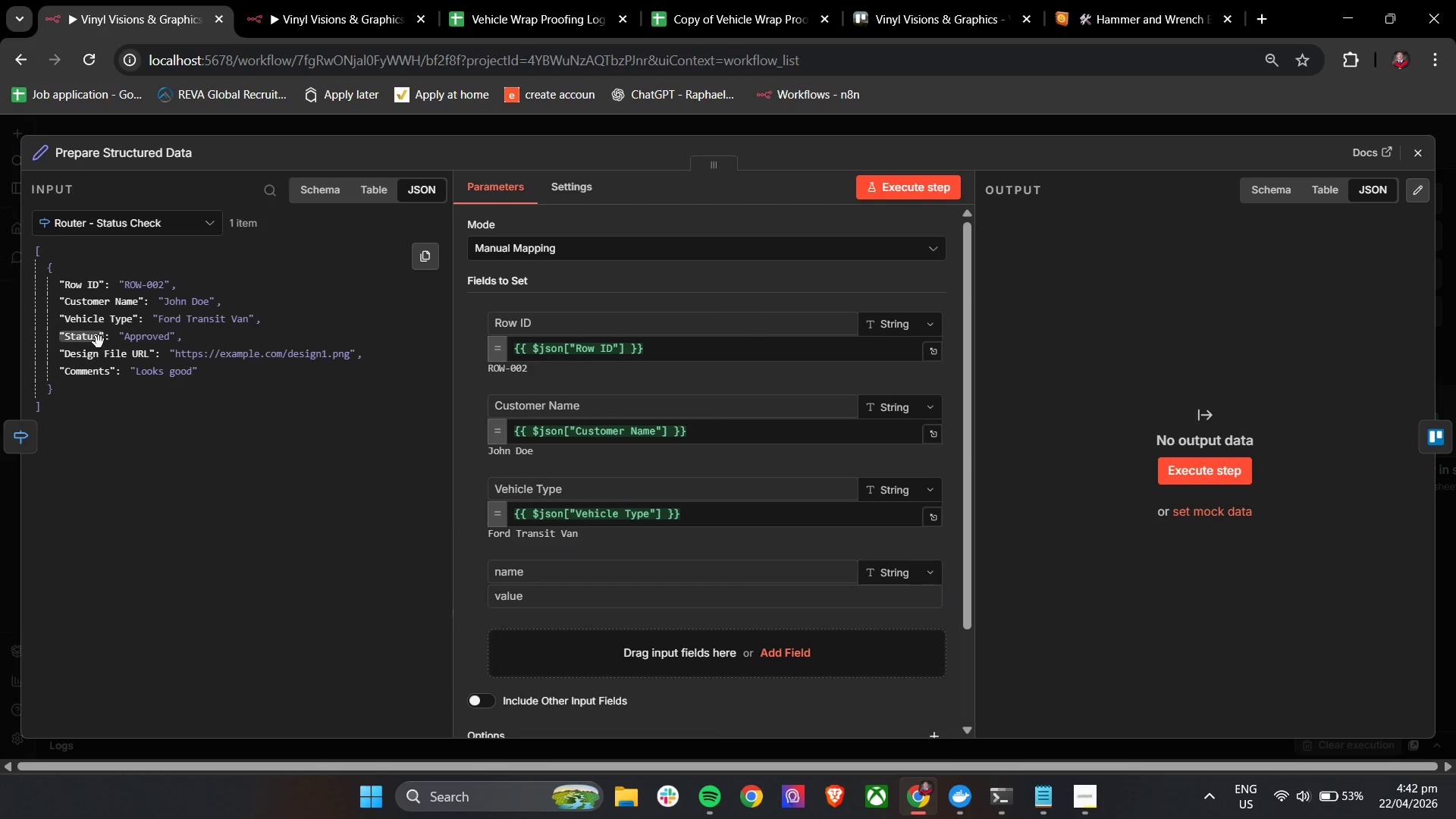 
left_click_drag(start_coordinate=[93, 341], to_coordinate=[563, 579])
 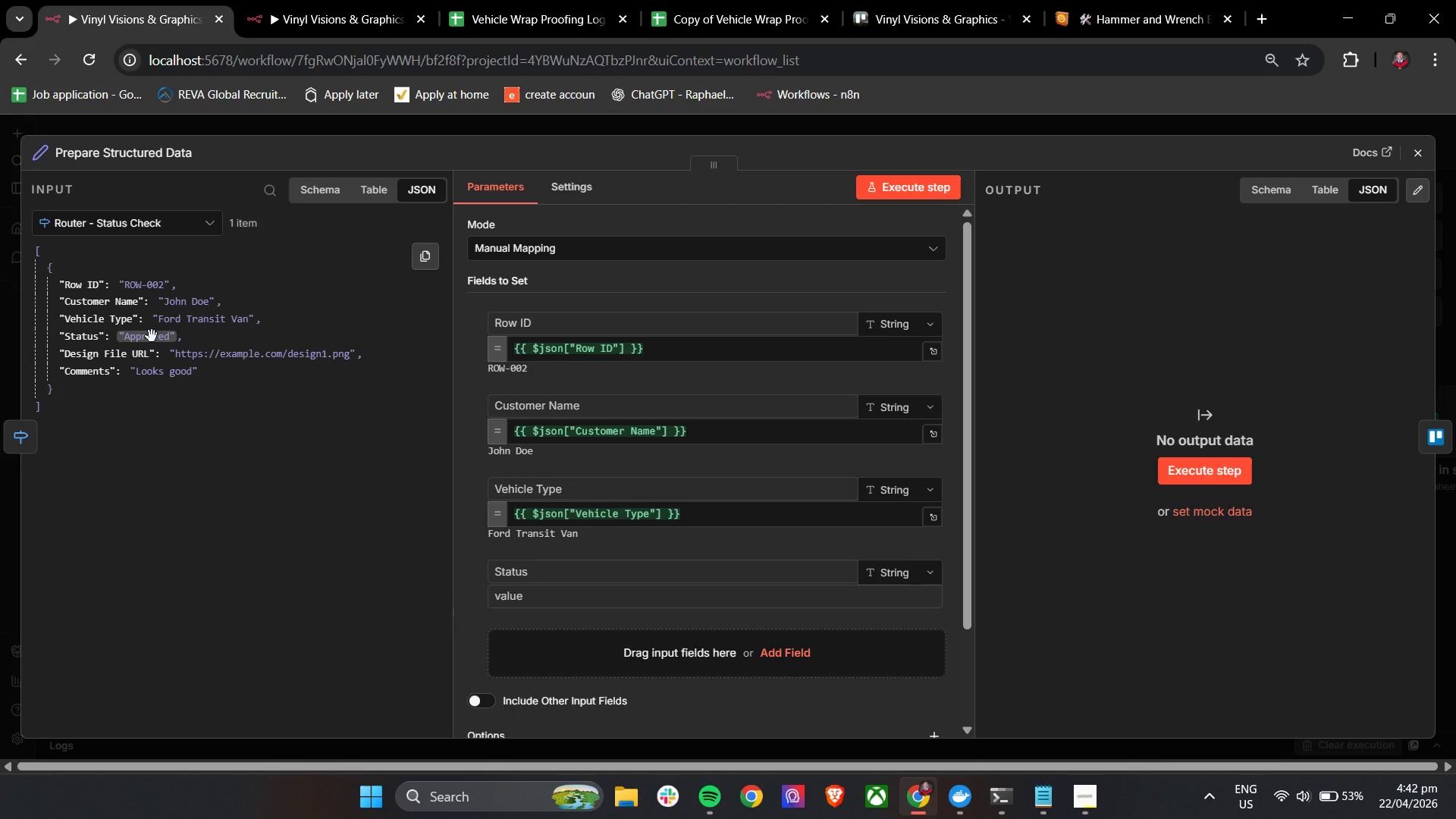 
left_click_drag(start_coordinate=[151, 335], to_coordinate=[563, 598])
 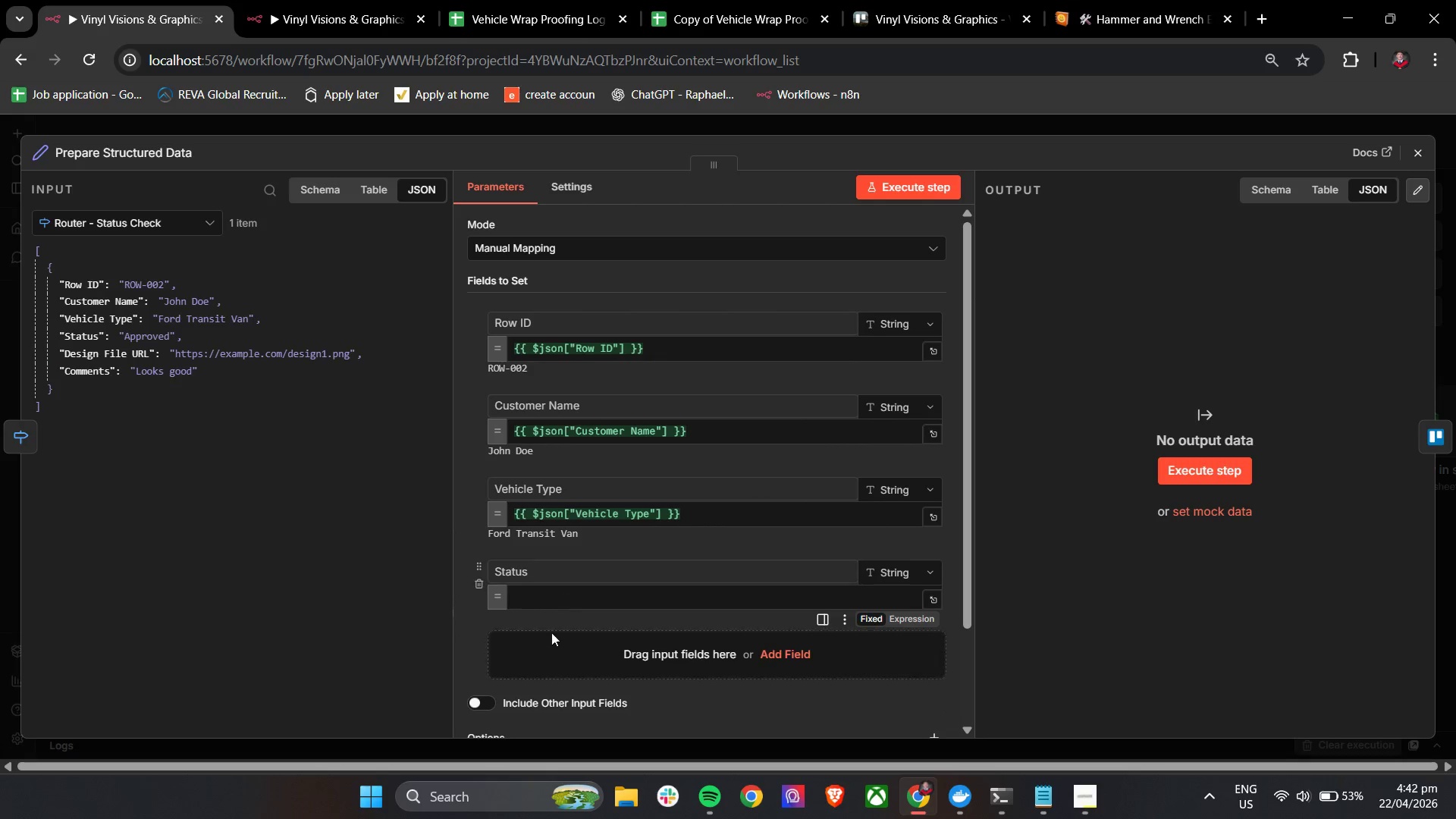 
left_click([551, 645])
 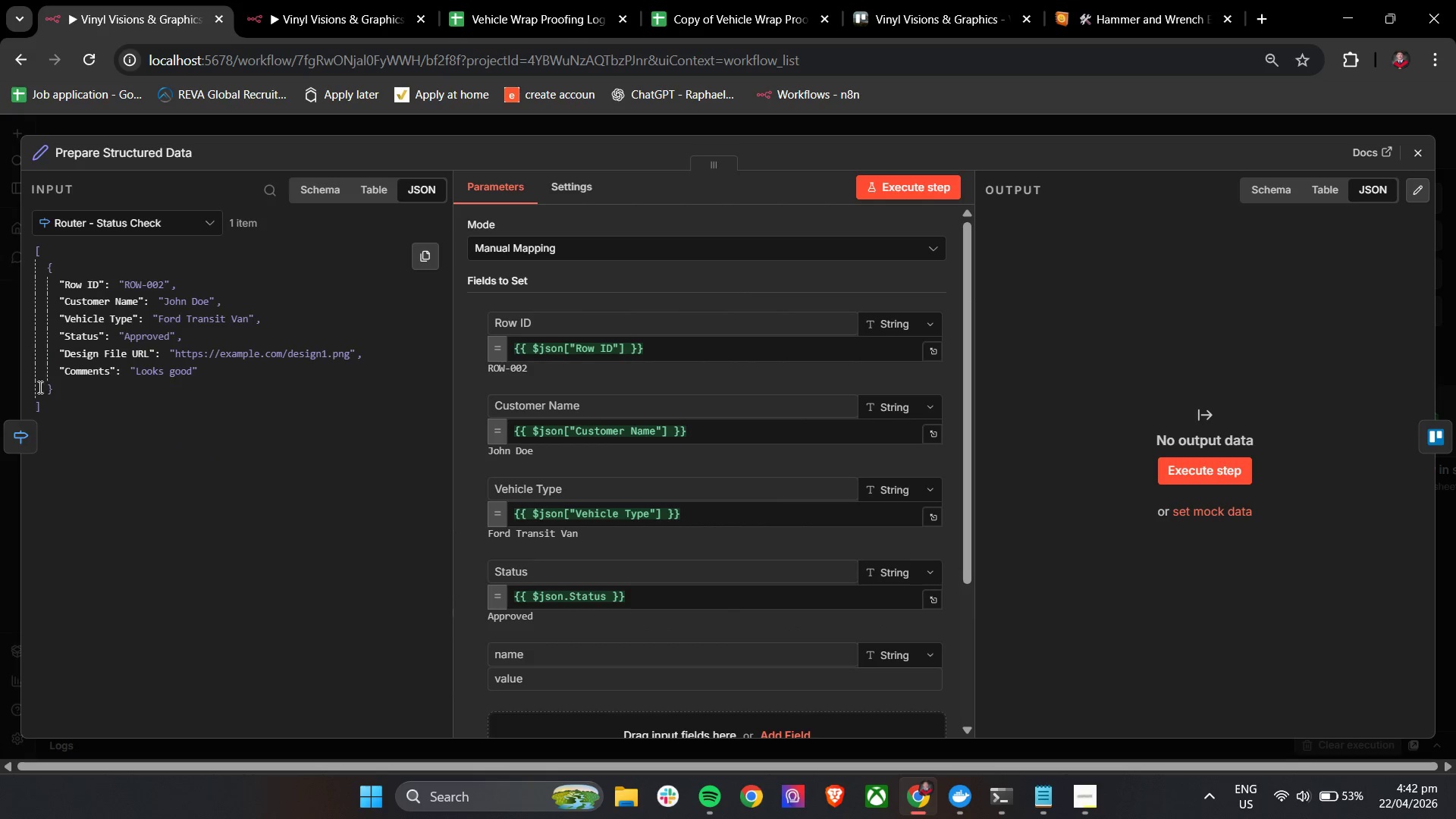 
left_click_drag(start_coordinate=[69, 356], to_coordinate=[541, 662])
 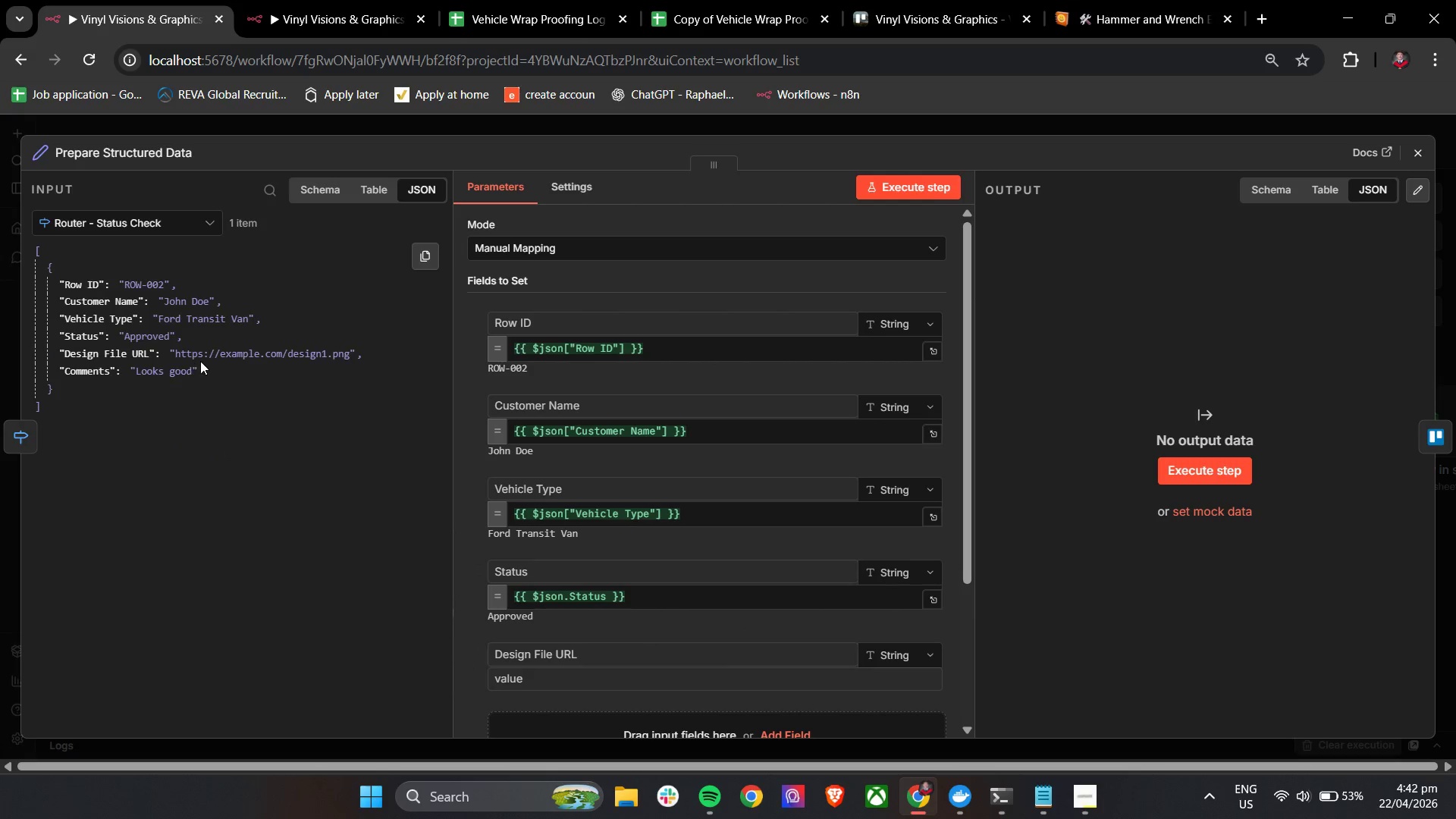 
left_click_drag(start_coordinate=[207, 357], to_coordinate=[529, 689])
 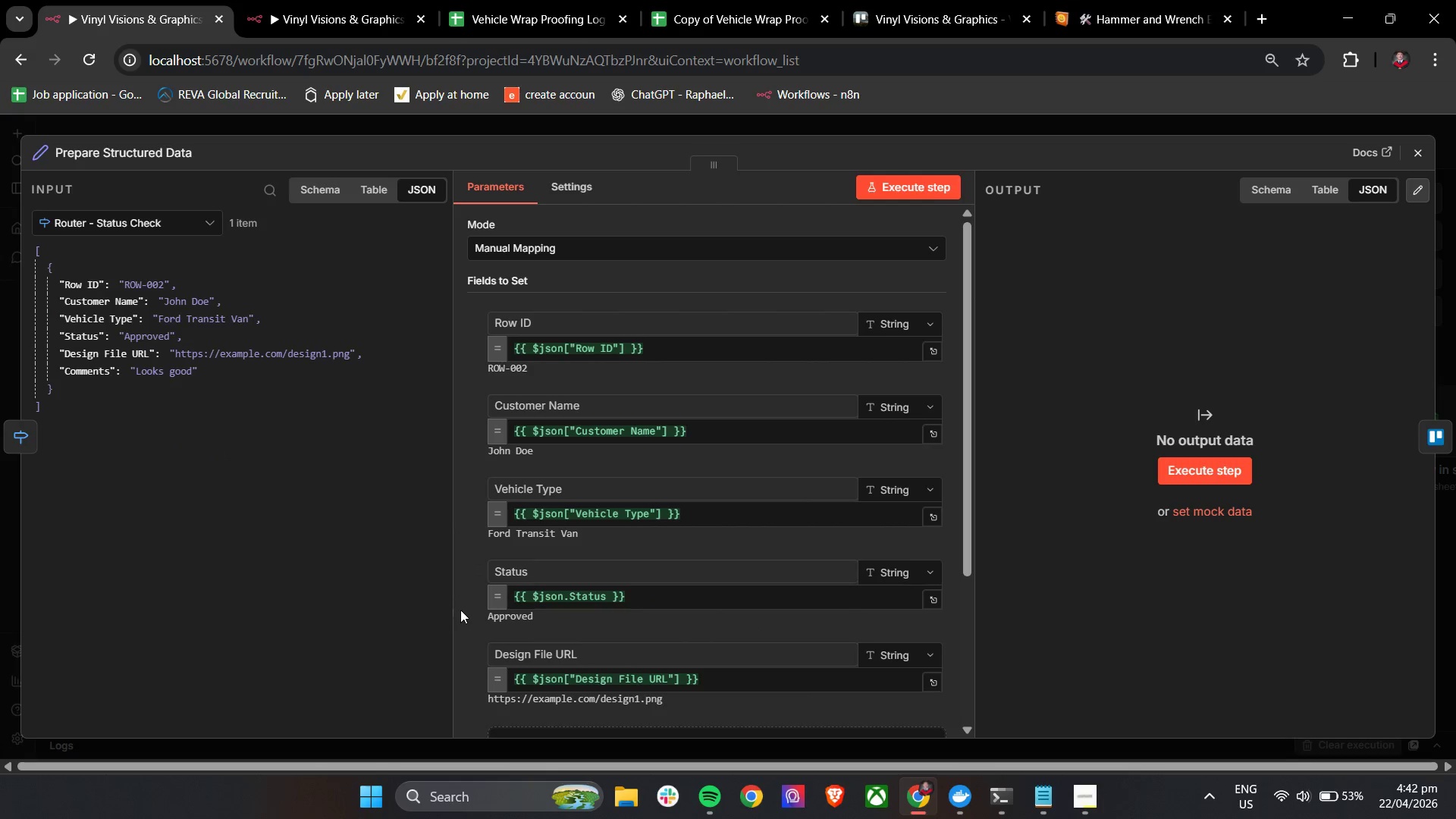 
scroll: coordinate [465, 607], scroll_direction: down, amount: 2.0
 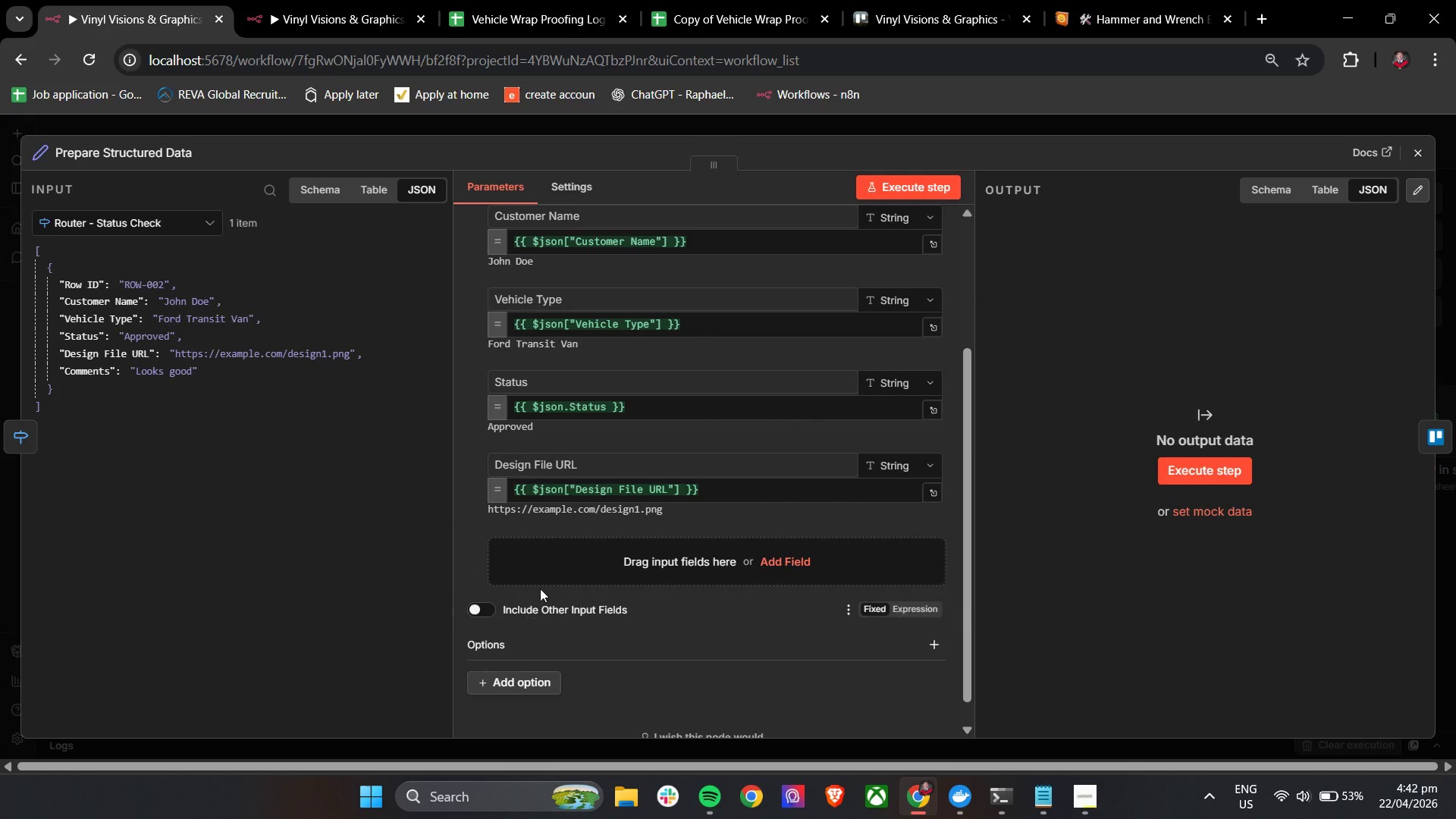 
left_click([540, 574])
 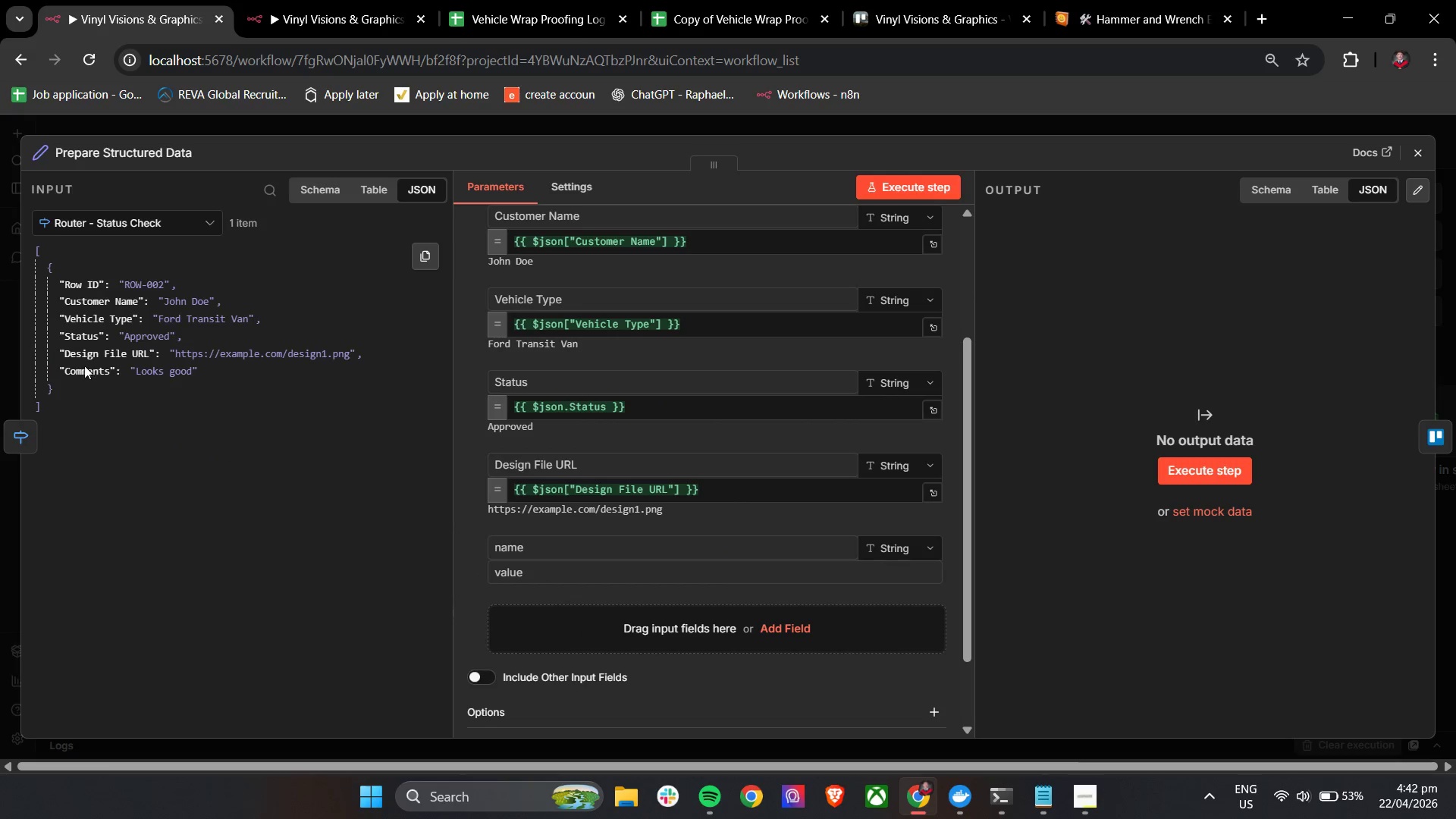 
left_click_drag(start_coordinate=[83, 370], to_coordinate=[538, 543])
 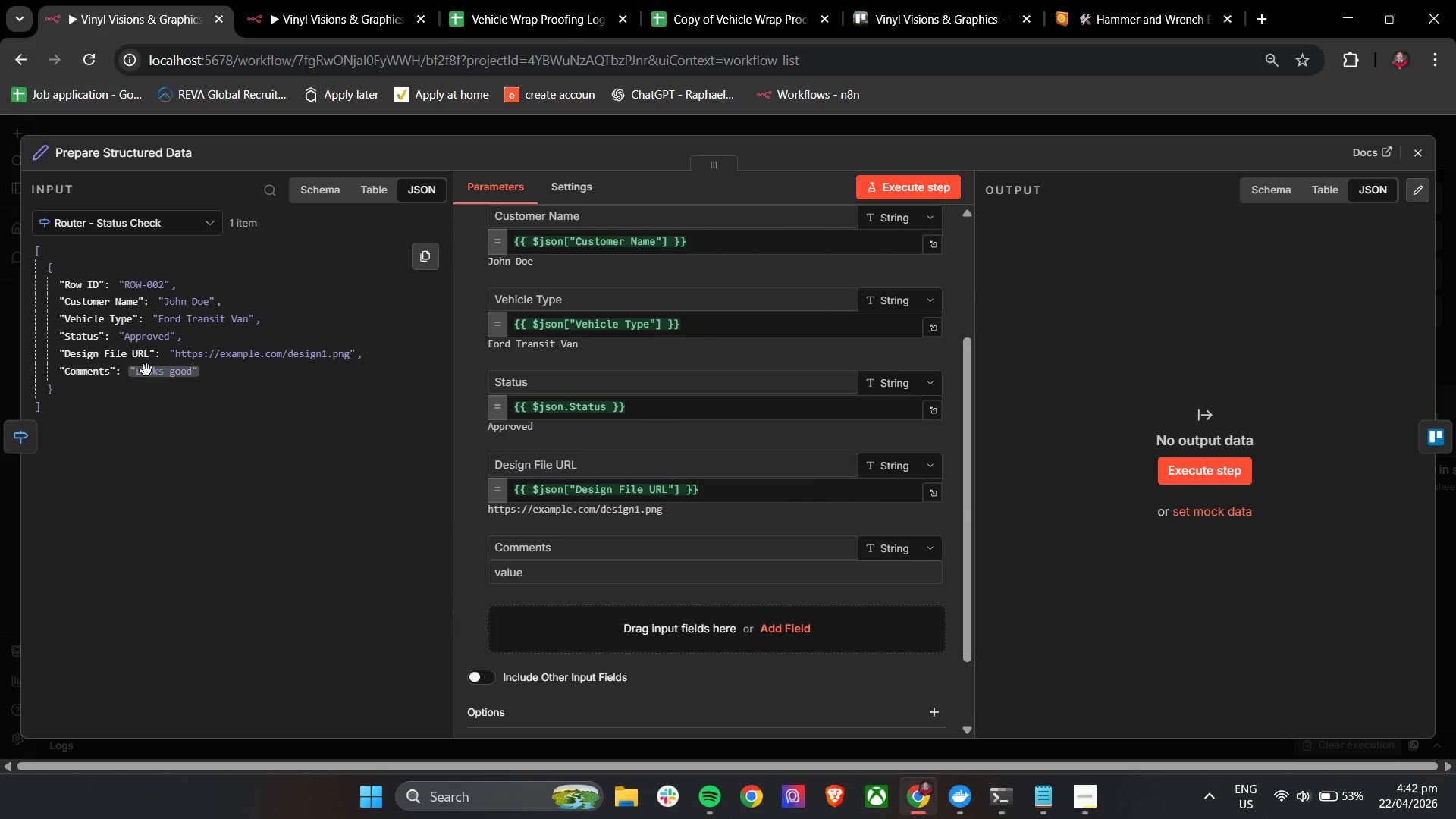 
left_click_drag(start_coordinate=[146, 369], to_coordinate=[564, 581])
 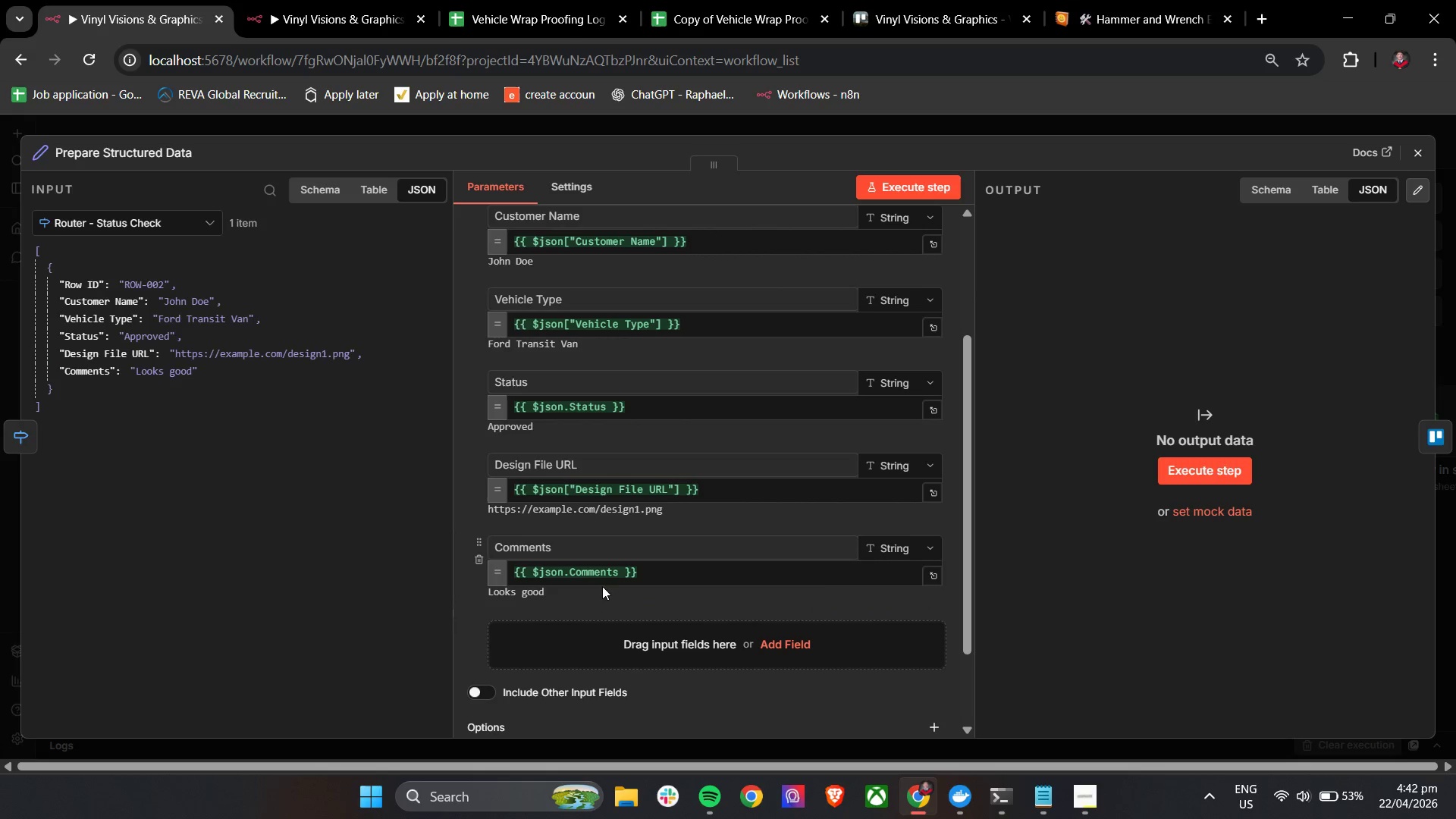 
double_click([601, 575])
 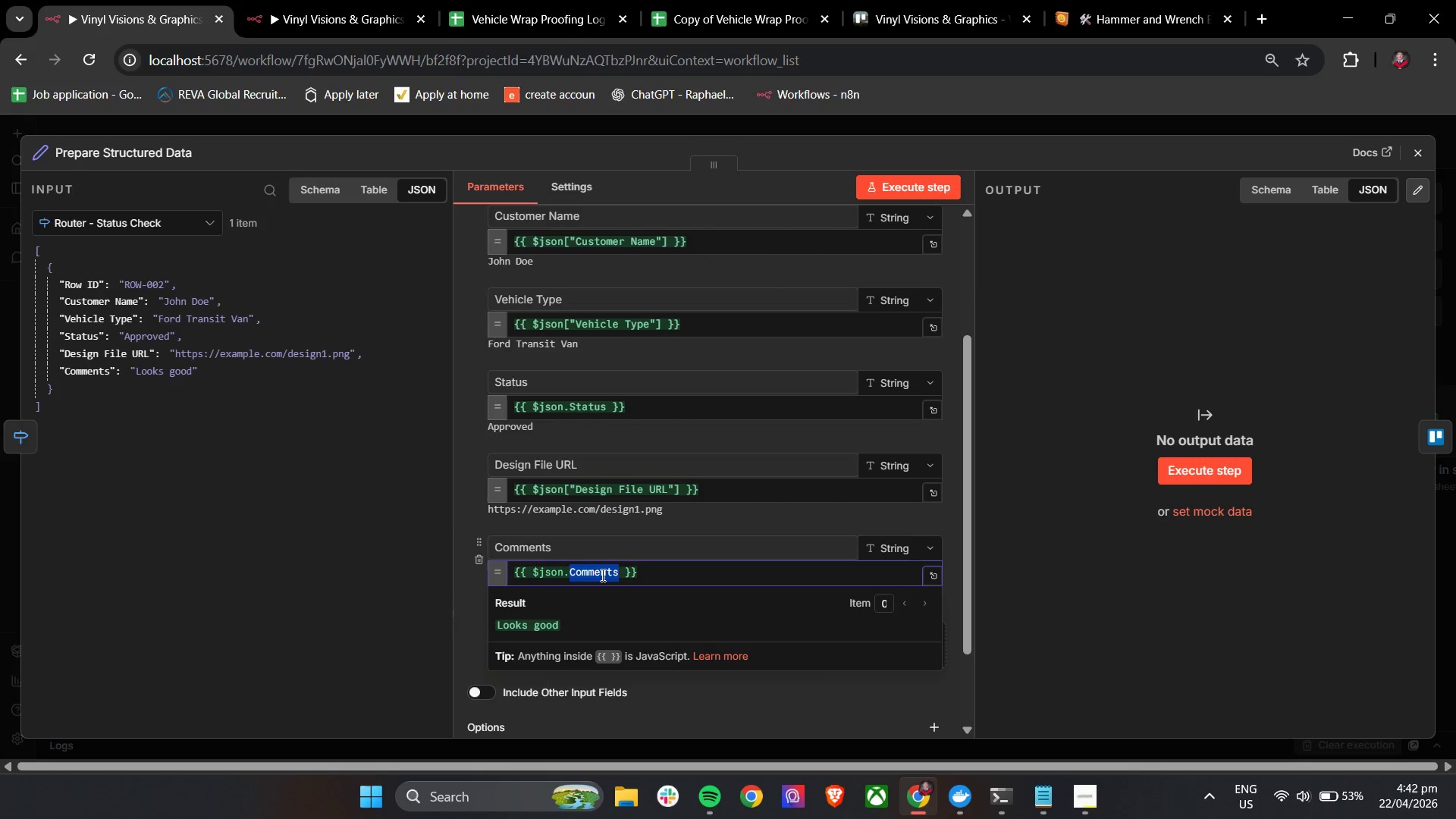 
triple_click([601, 575])
 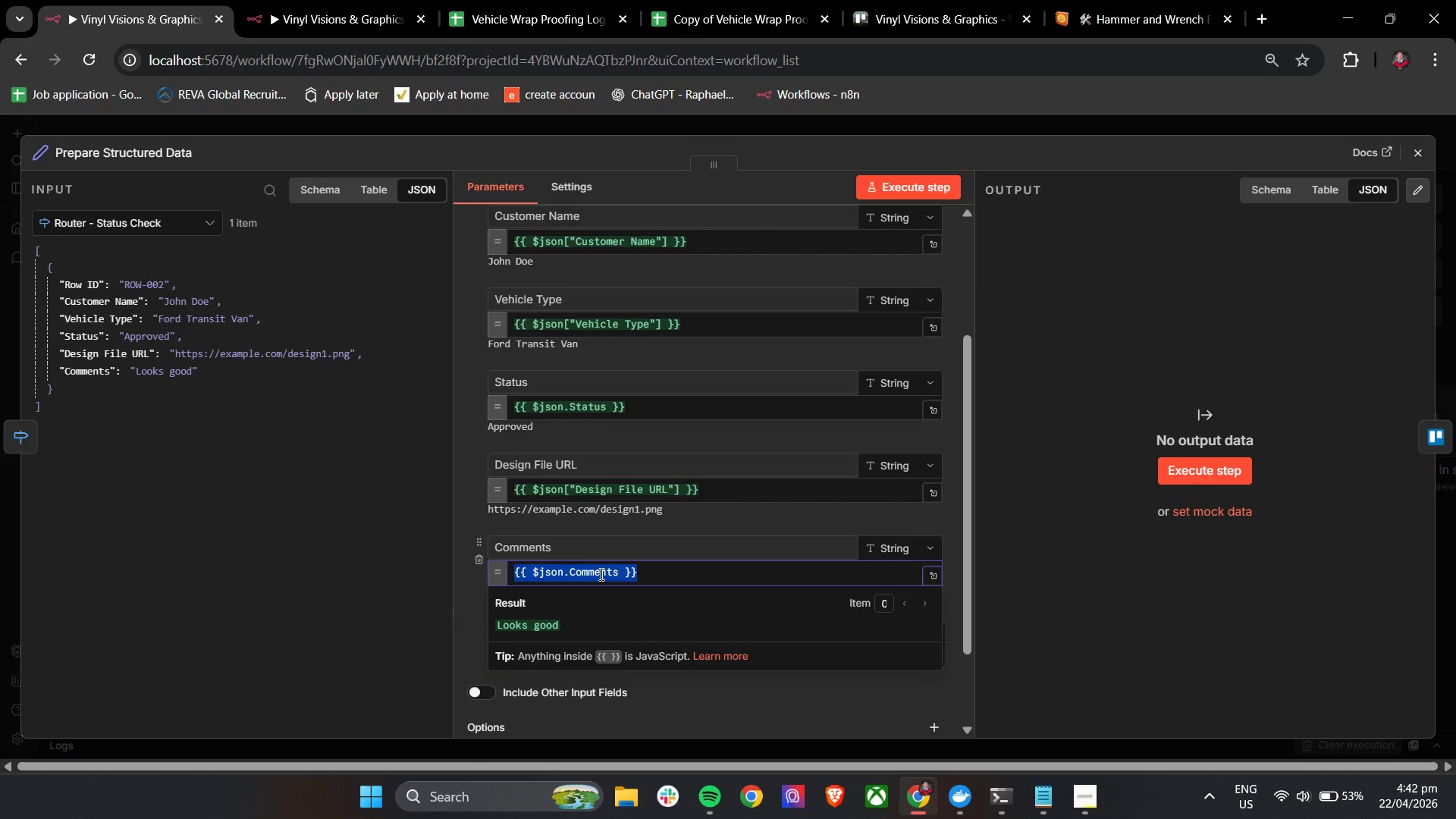 
key(Backspace)
 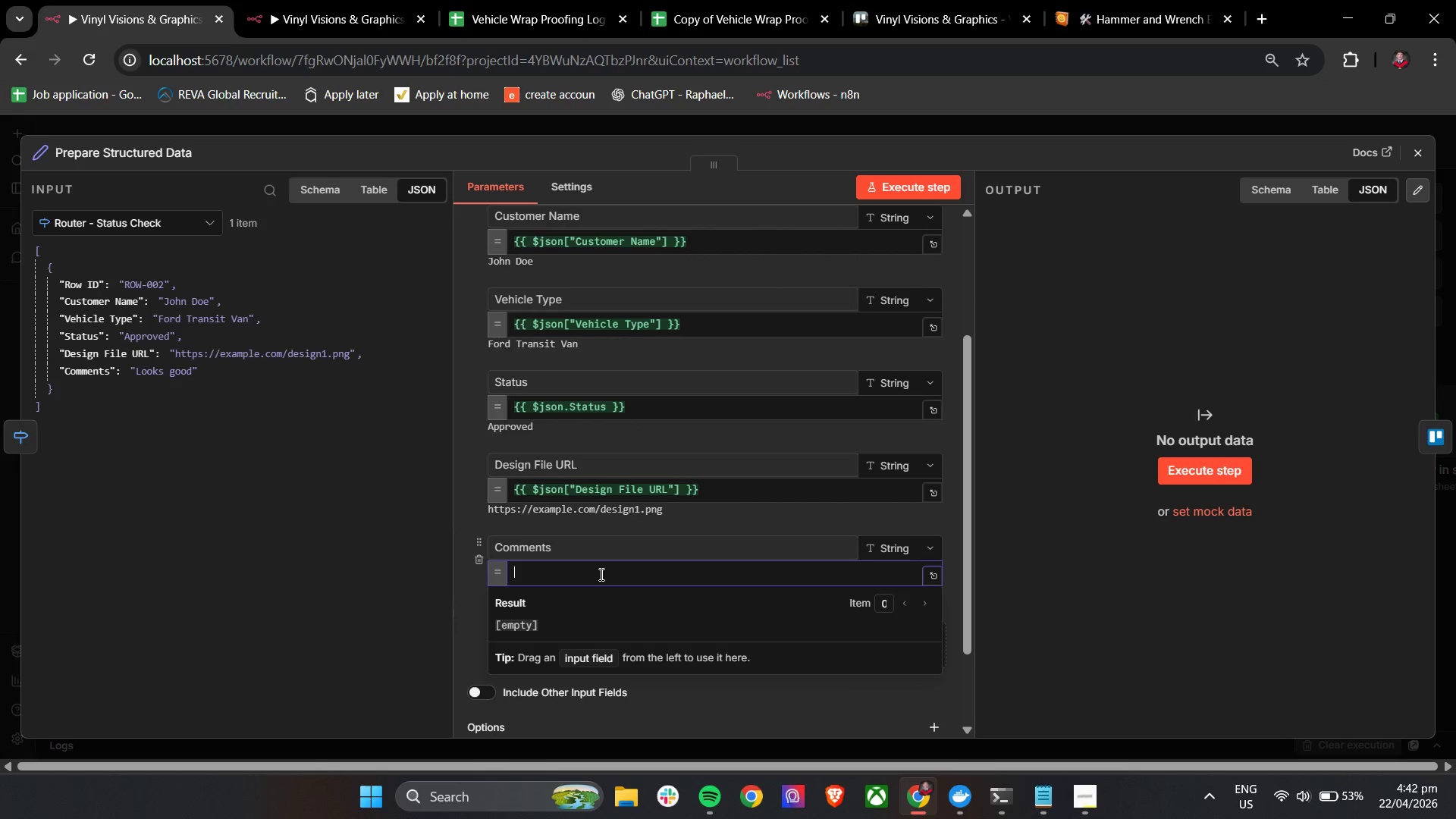 
key(Shift+BracketLeft)
 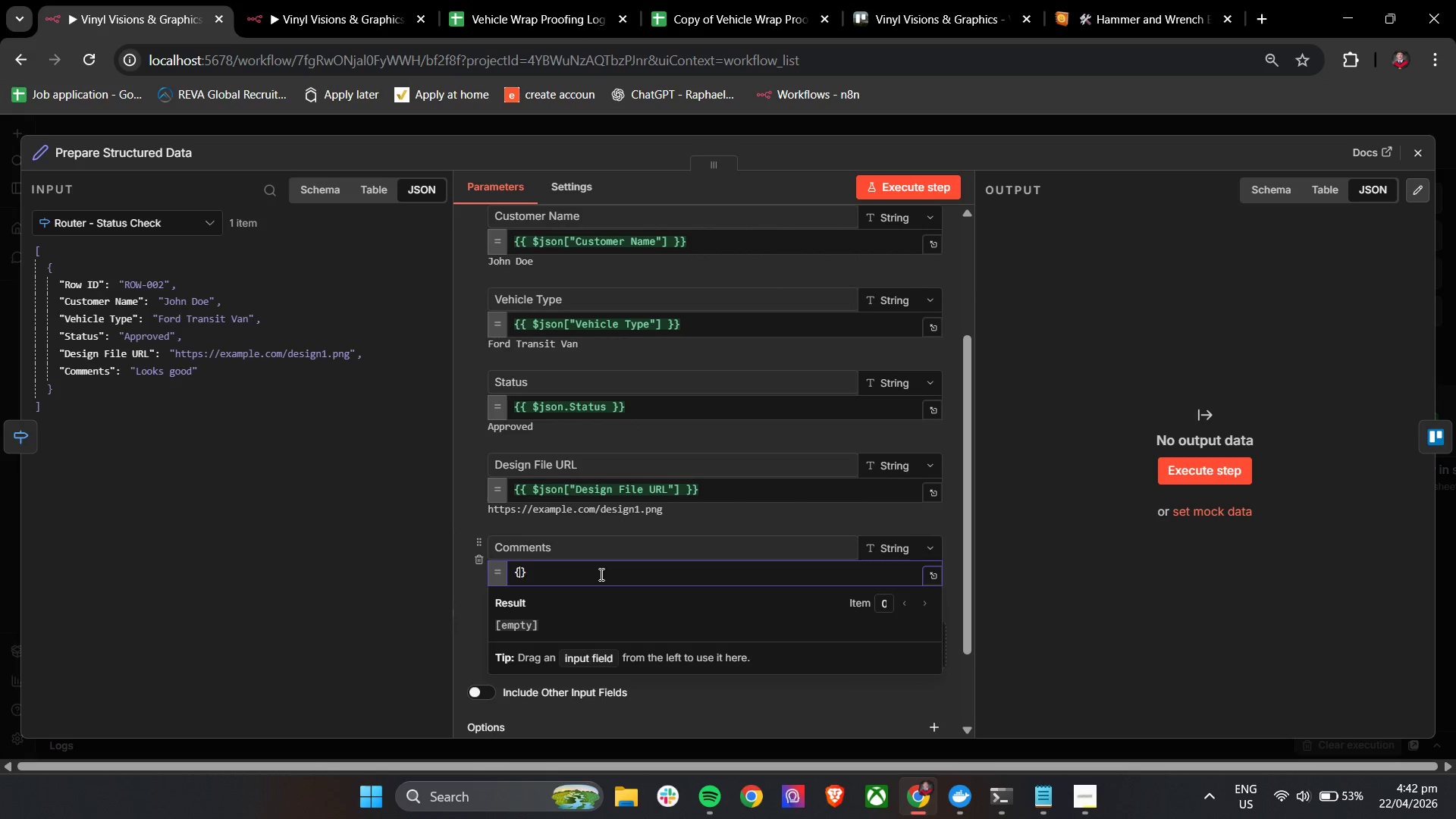 
key(Shift+BracketLeft)
 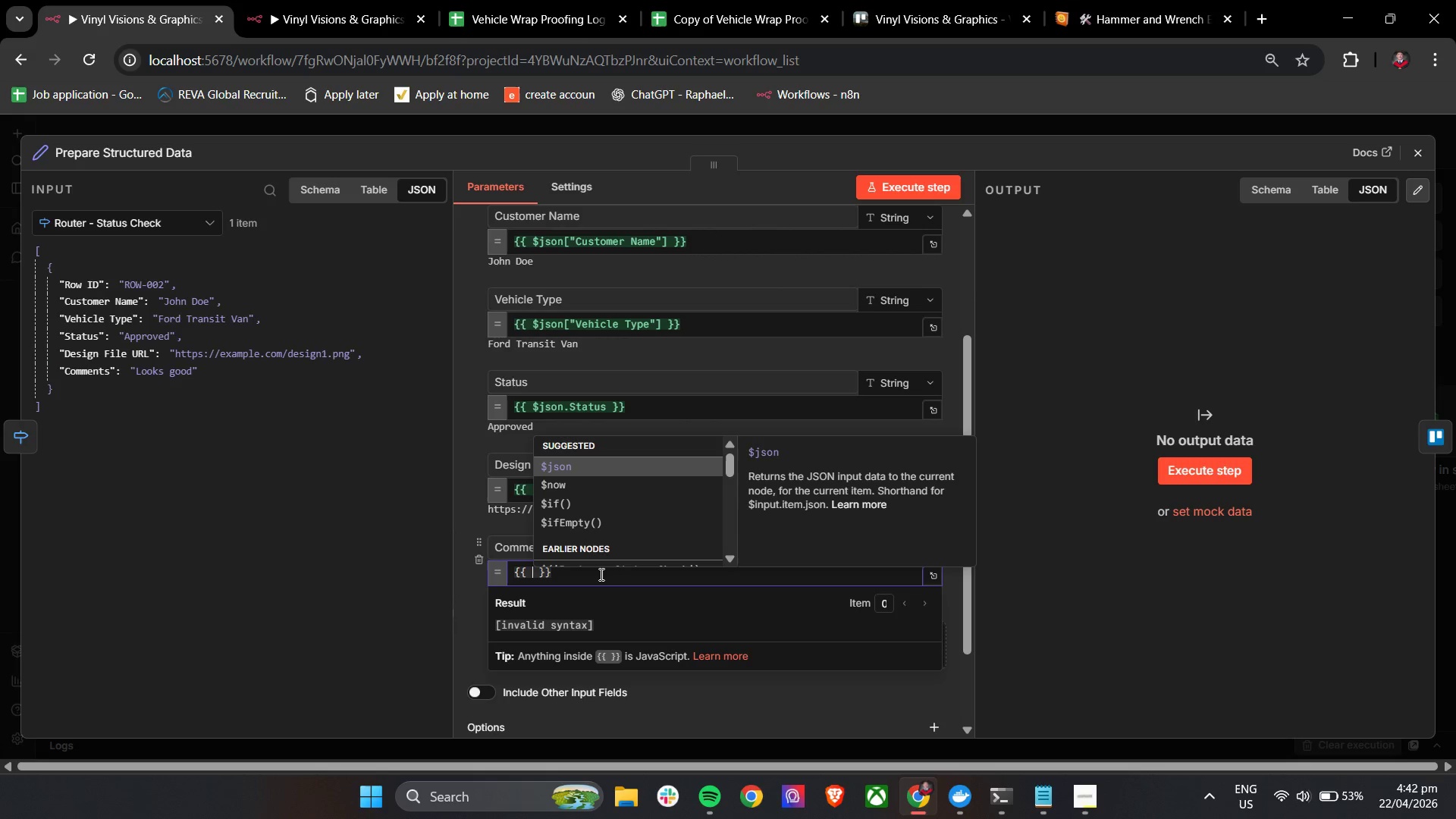 
key(Shift+ShiftLeft)
 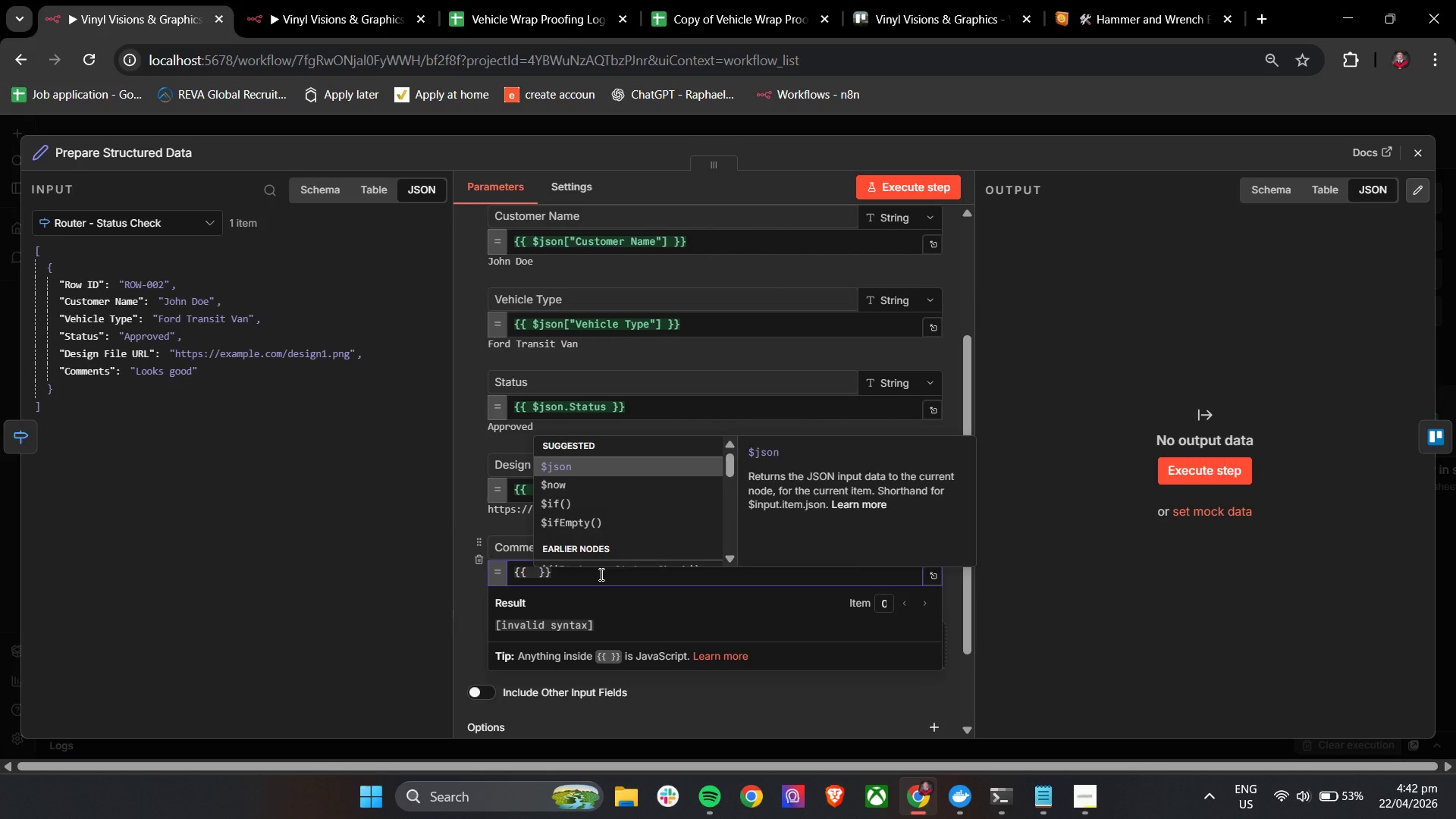 
key(Enter)
 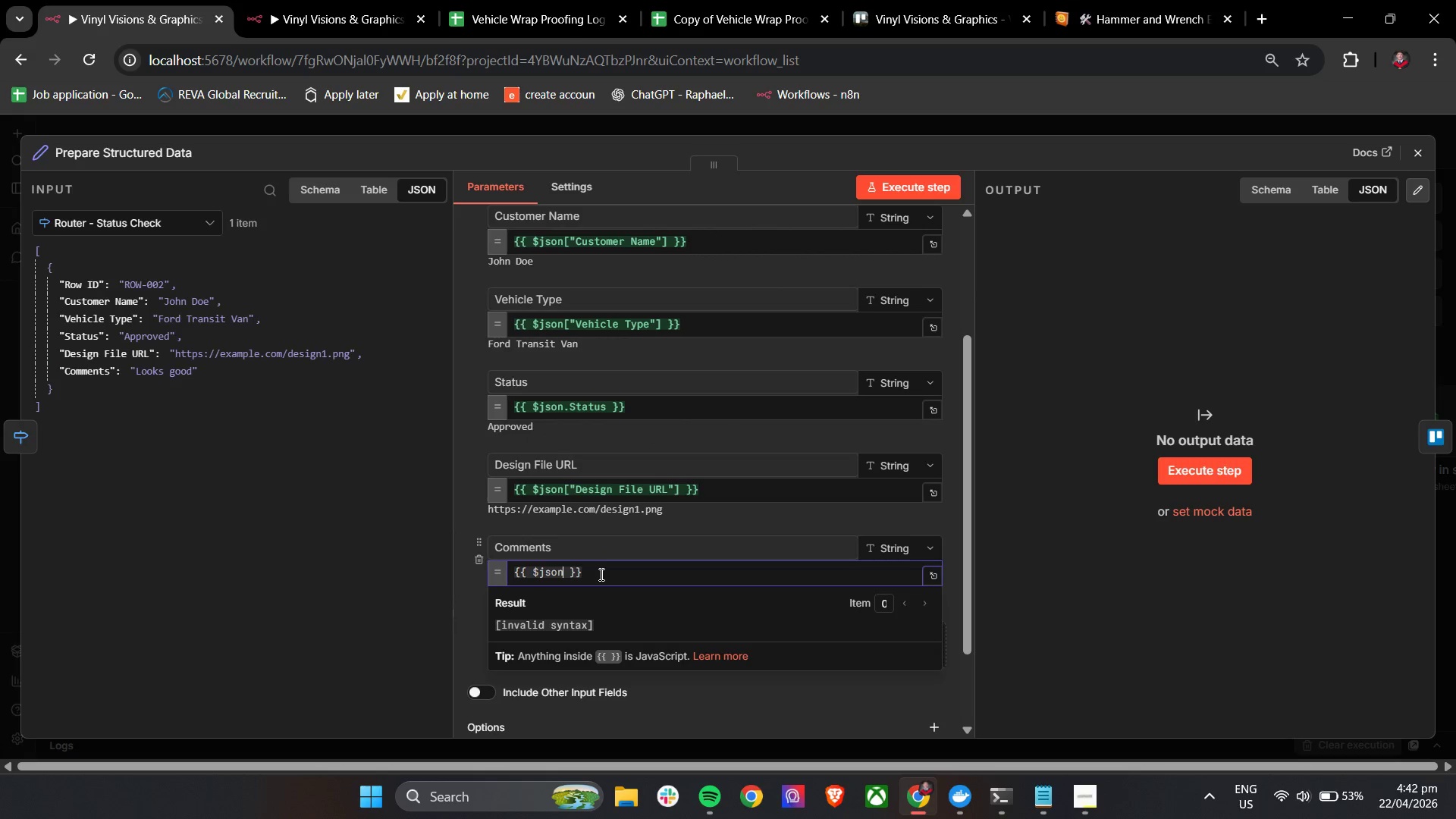 
key(Shift+4)
 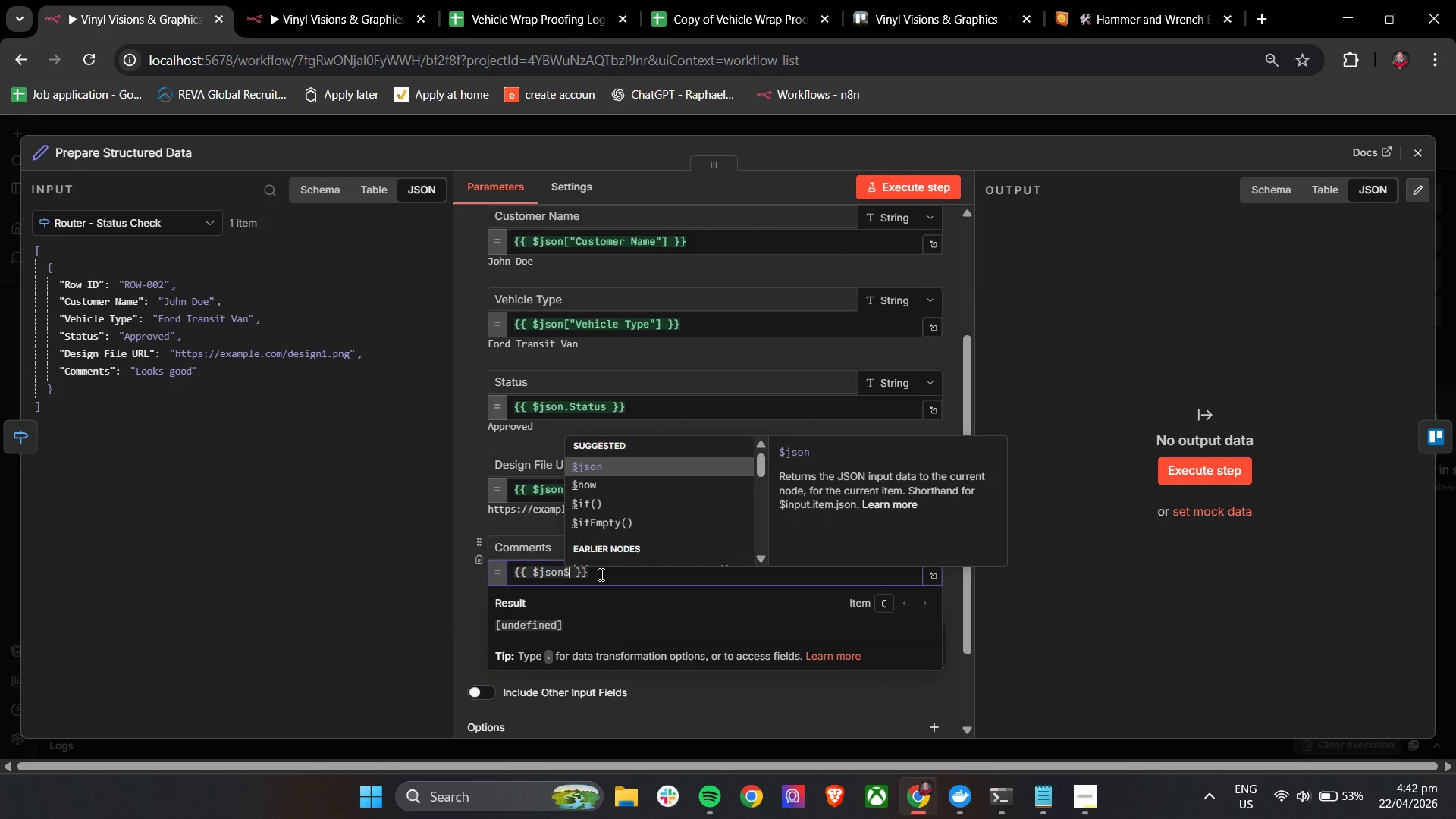 
key(Backspace)
 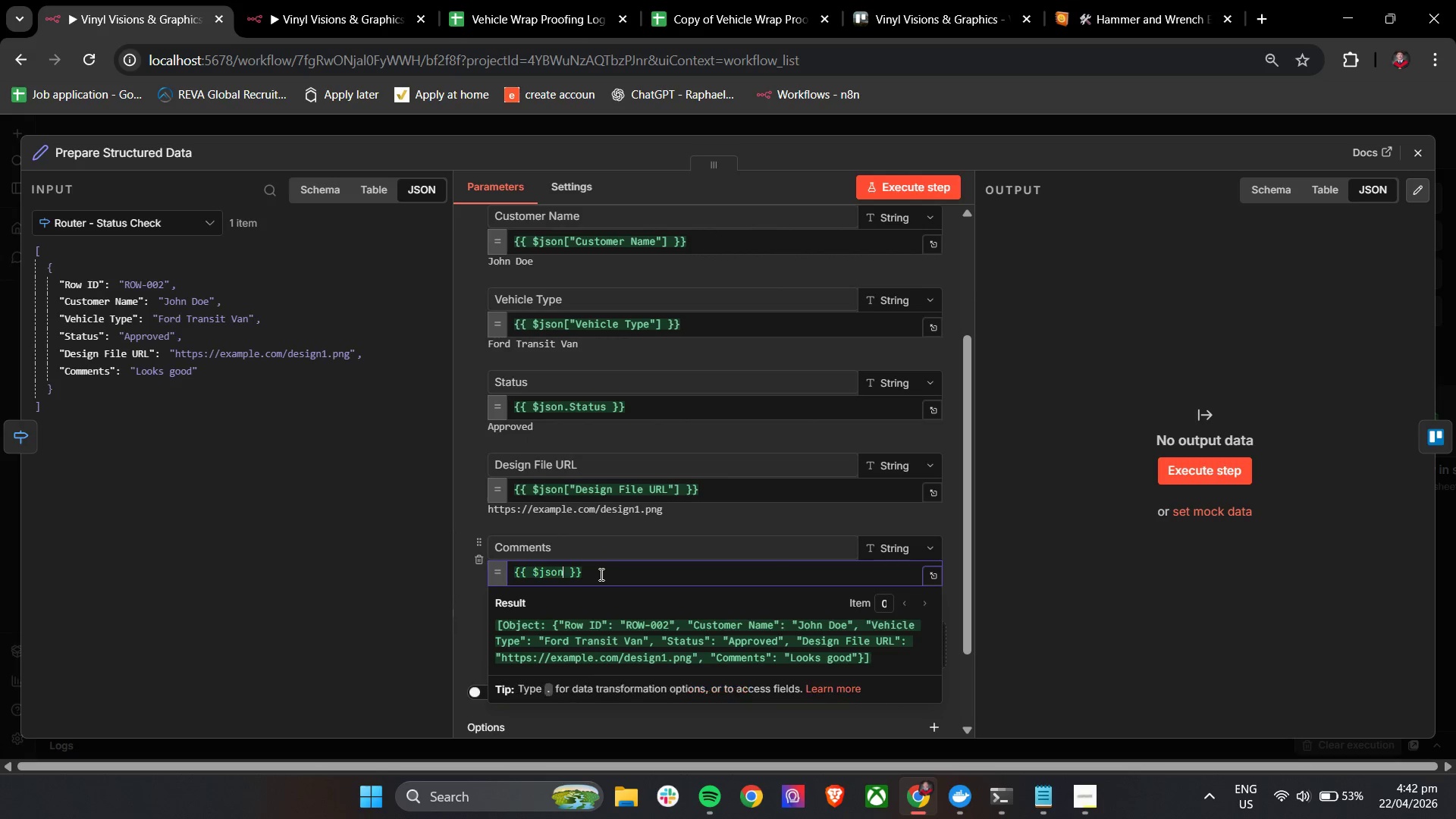 
key(BracketLeft)
 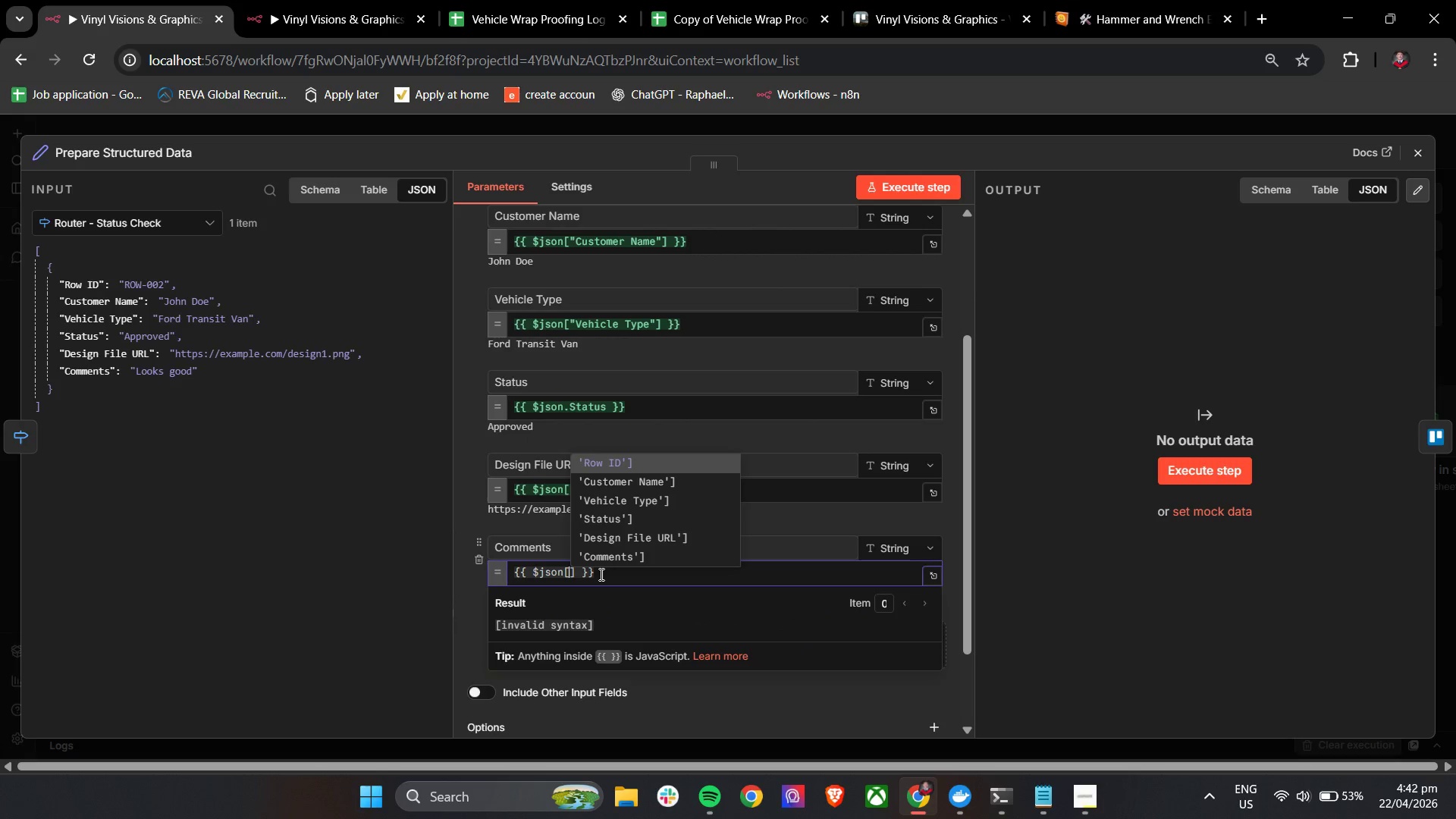 
key(ArrowDown)
 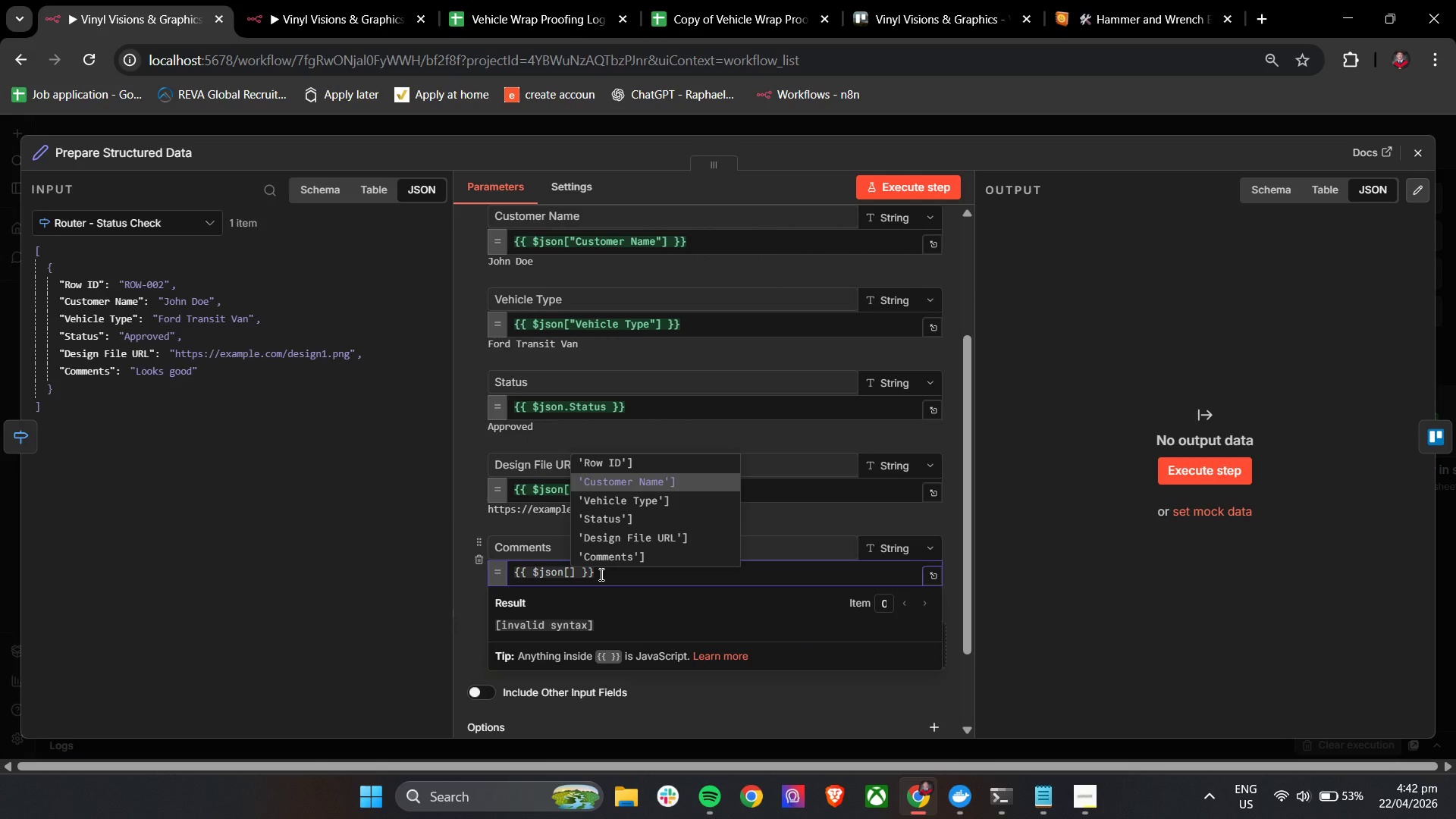 
key(ArrowDown)
 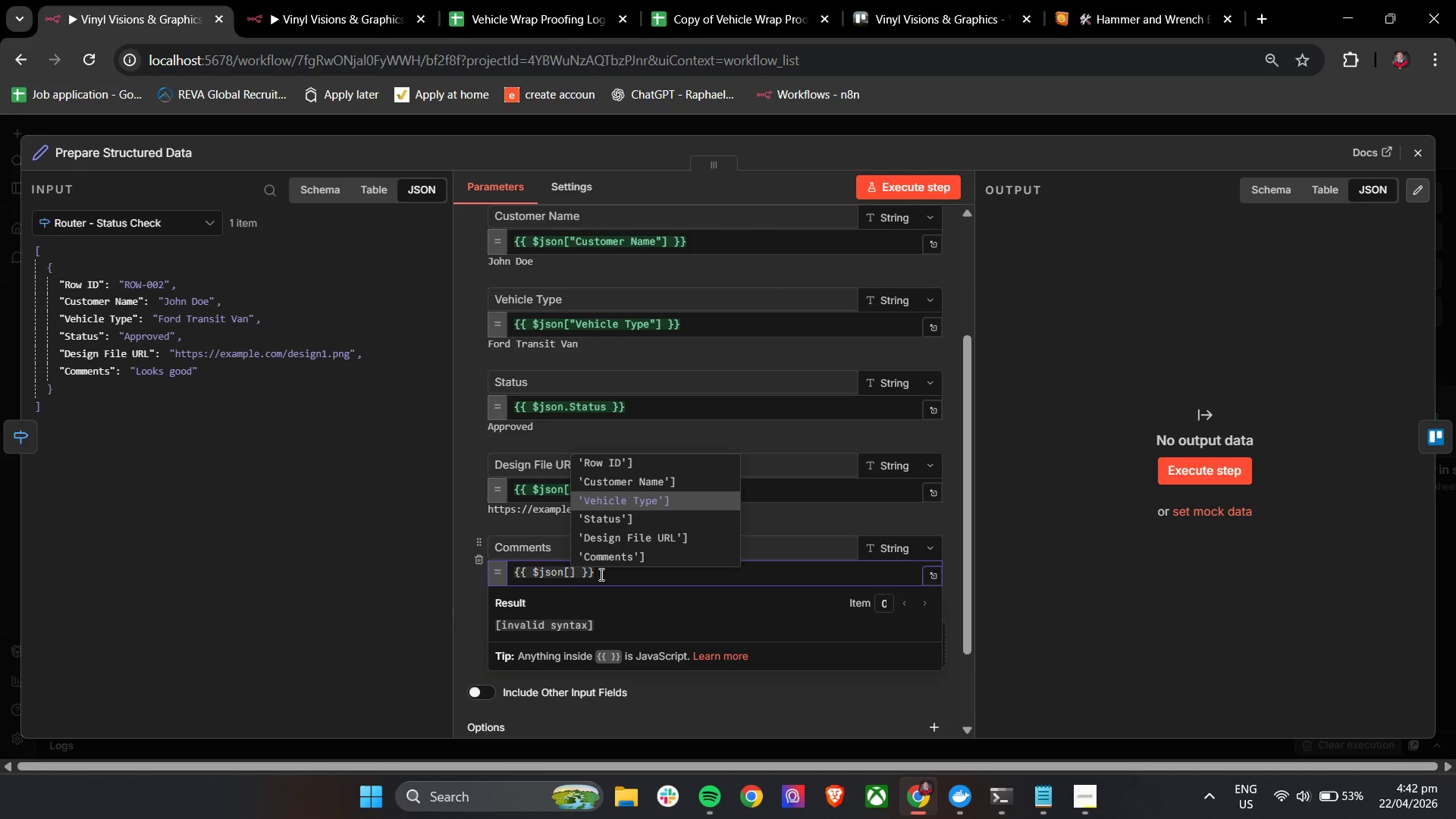 
key(ArrowDown)
 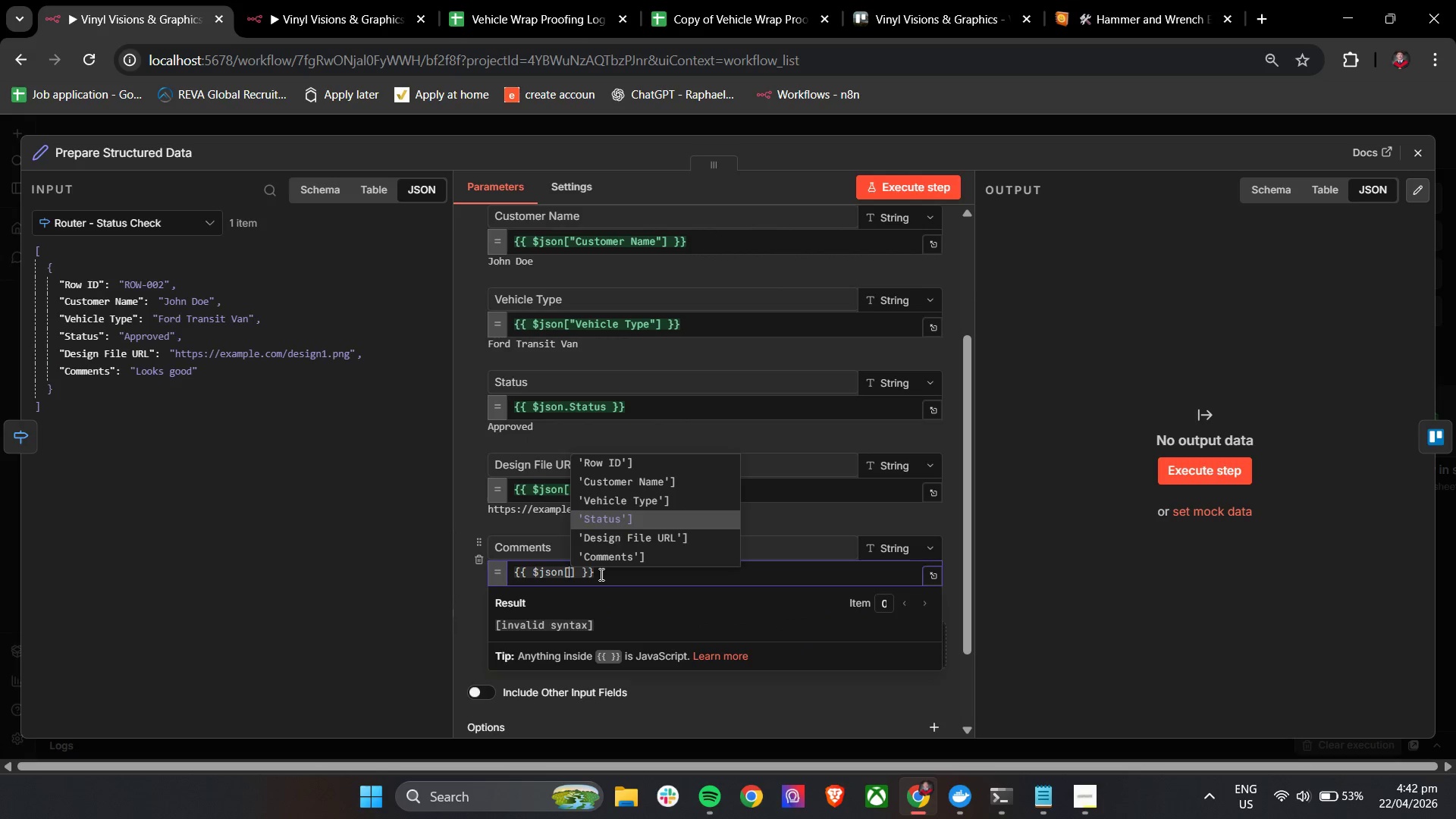 
key(ArrowDown)
 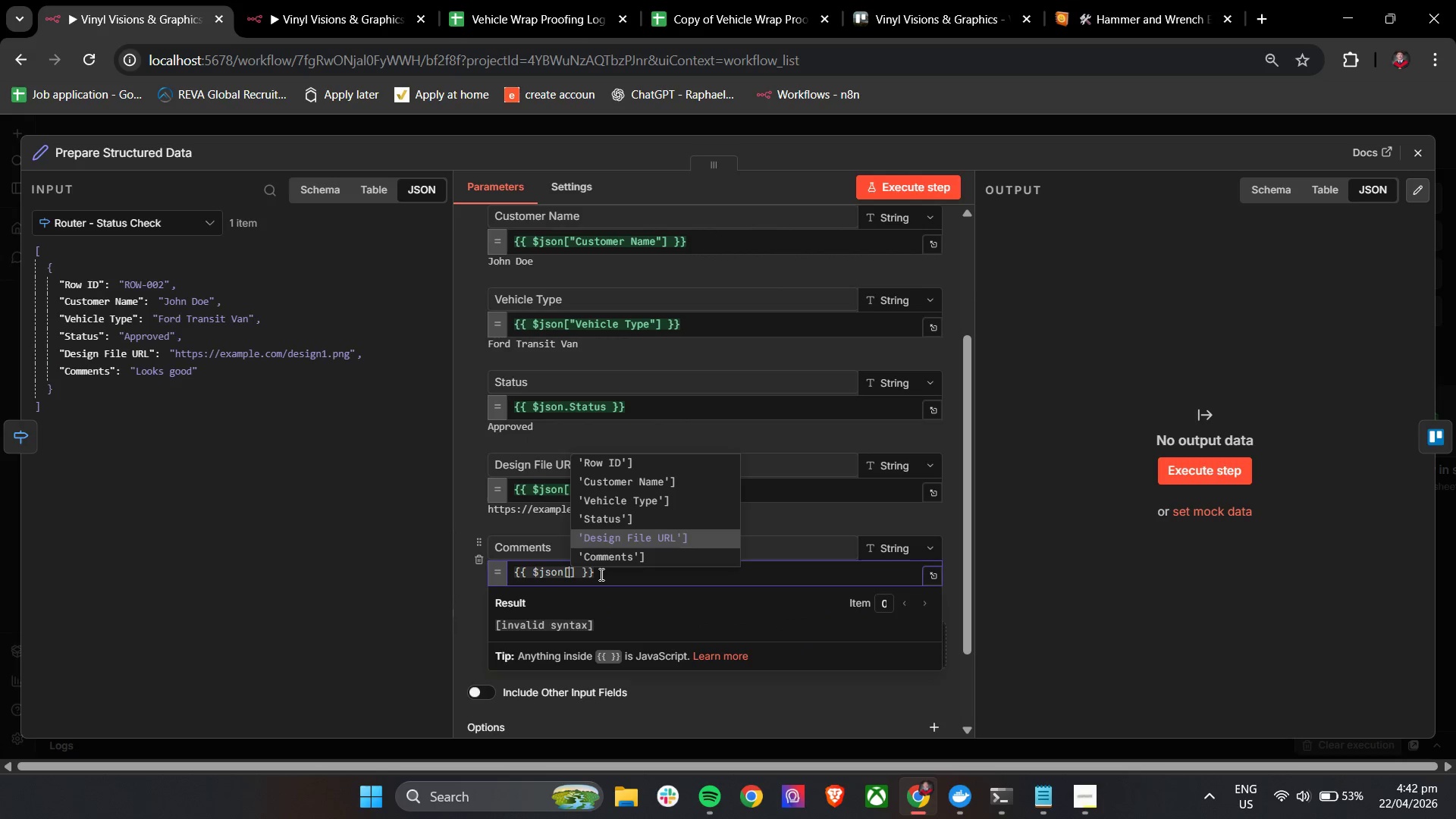 
key(ArrowDown)
 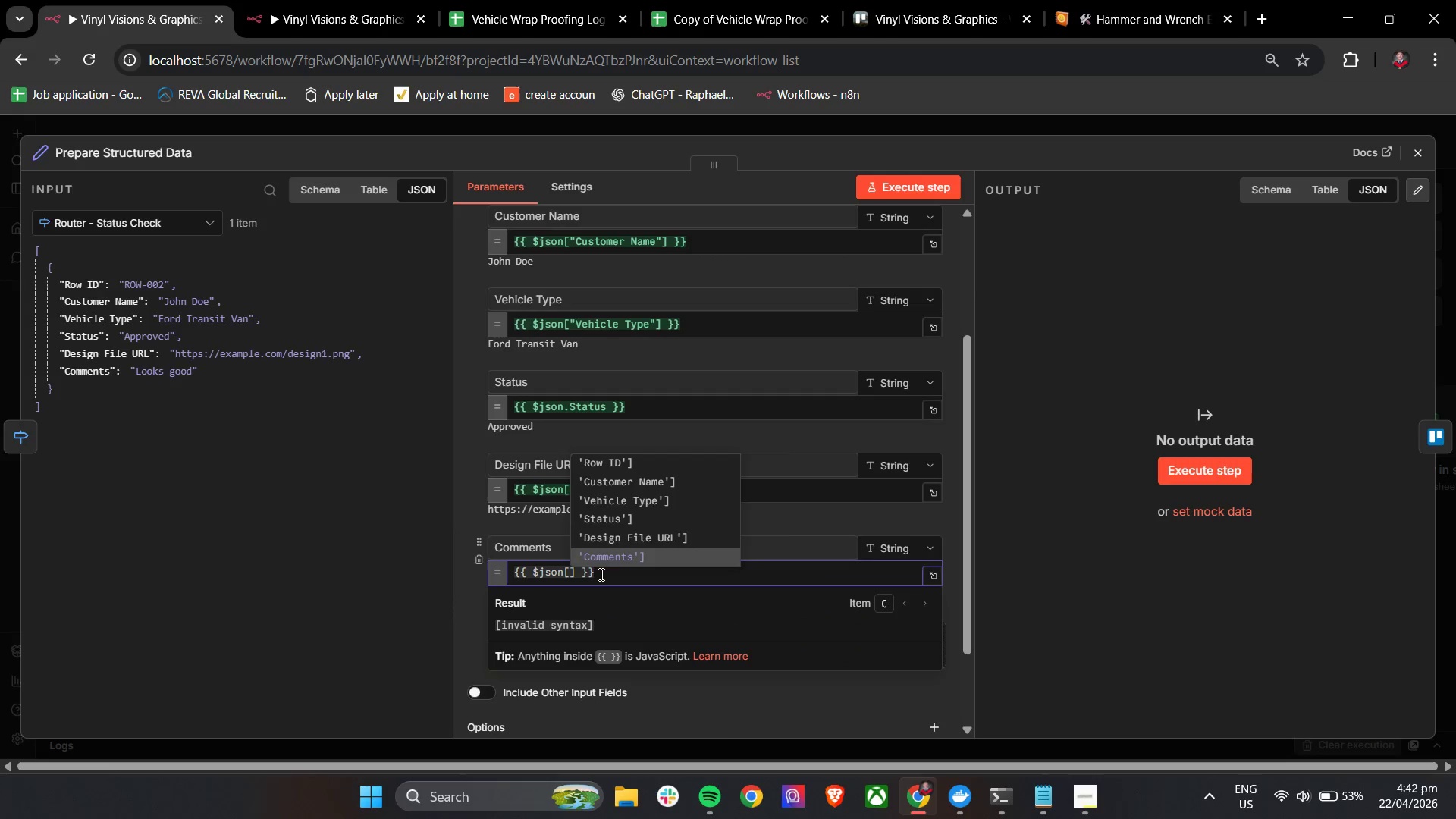 
key(Enter)
 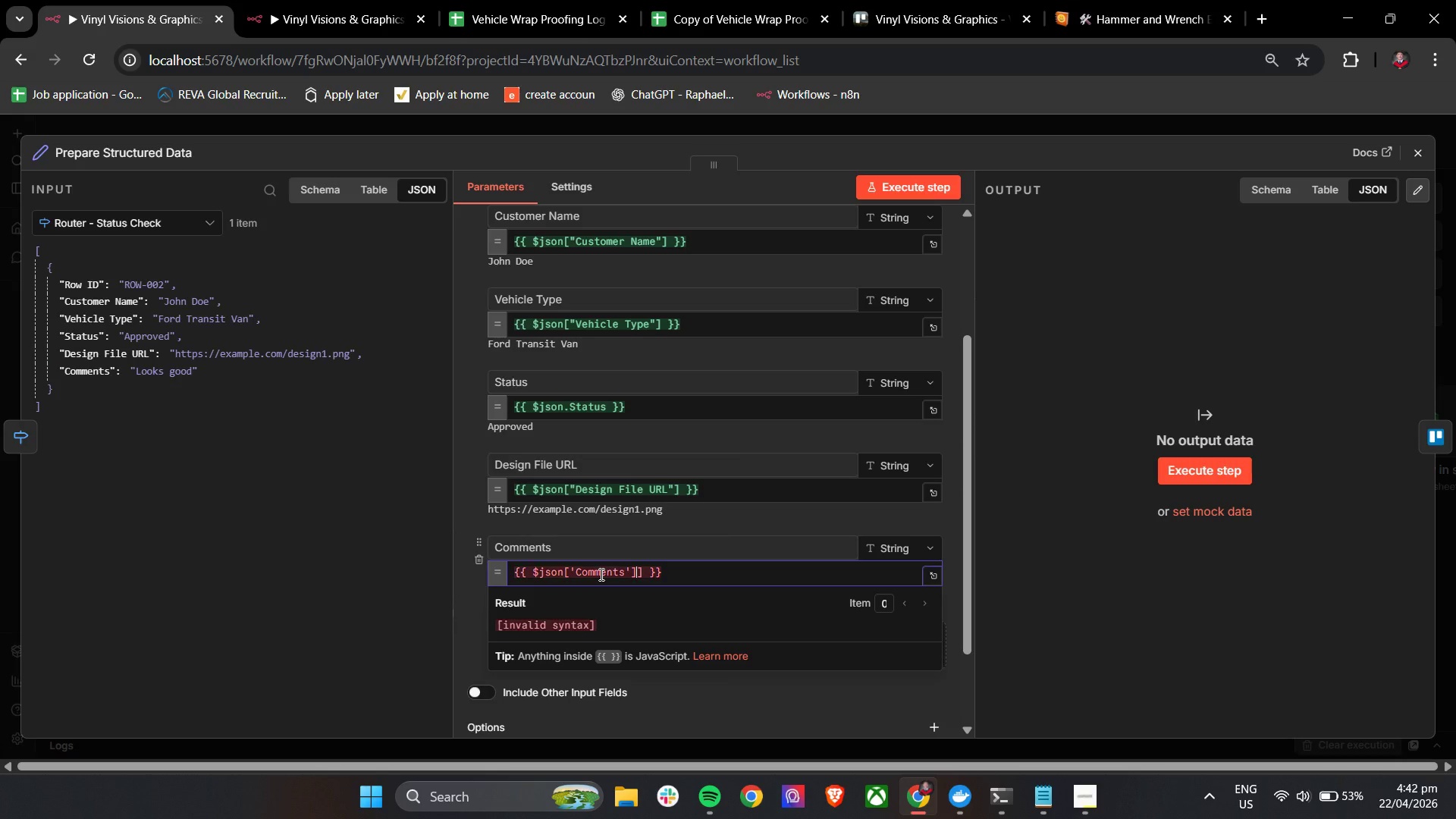 
key(Backspace)
 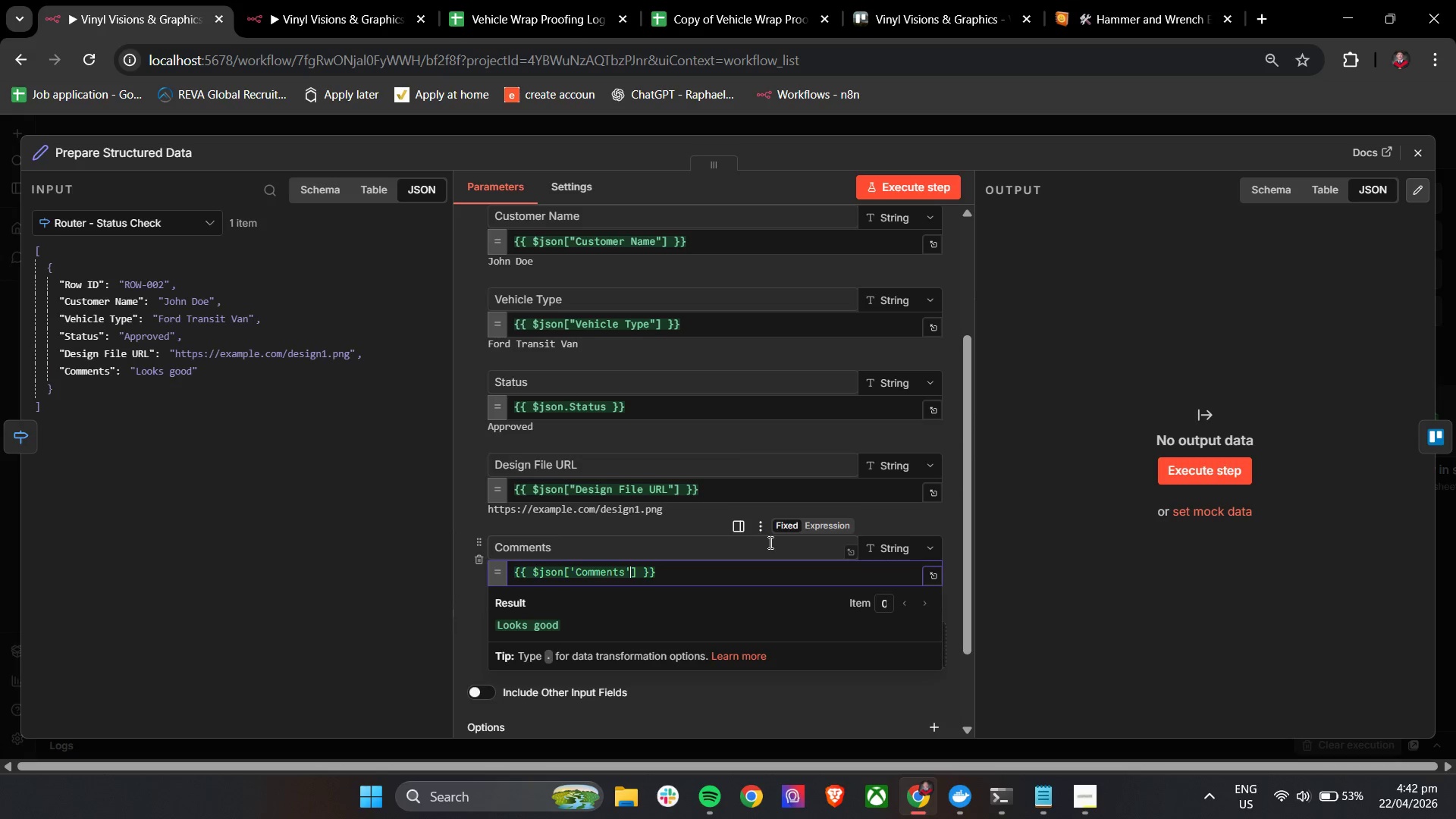 
left_click([697, 521])
 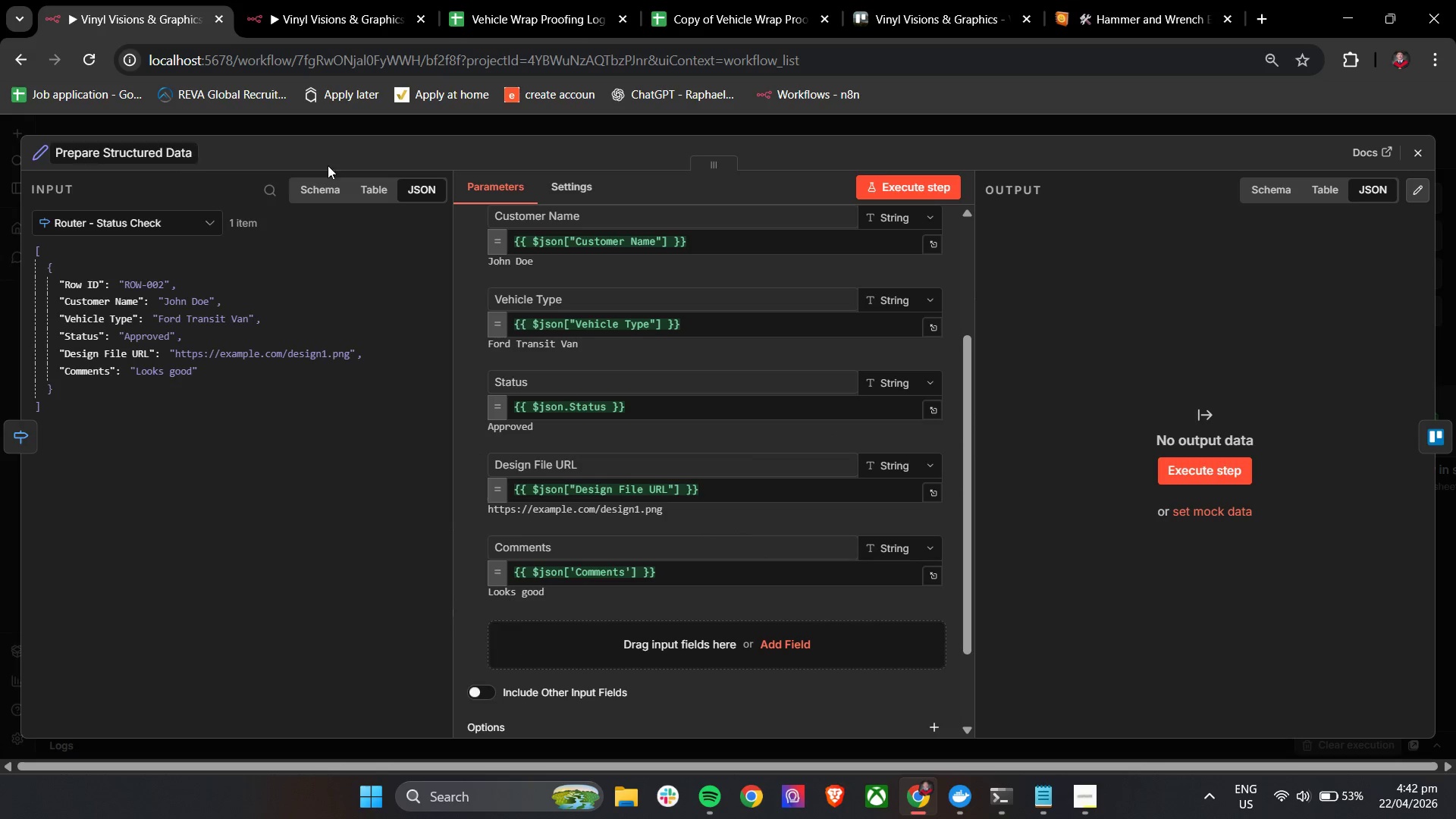 
left_click([1431, 162])
 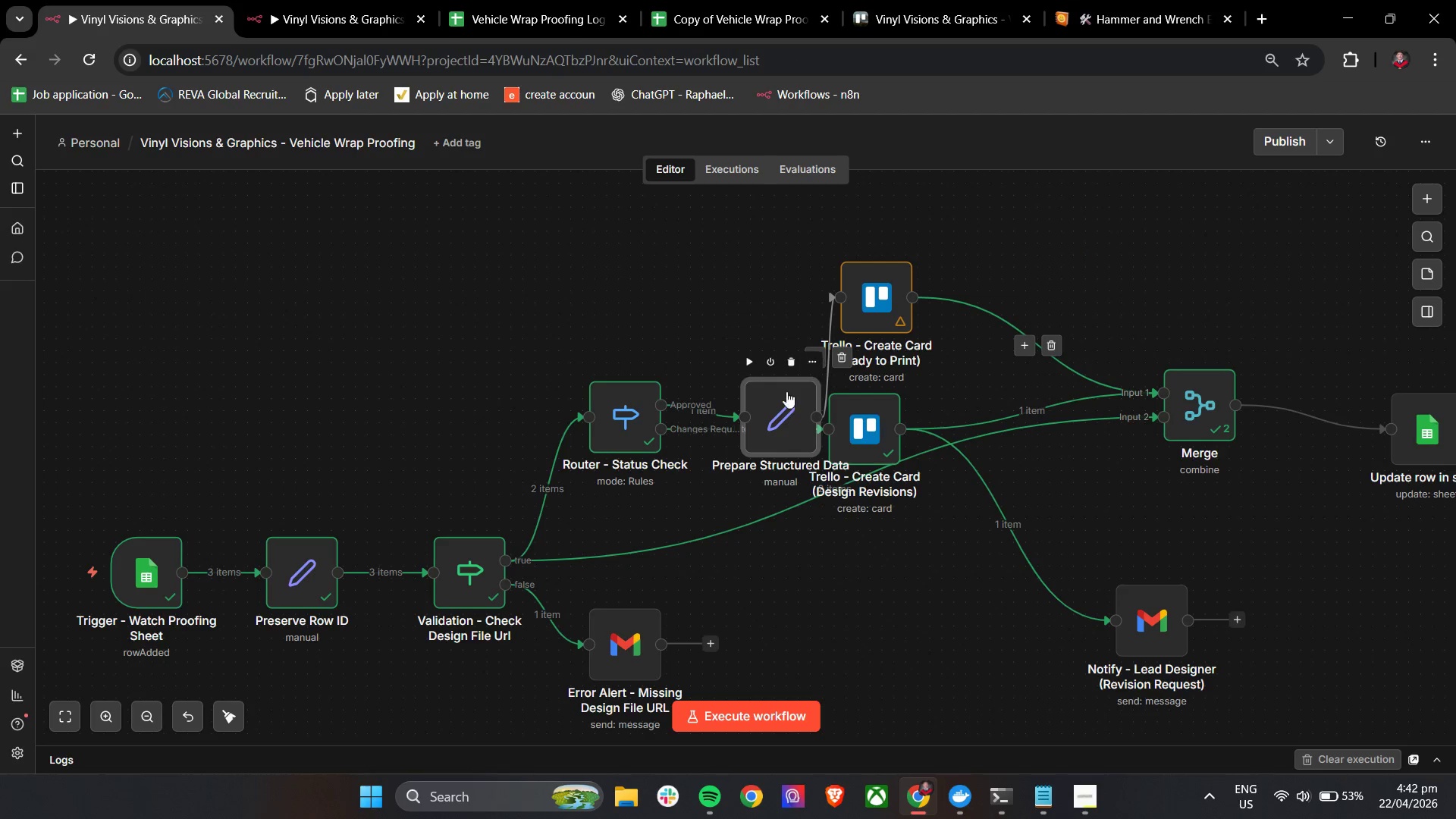 
left_click_drag(start_coordinate=[784, 413], to_coordinate=[758, 272])
 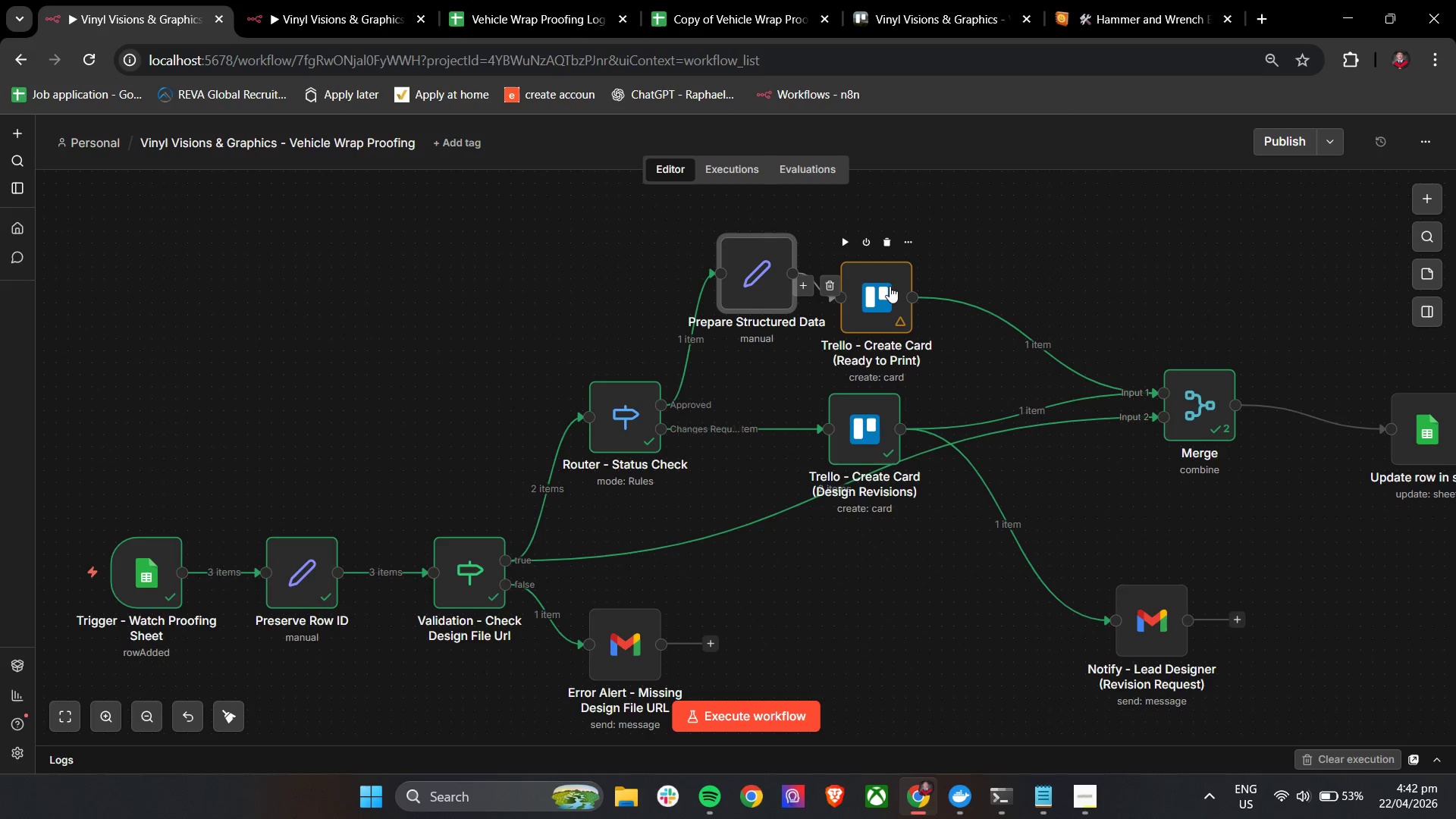 
left_click_drag(start_coordinate=[890, 286], to_coordinate=[913, 249])
 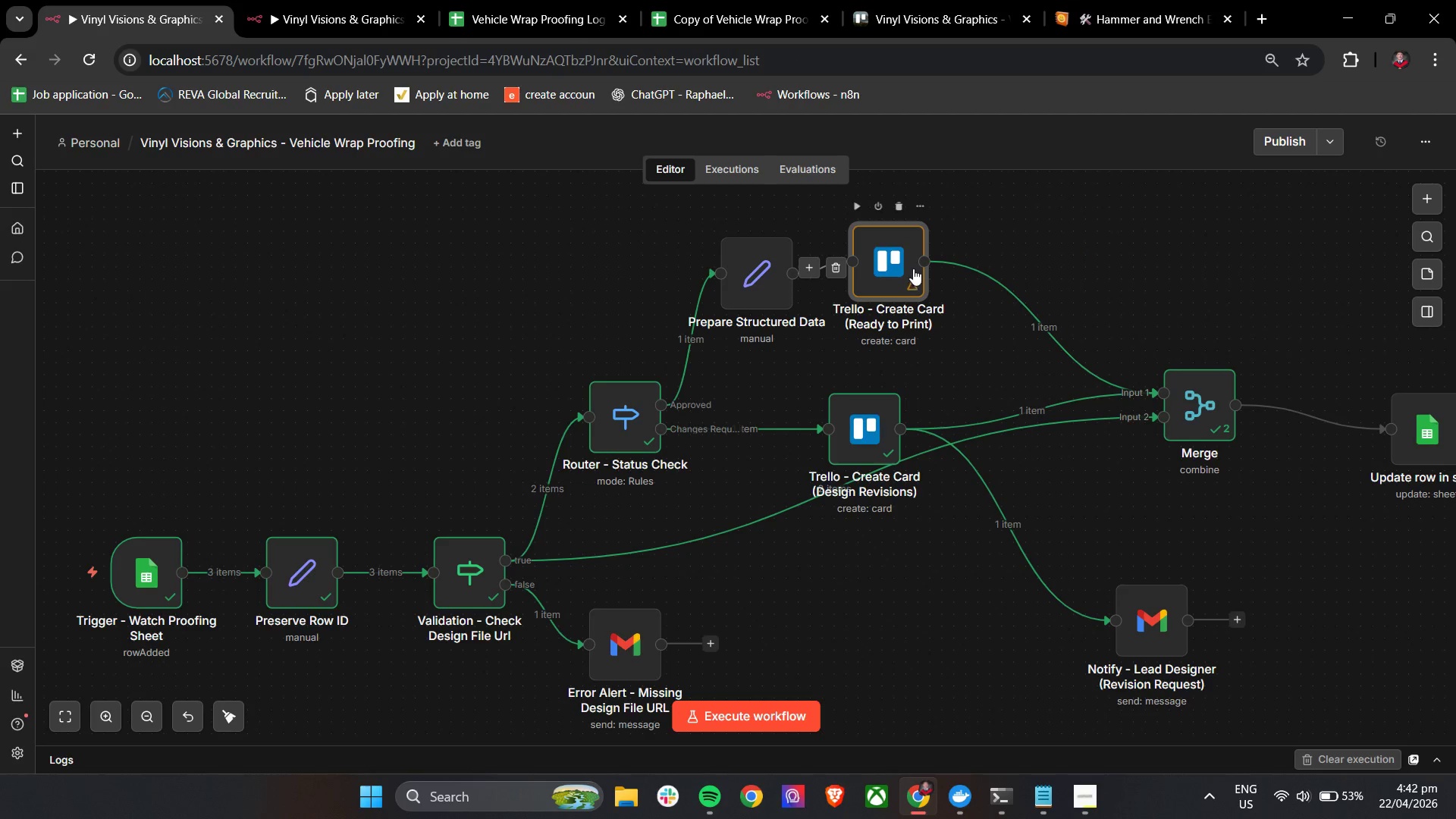 
left_click_drag(start_coordinate=[894, 260], to_coordinate=[923, 248])
 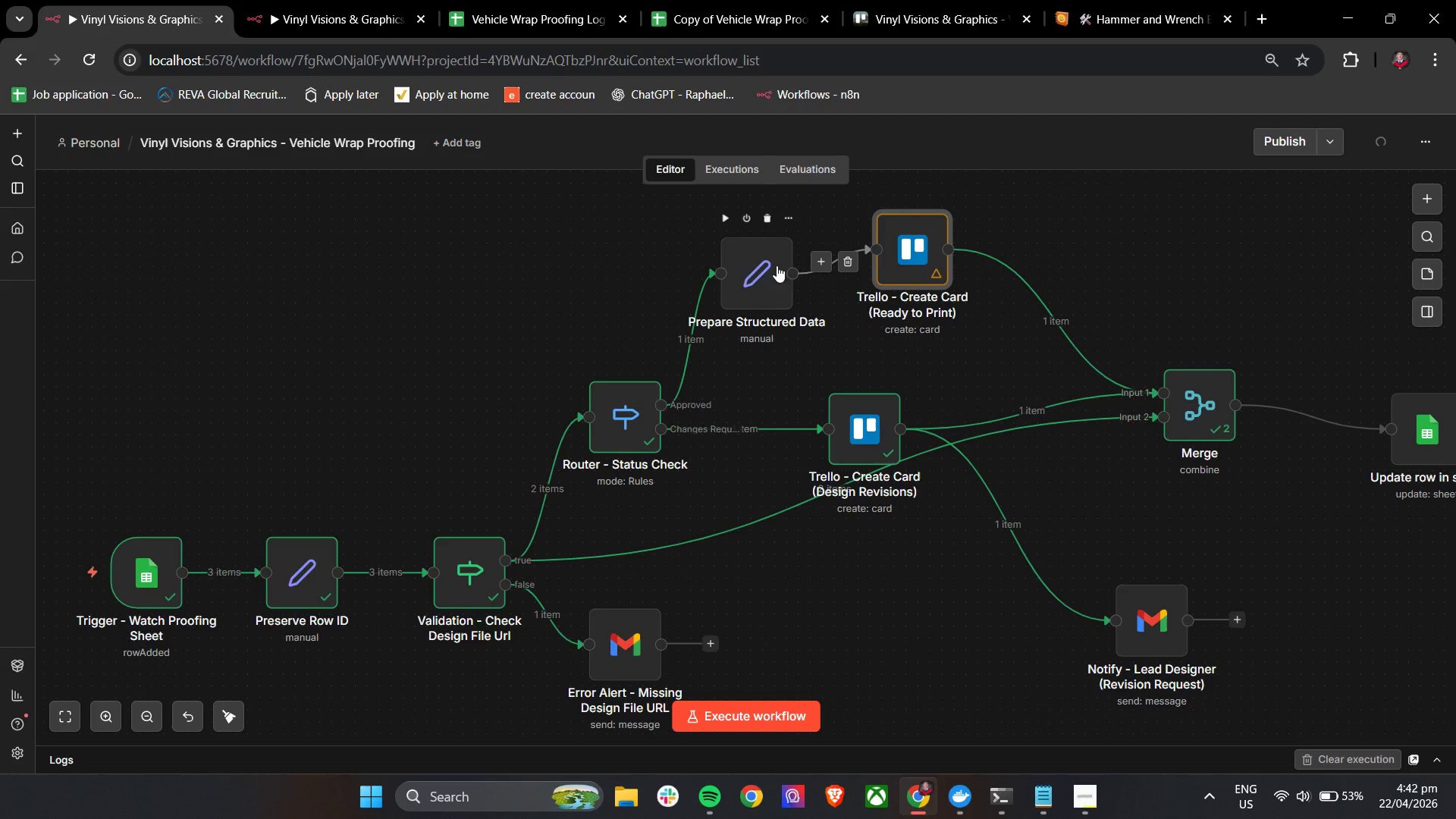 
left_click_drag(start_coordinate=[752, 268], to_coordinate=[755, 251])
 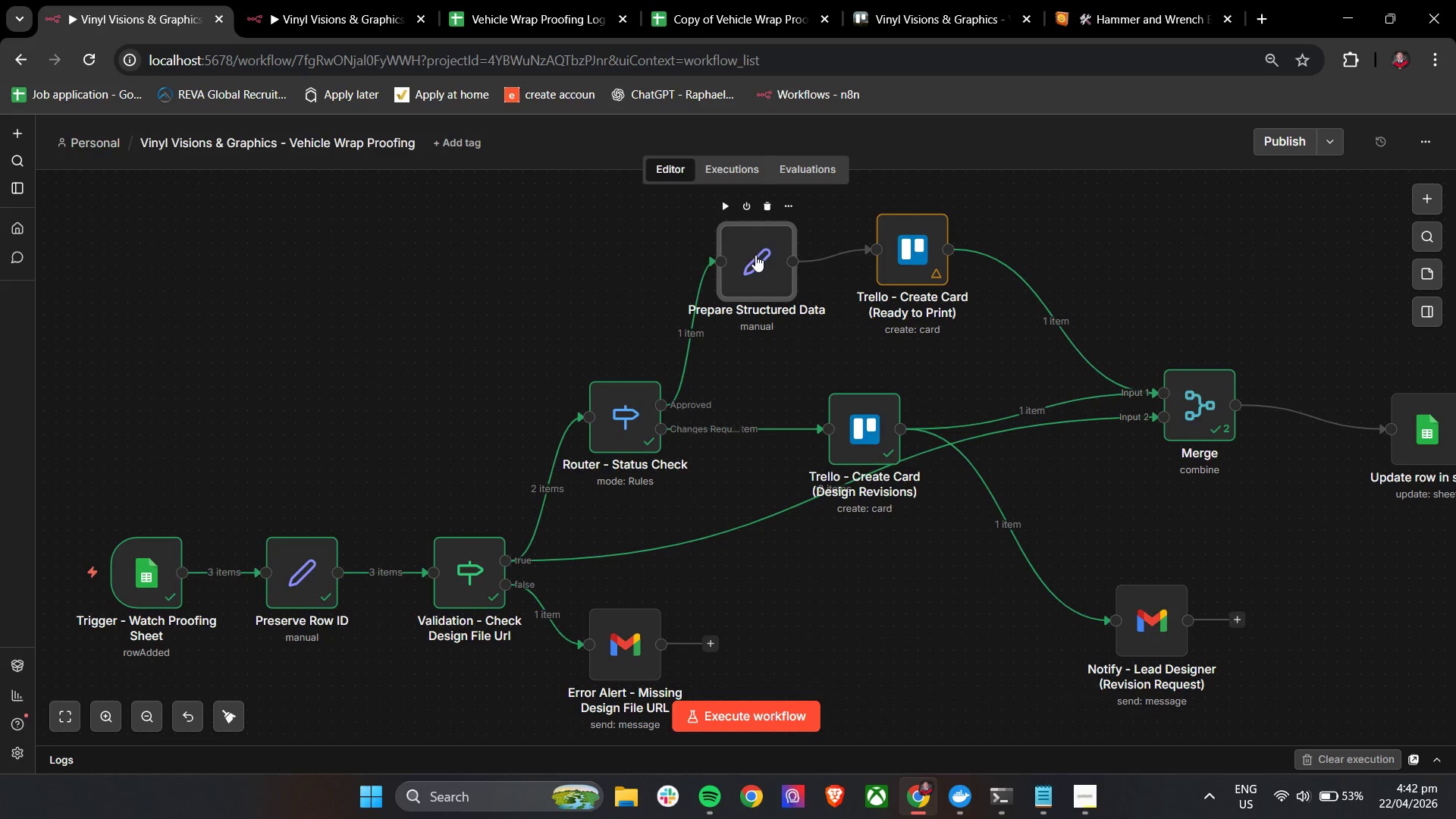 
double_click([755, 255])
 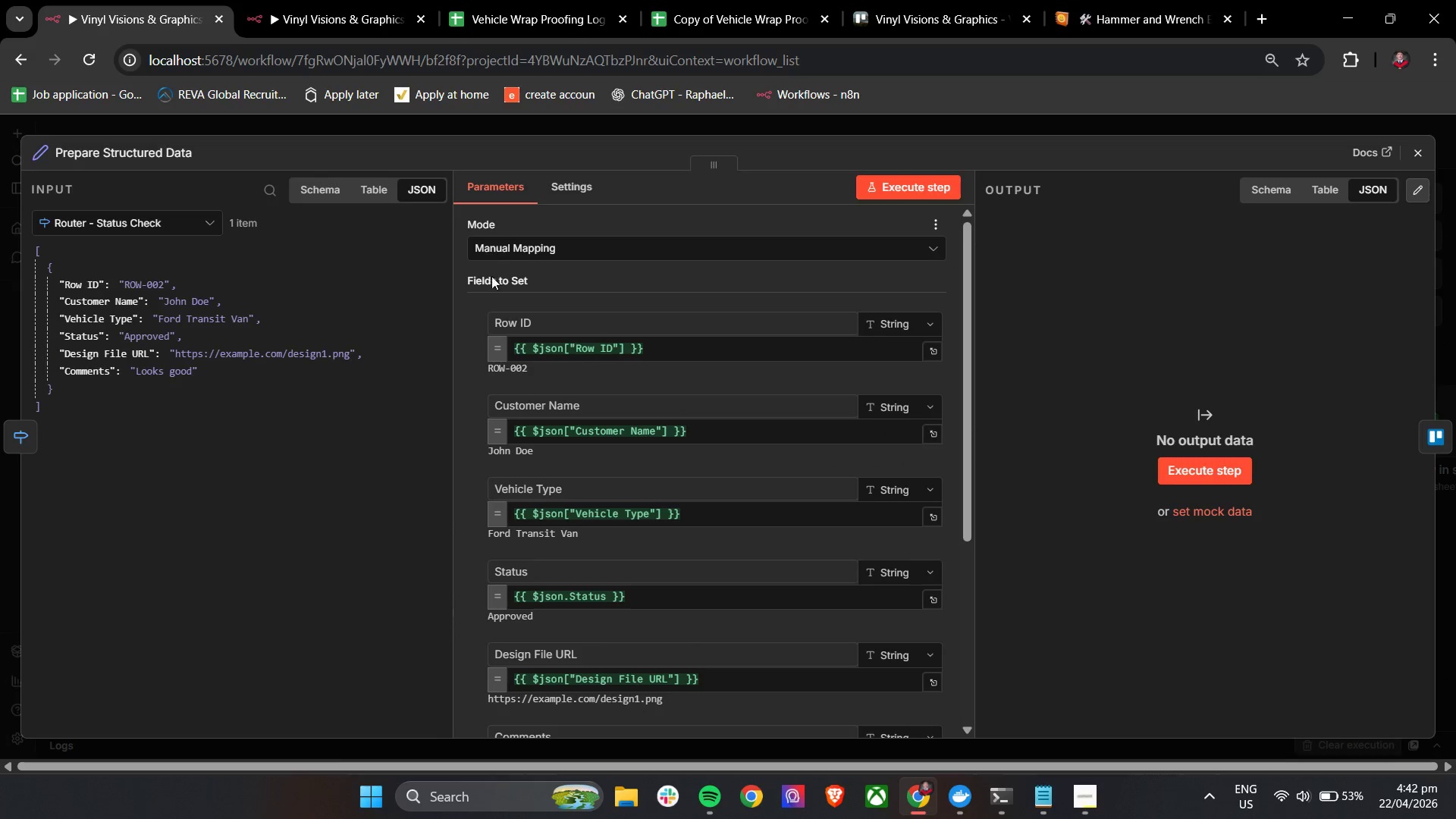 
left_click([109, 162])
 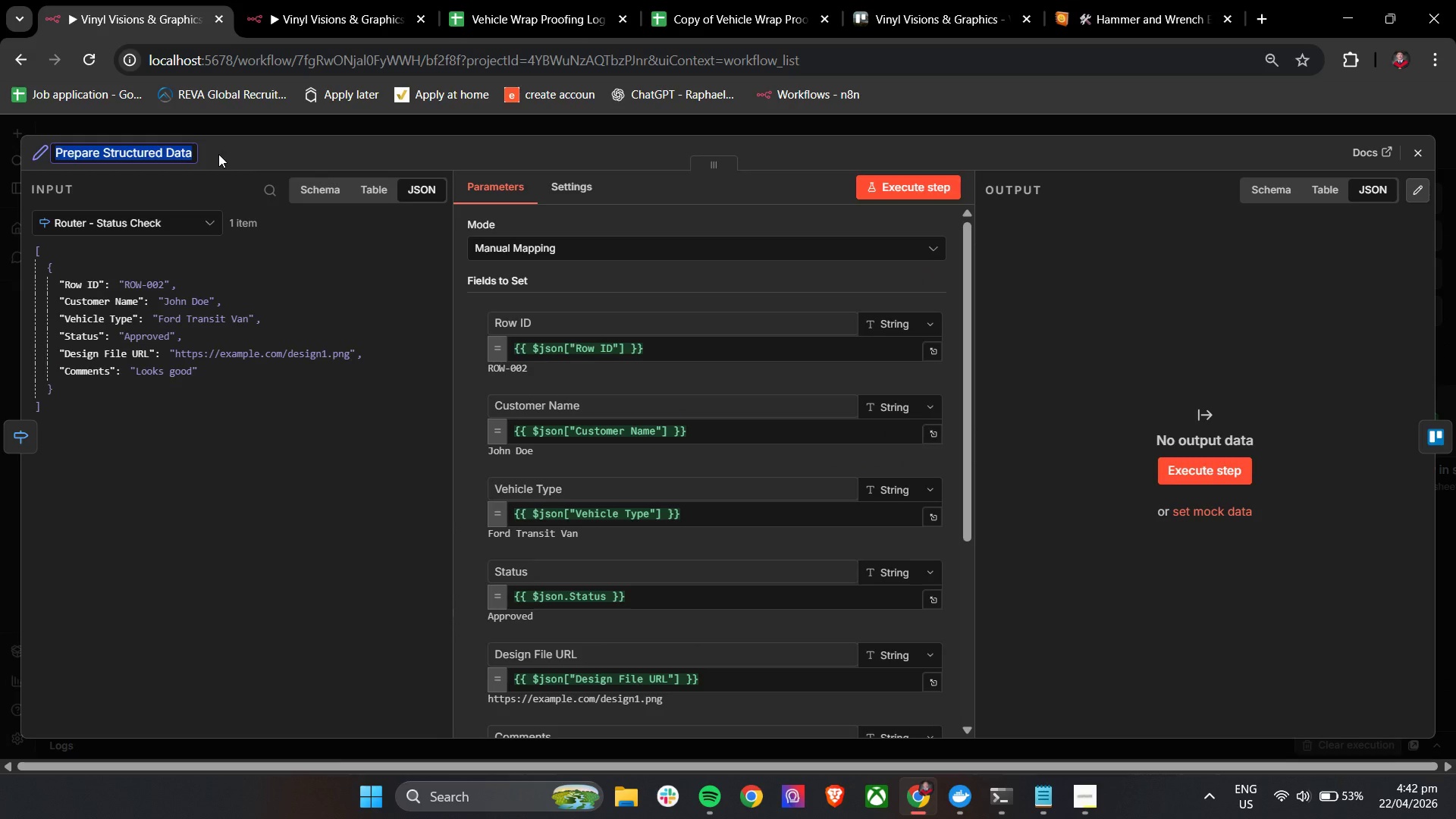 
key(ArrowRight)
 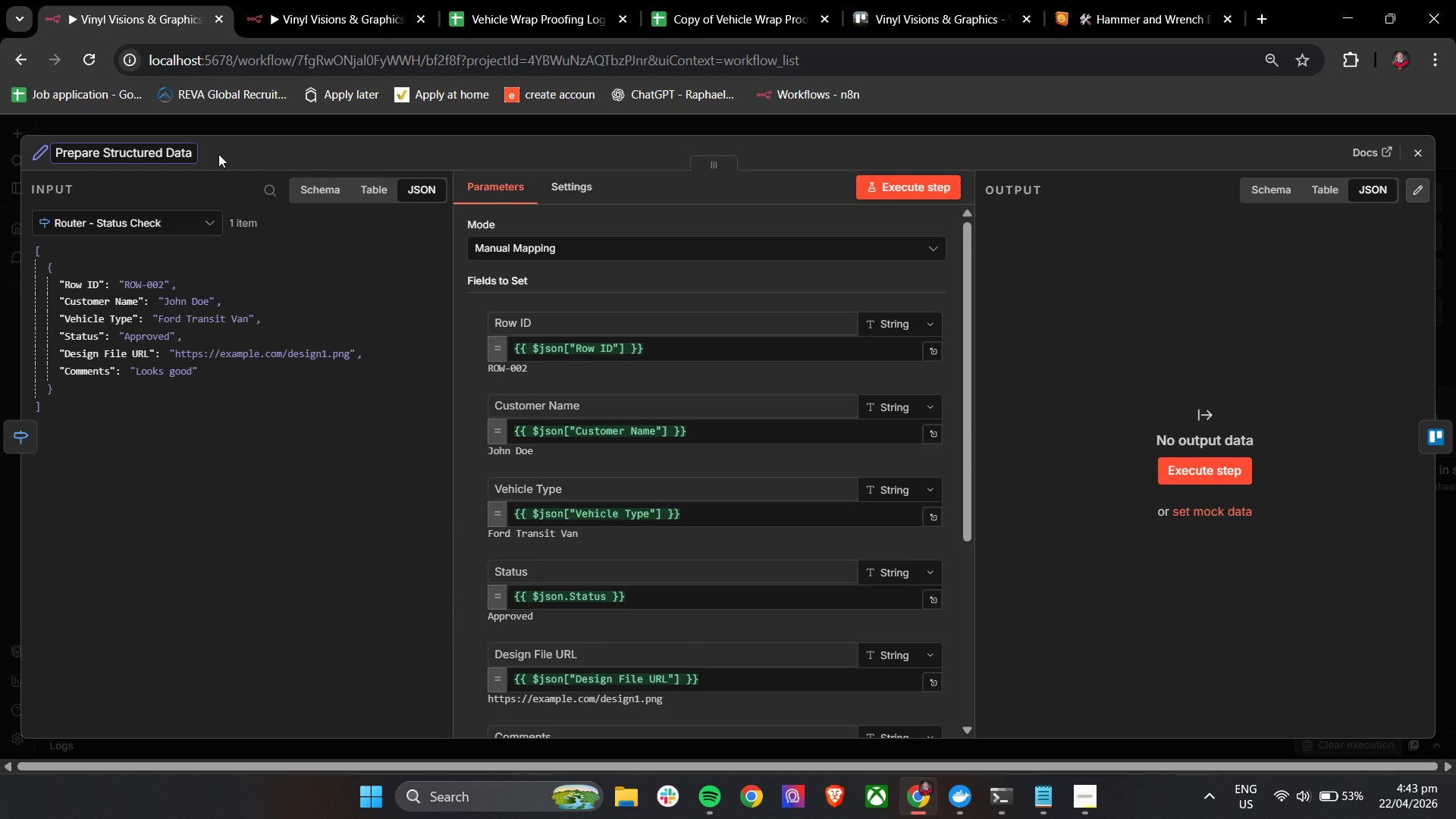 
type( (Ready to Prinot)
key(Backspace)
key(Backspace)
type(t)
 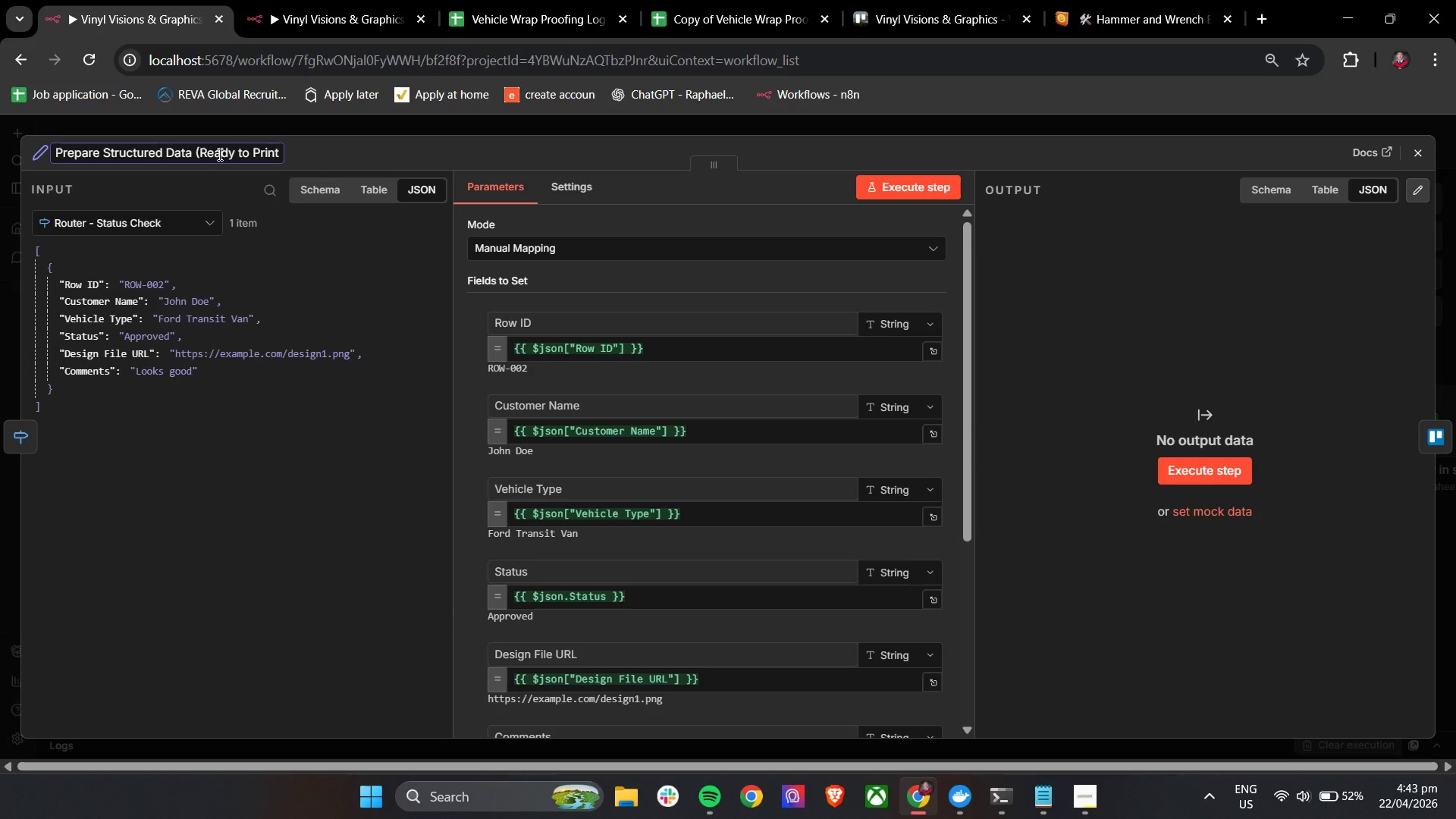 
left_click([358, 166])
 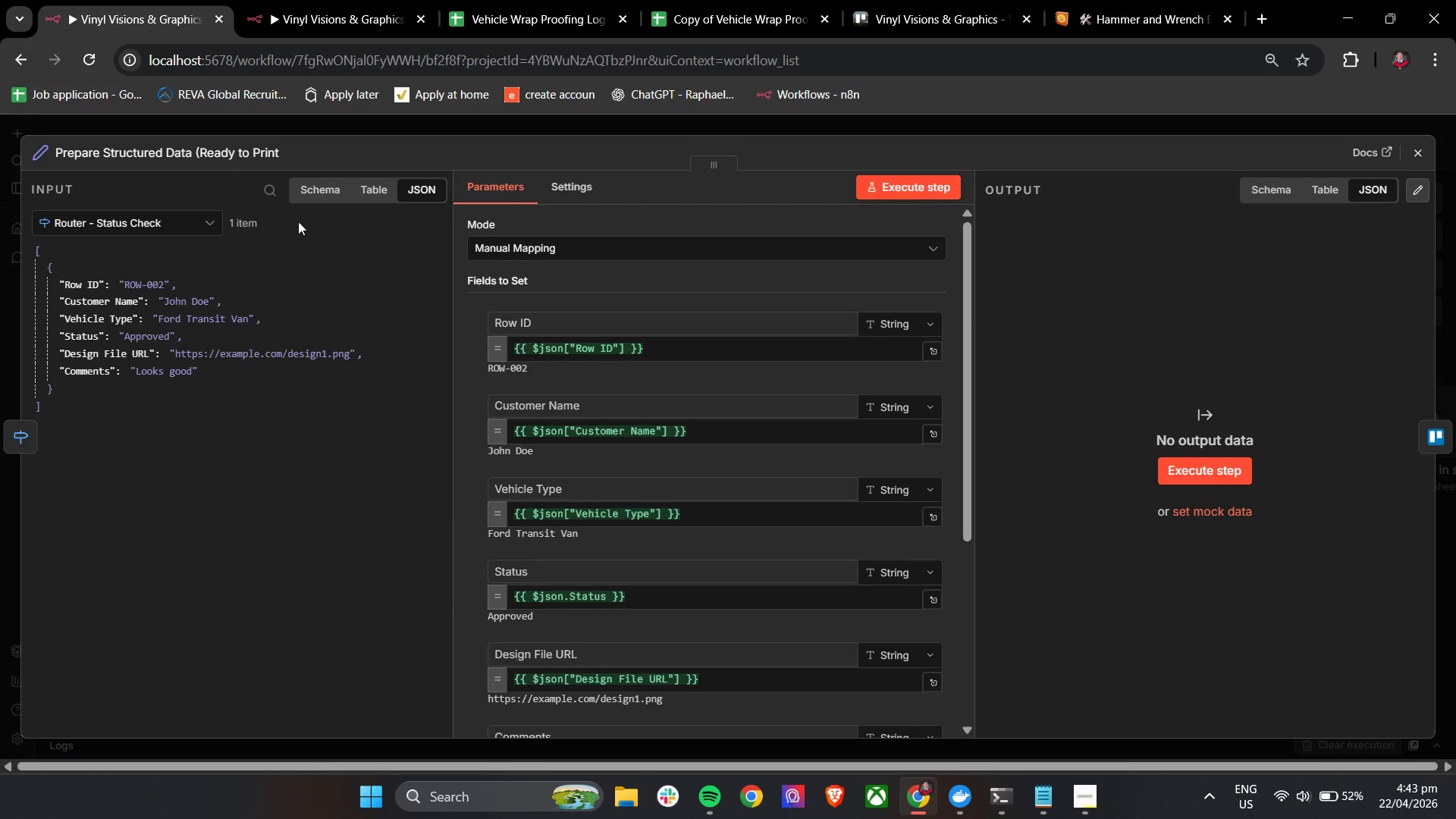 
left_click([277, 148])
 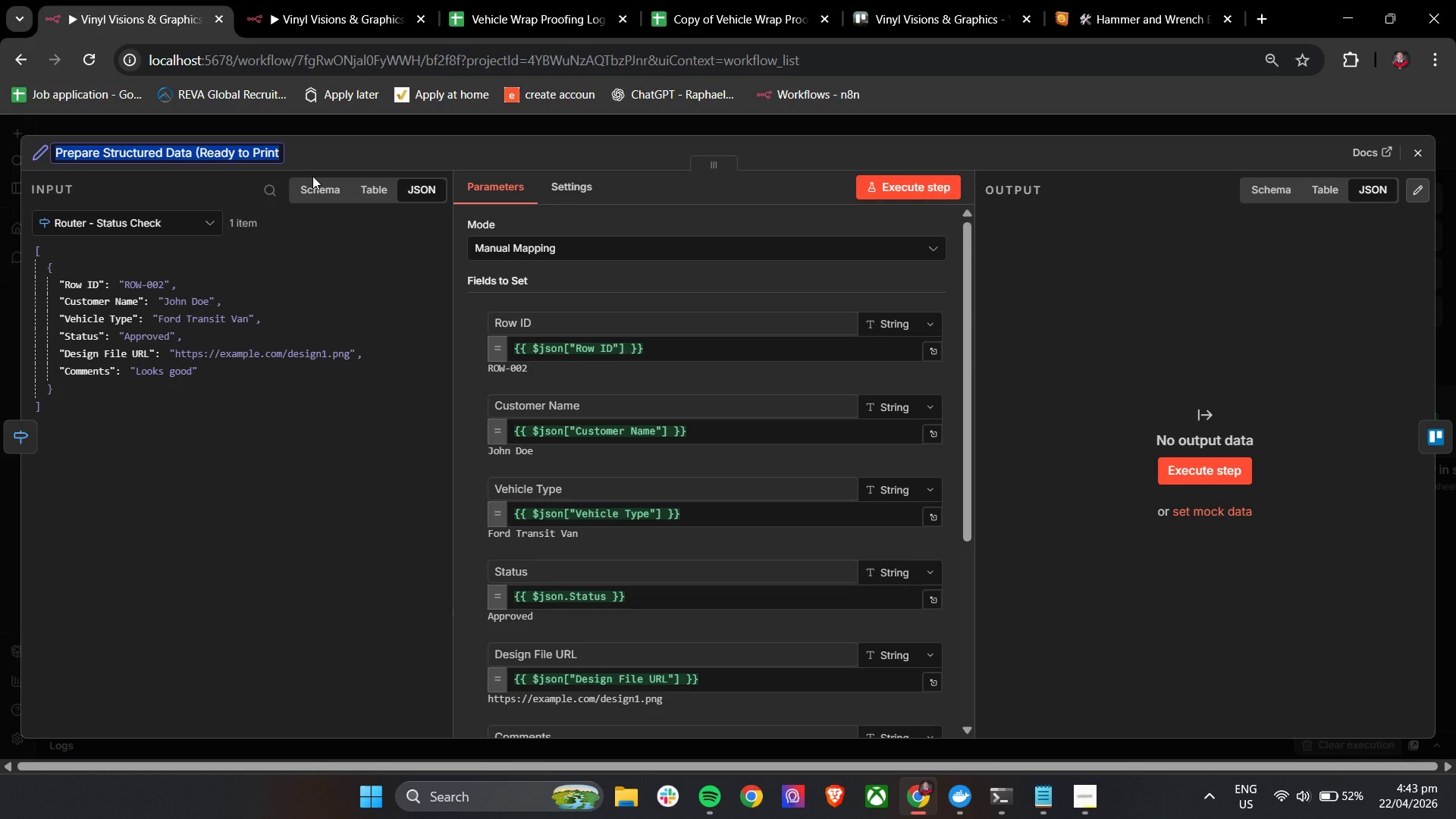 
key(ArrowRight)
 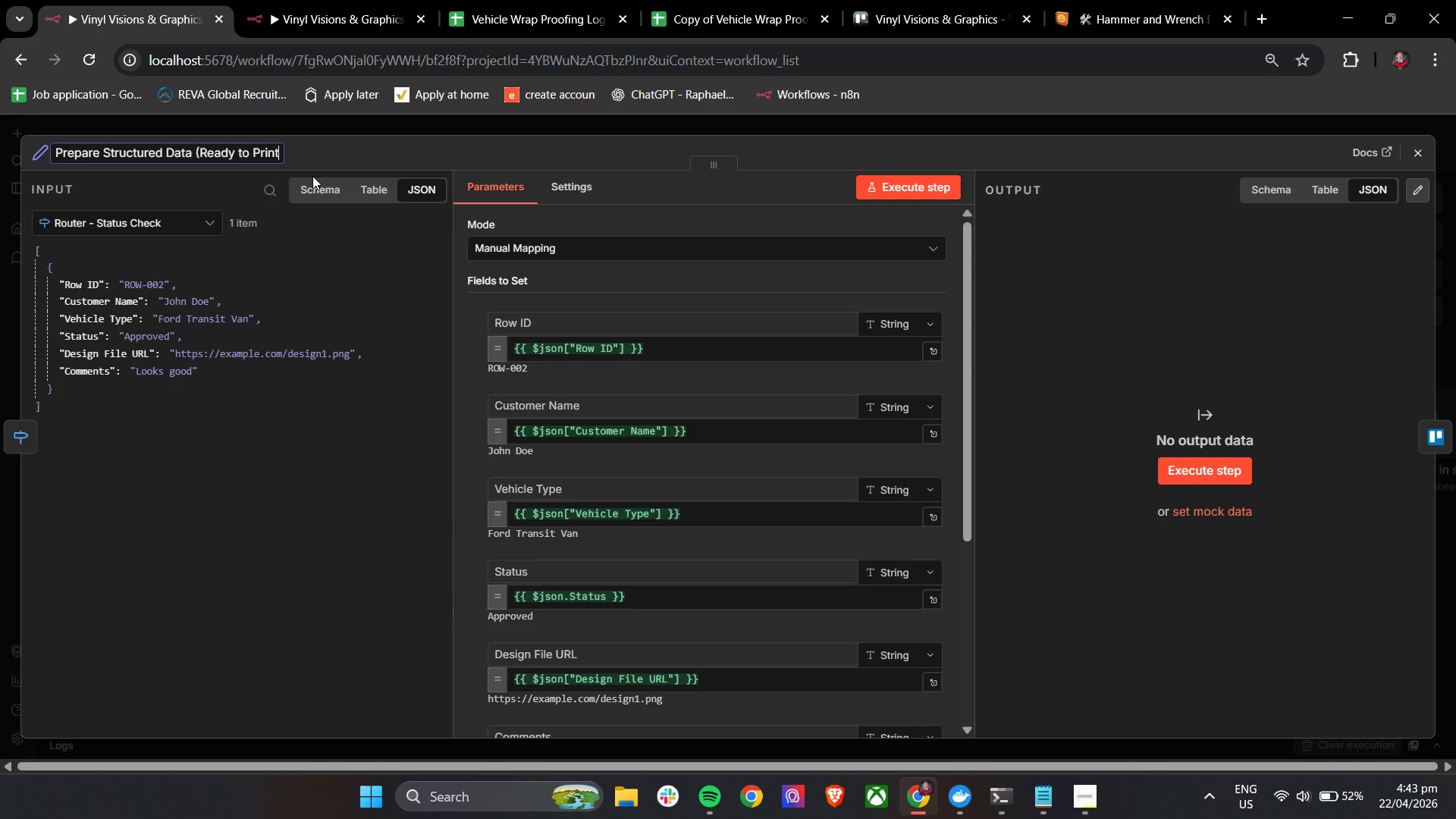 
key(Shift+0)
 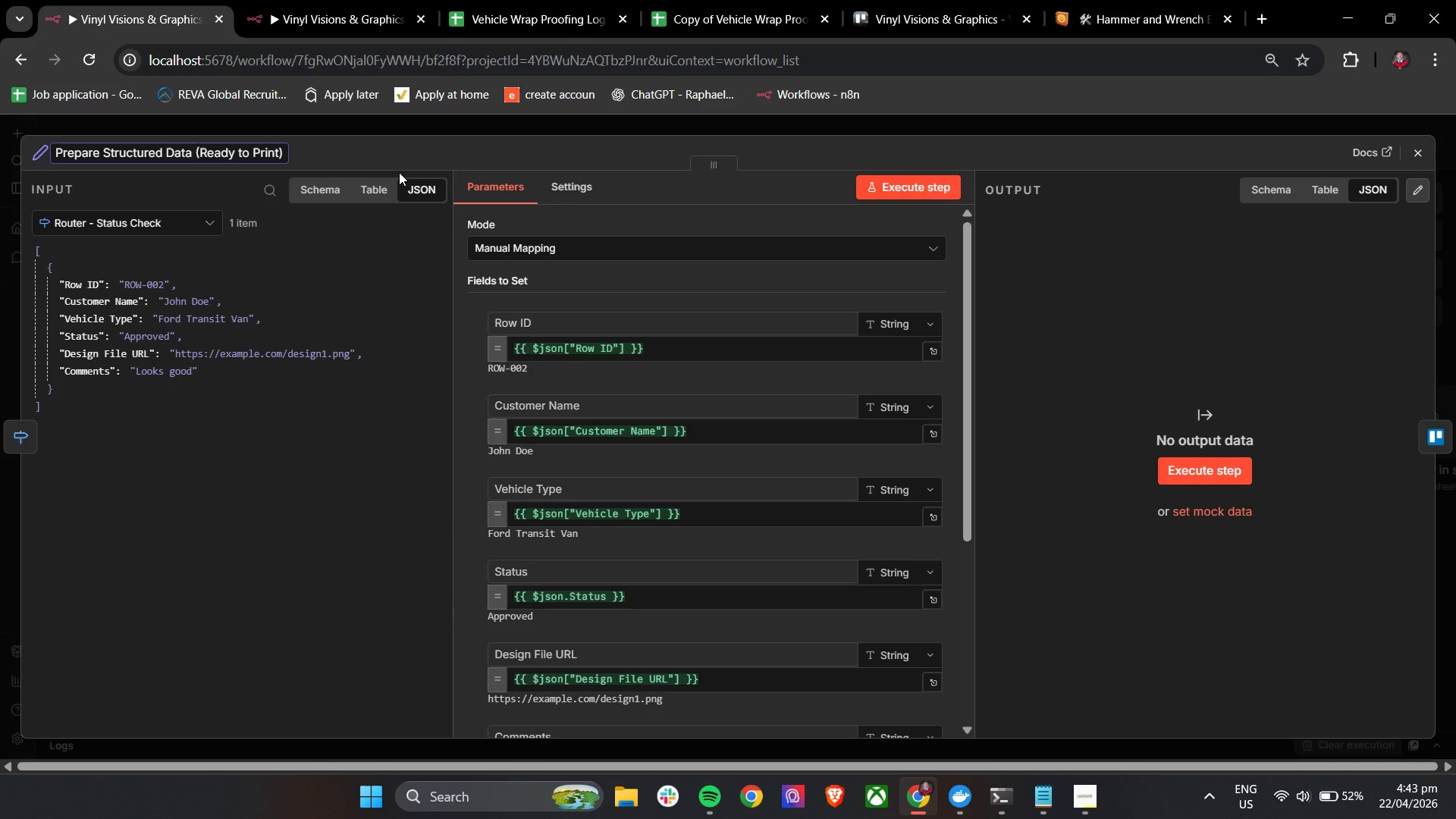 
left_click([430, 153])
 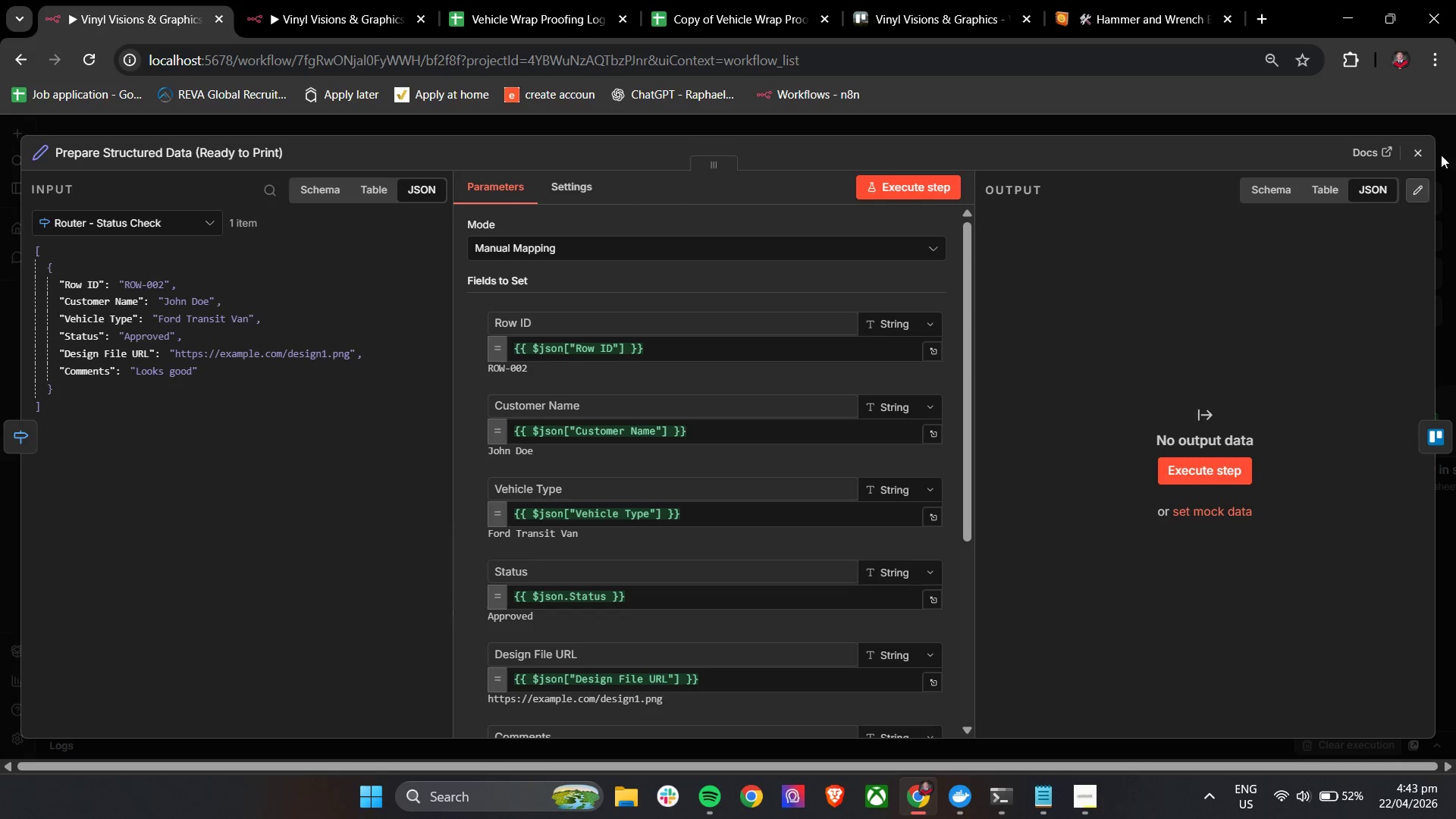 
left_click([1427, 150])
 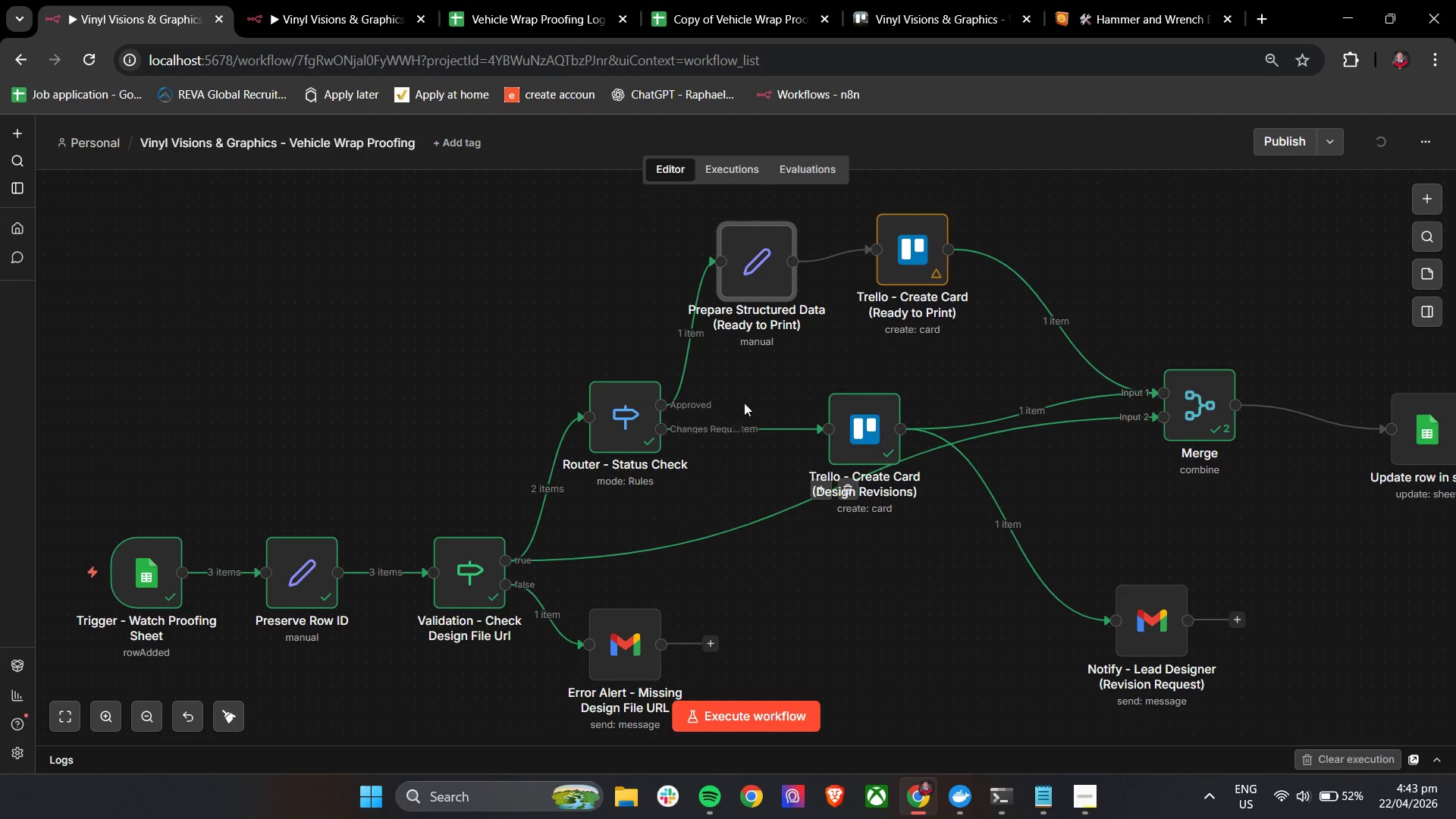 
left_click([748, 263])
 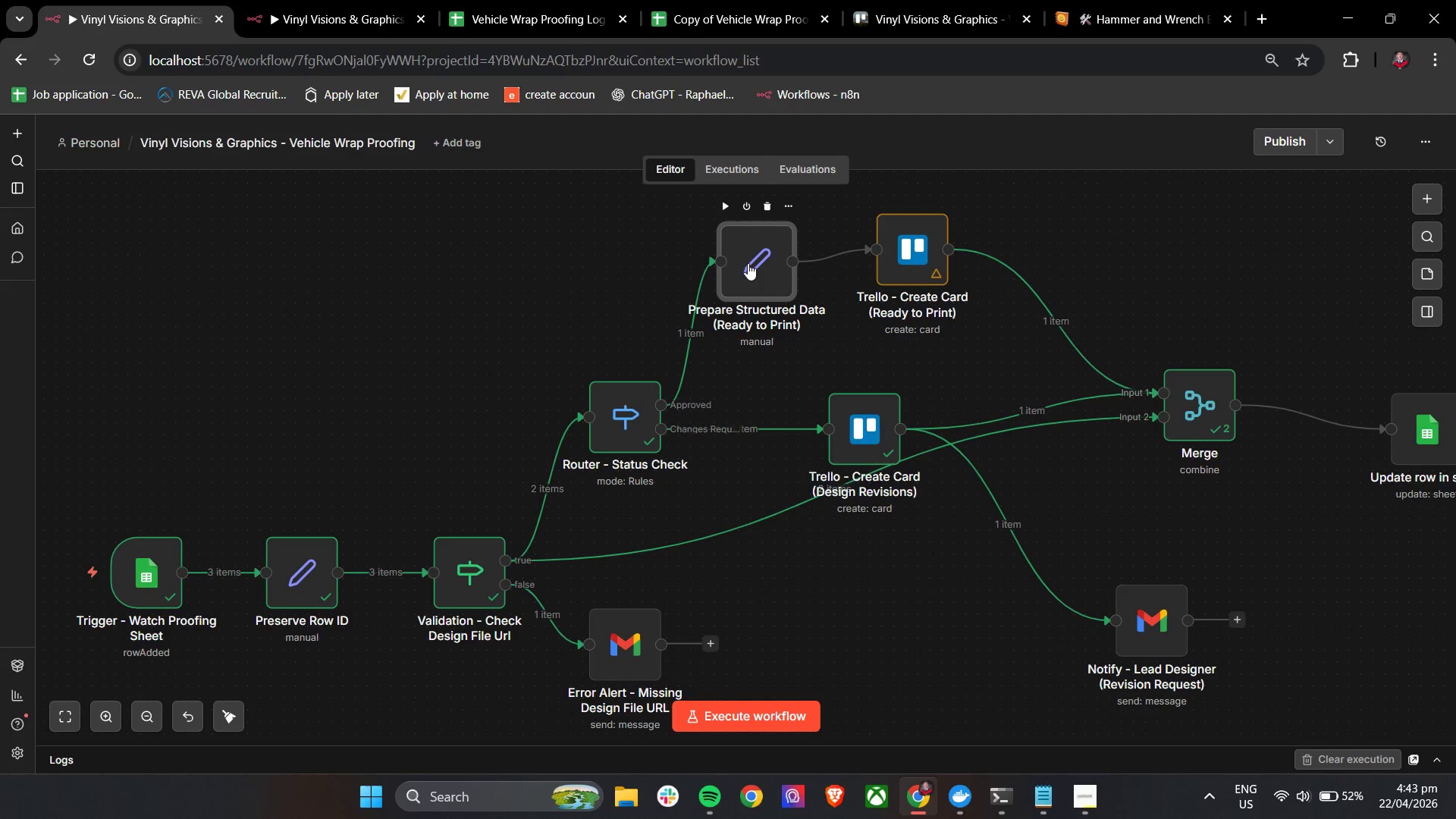 
key(Control+C)
 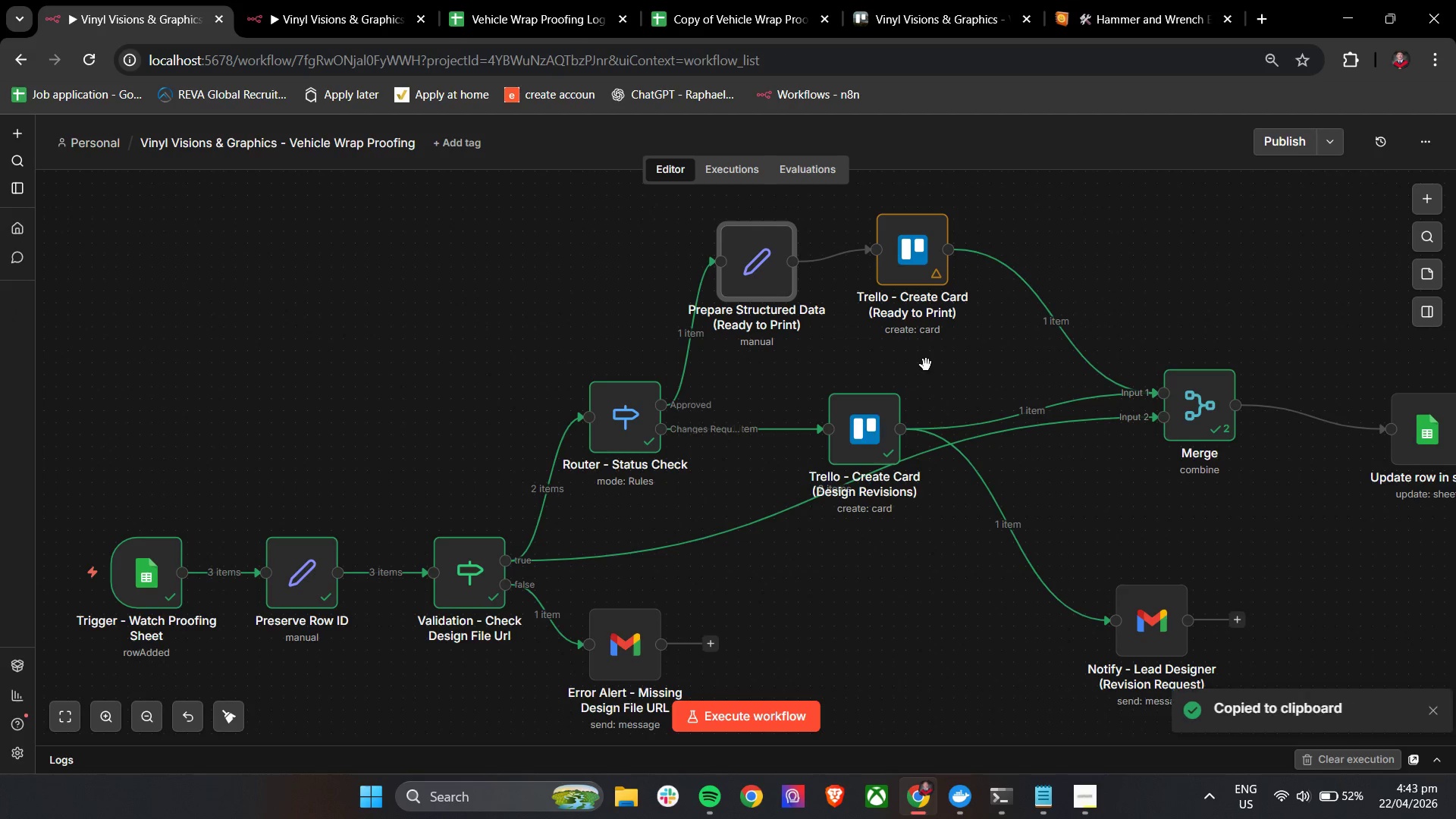 
key(Control+V)
 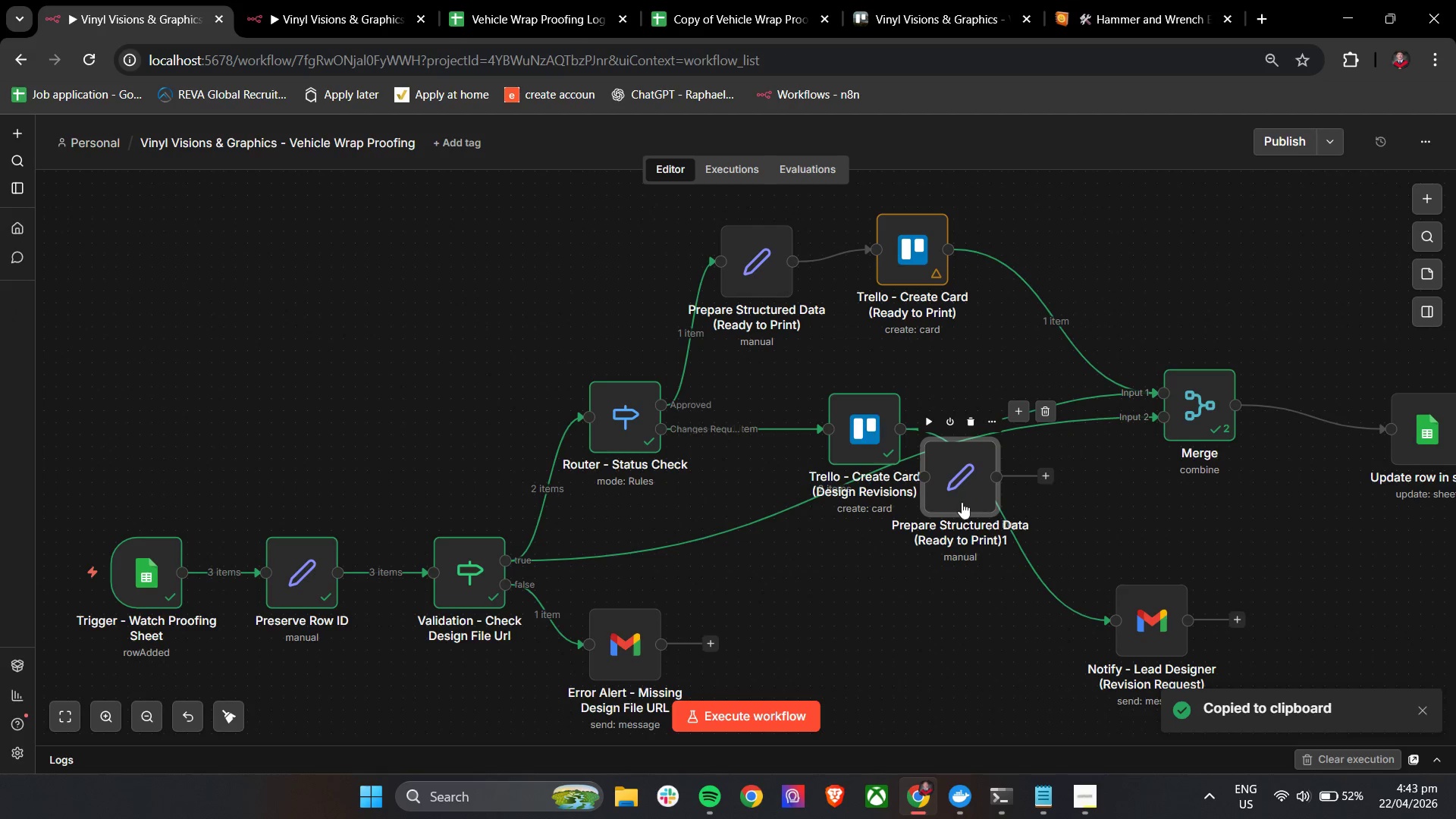 
left_click_drag(start_coordinate=[953, 488], to_coordinate=[743, 499])
 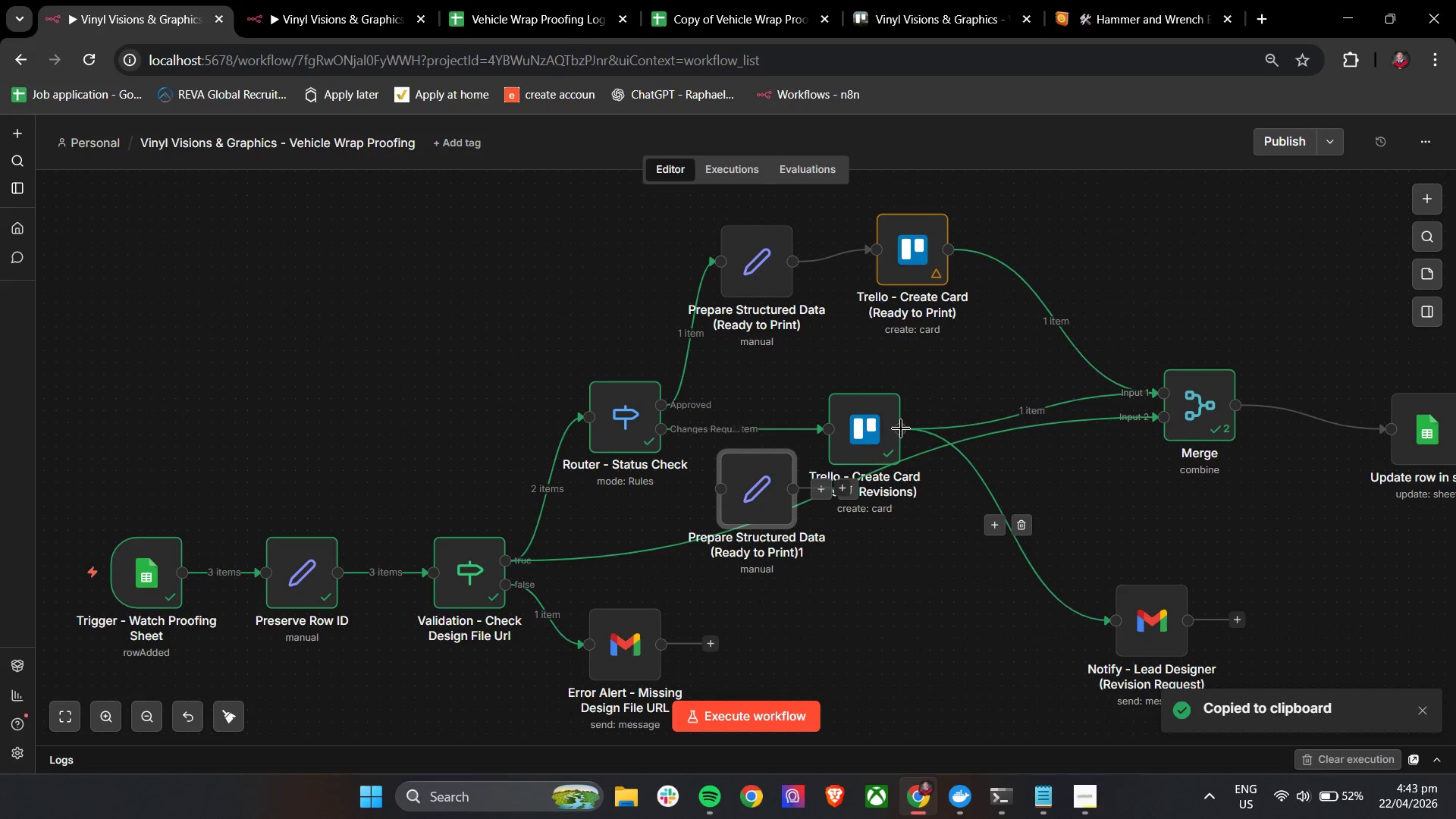 
left_click_drag(start_coordinate=[868, 422], to_coordinate=[912, 419])
 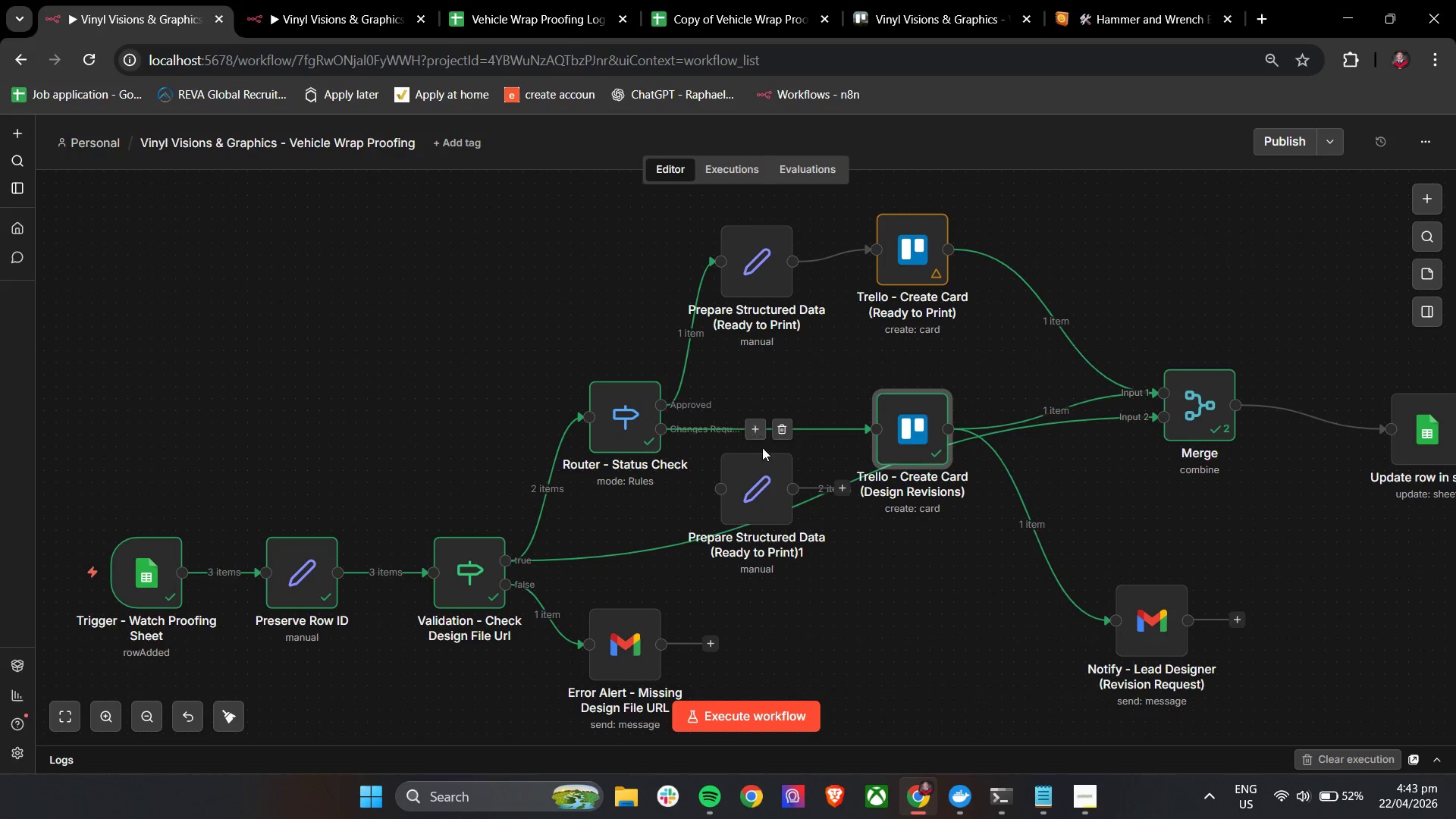 
left_click([782, 431])
 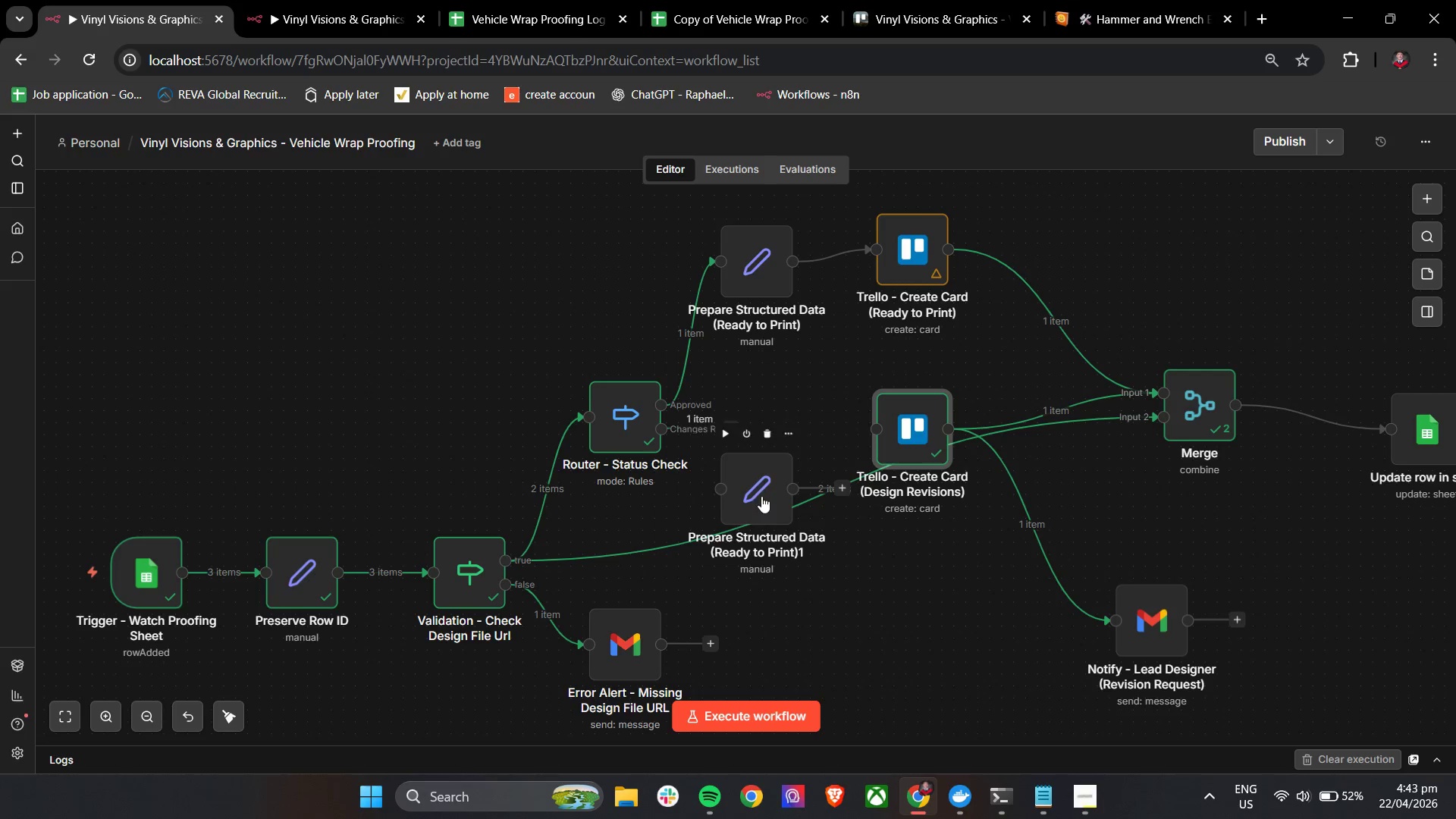 
left_click_drag(start_coordinate=[760, 500], to_coordinate=[779, 433])
 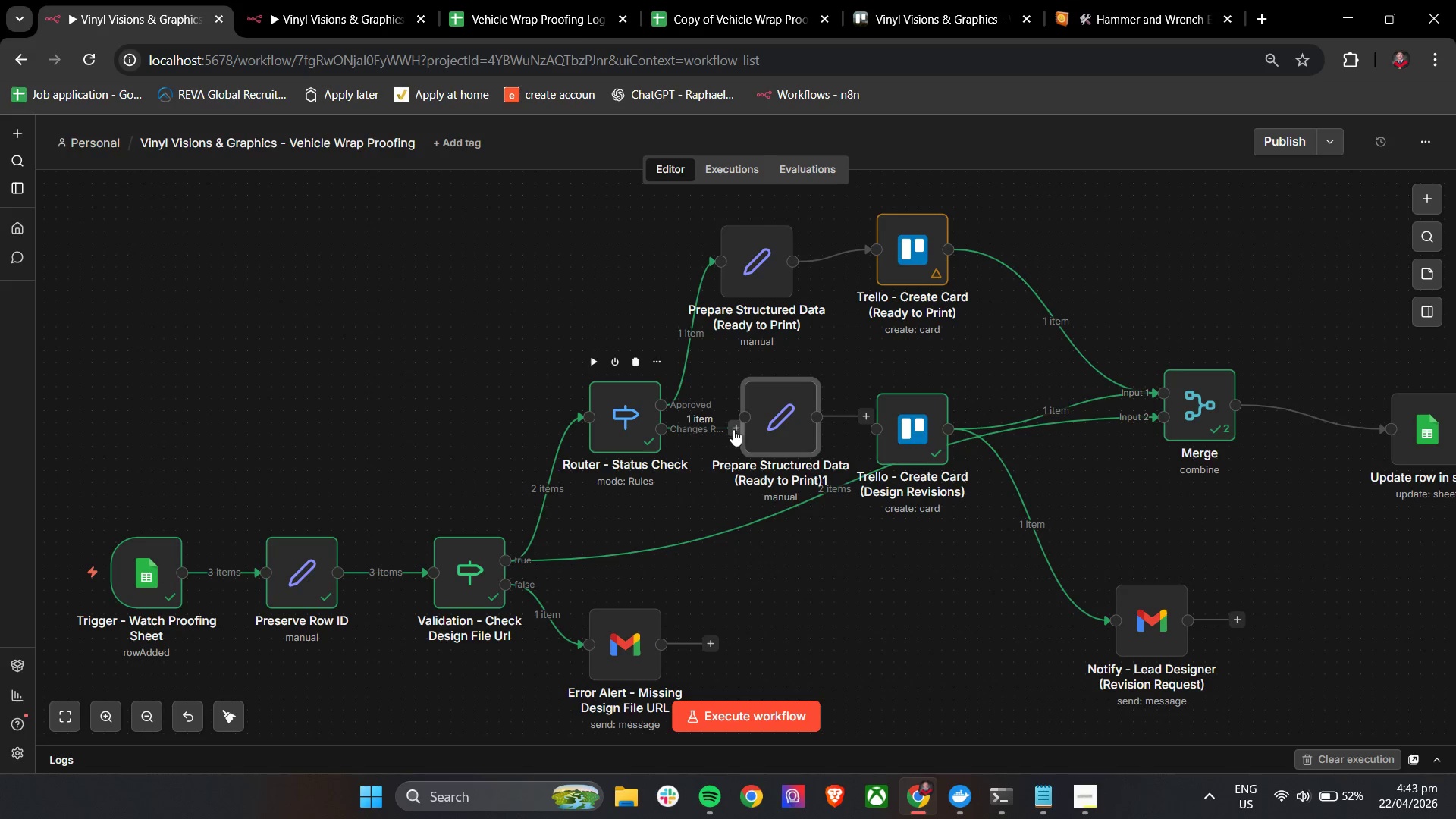 
left_click_drag(start_coordinate=[733, 429], to_coordinate=[750, 414])
 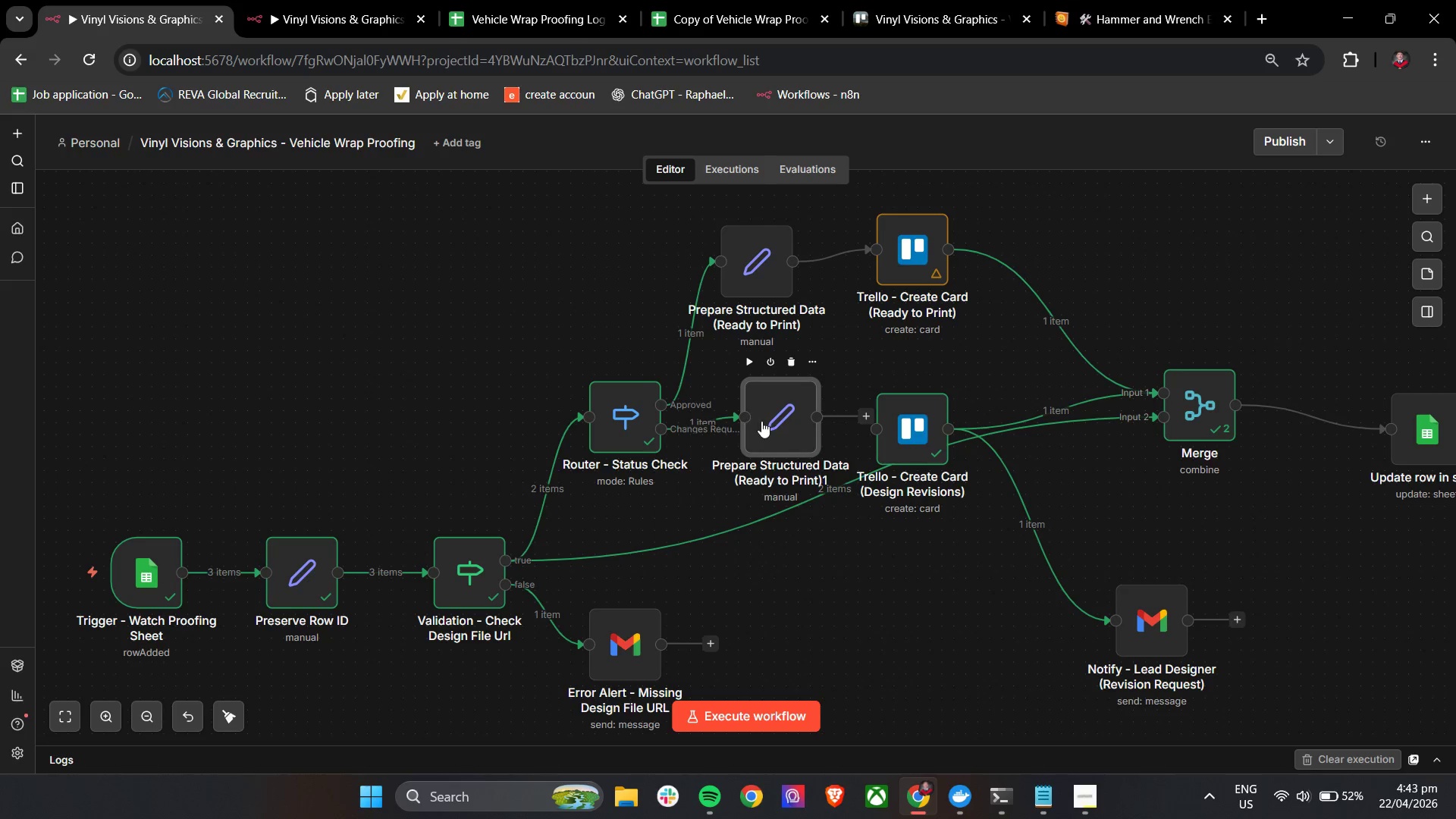 
left_click_drag(start_coordinate=[764, 422], to_coordinate=[755, 459])
 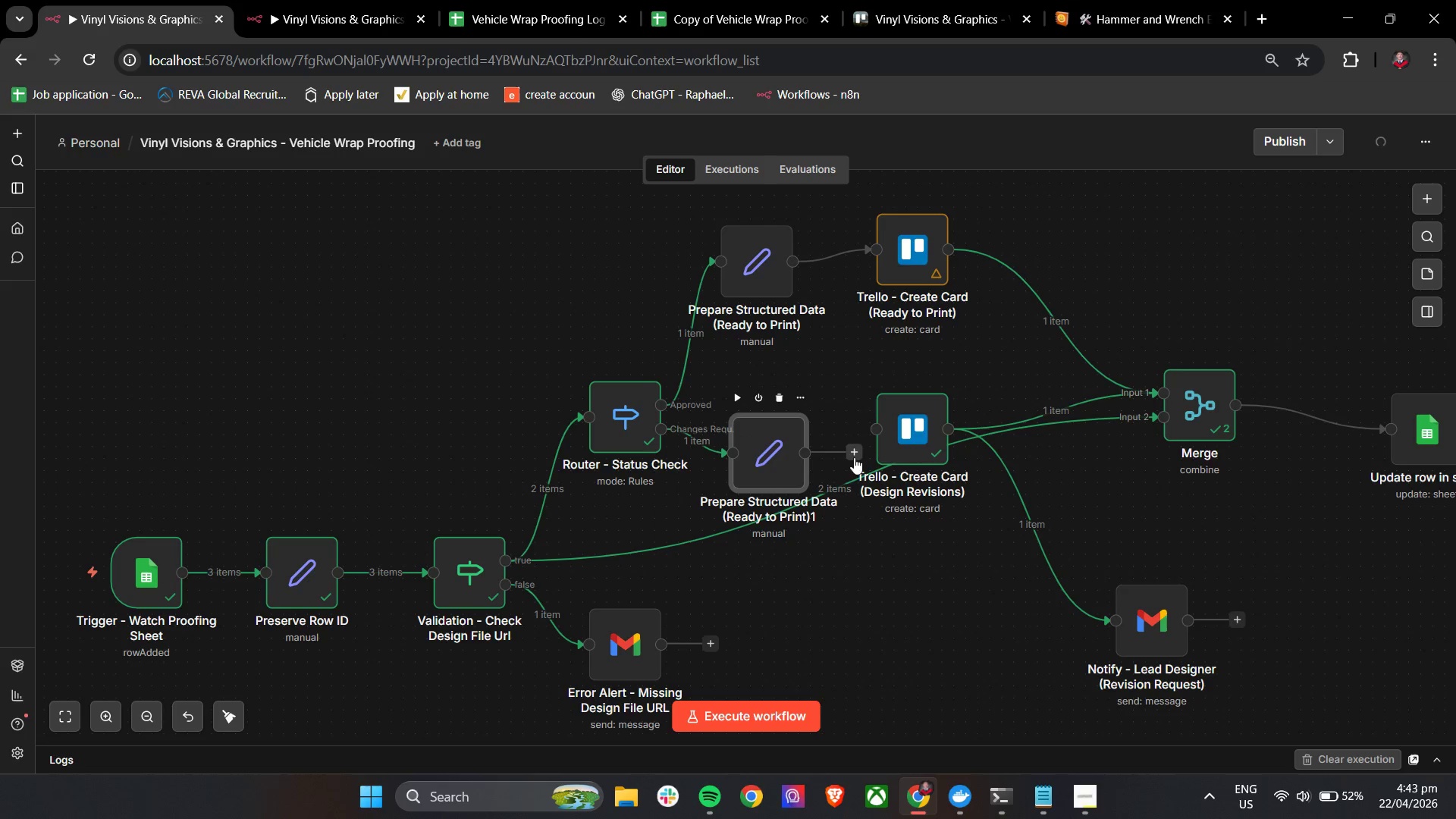 
left_click_drag(start_coordinate=[855, 453], to_coordinate=[874, 434])
 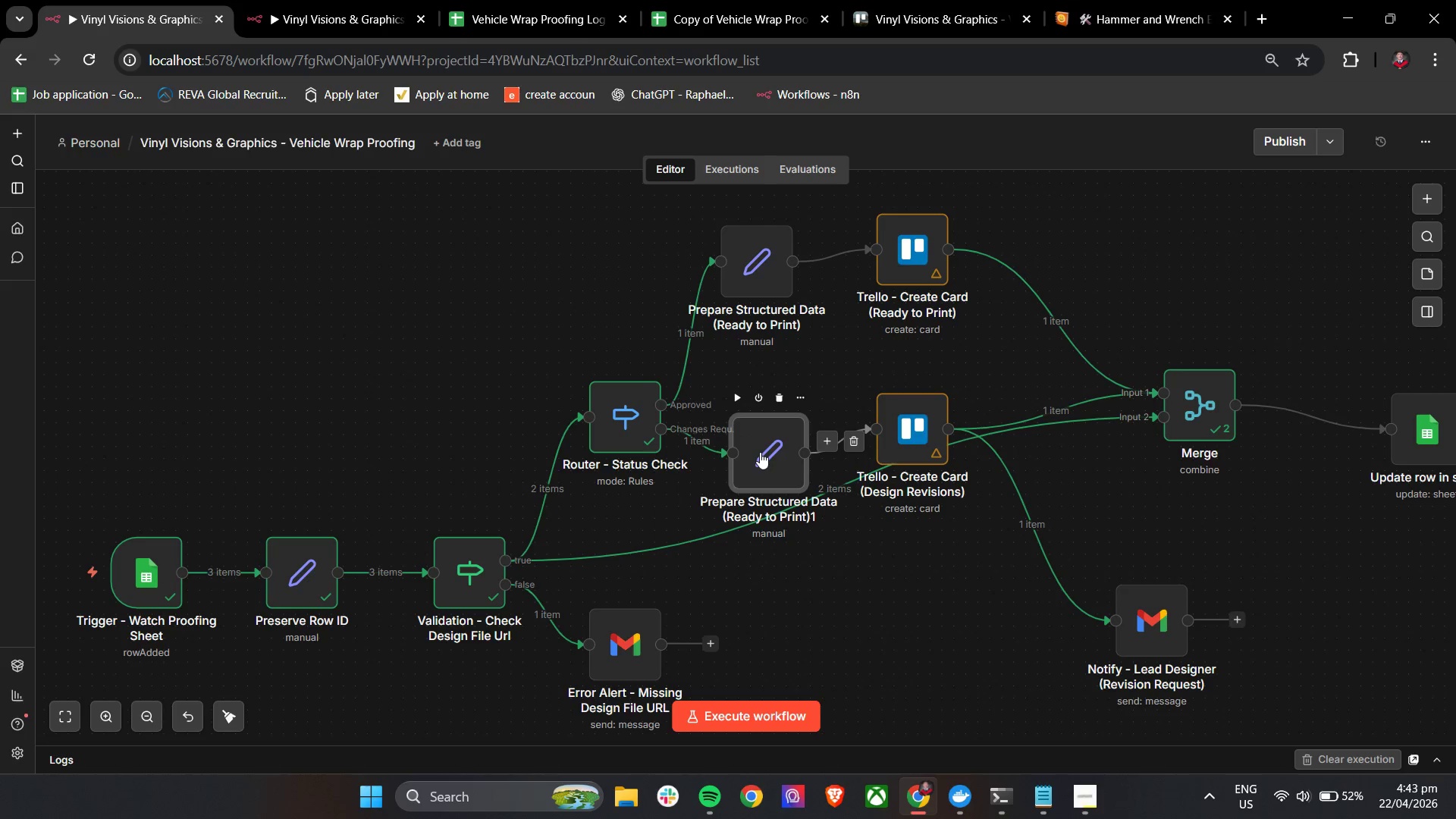 
double_click([760, 452])
 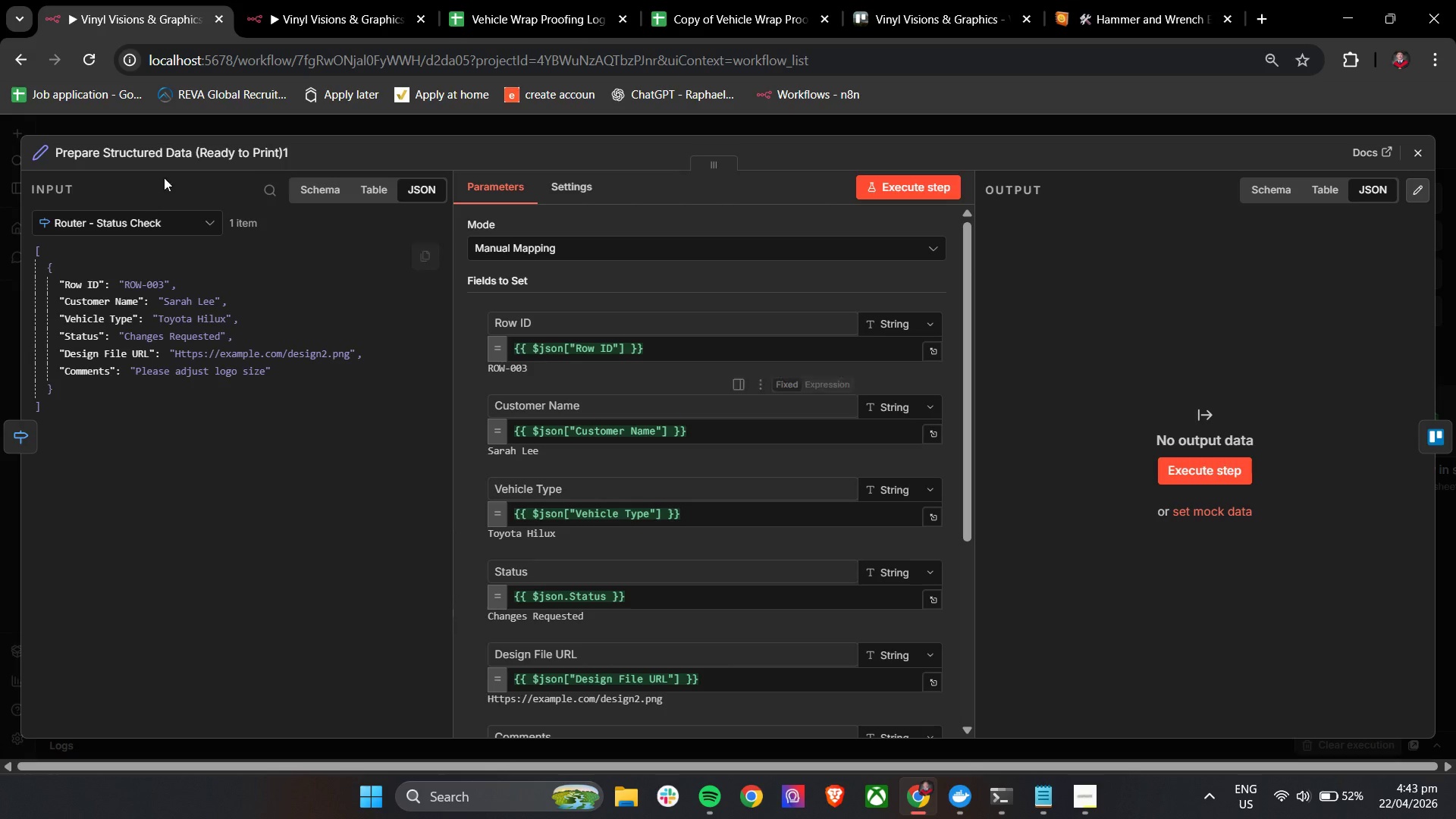 
left_click([270, 152])
 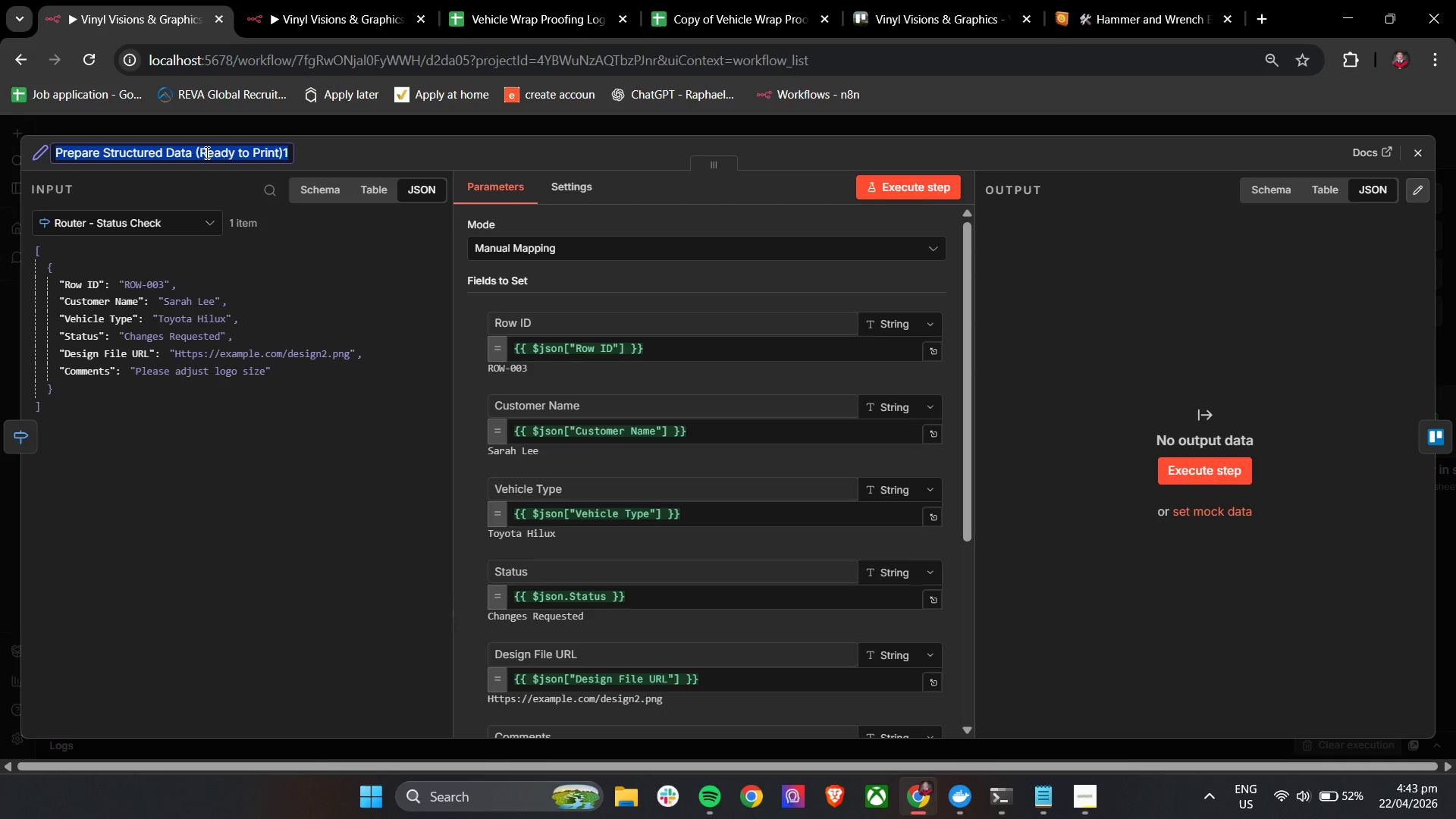 
left_click([205, 152])
 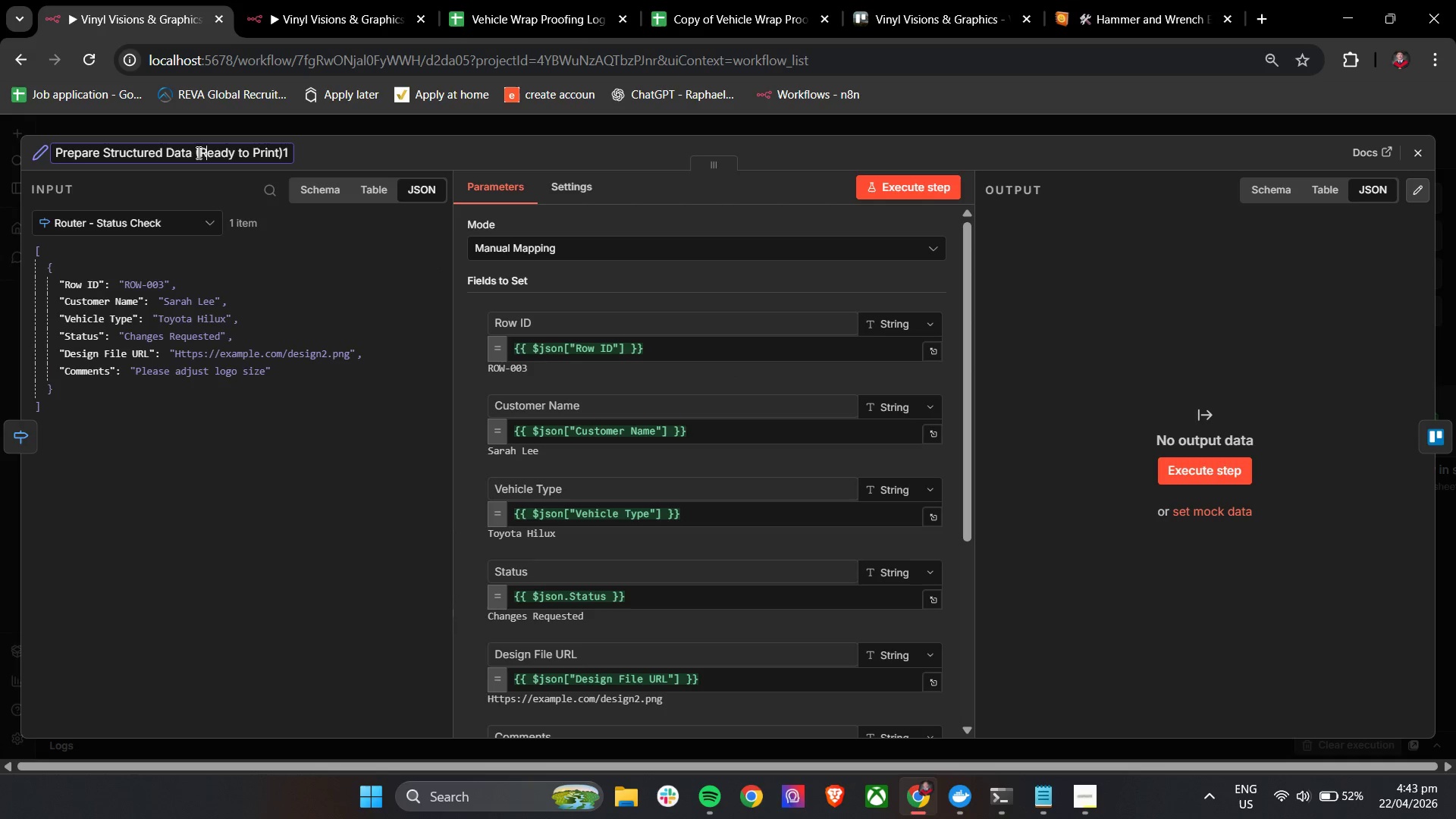 
left_click_drag(start_coordinate=[197, 152], to_coordinate=[322, 159])
 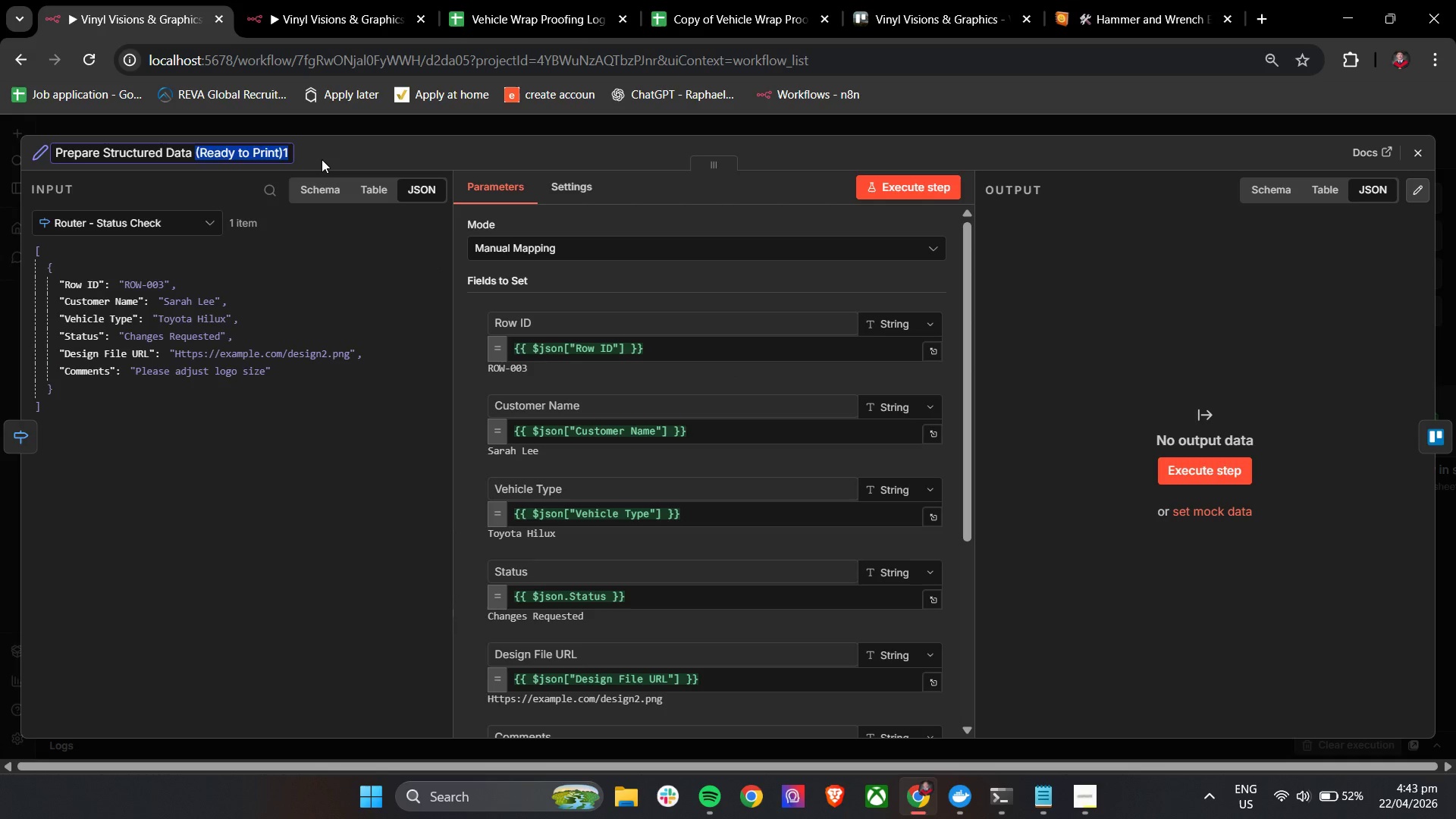 
key(Backspace)
type((Changes Requre)
key(Backspace)
key(Backspace)
type(ired))
 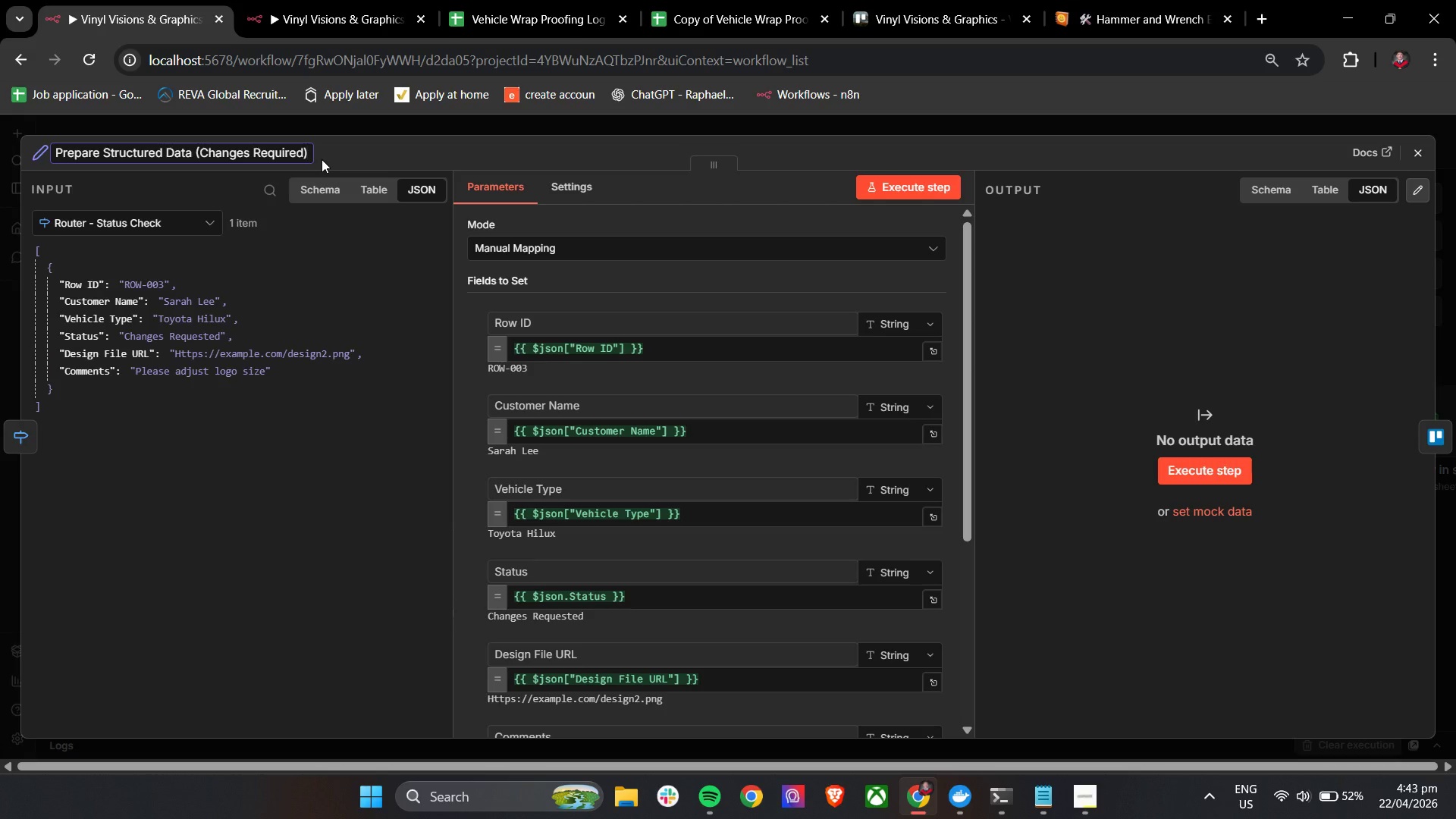 
left_click([363, 146])
 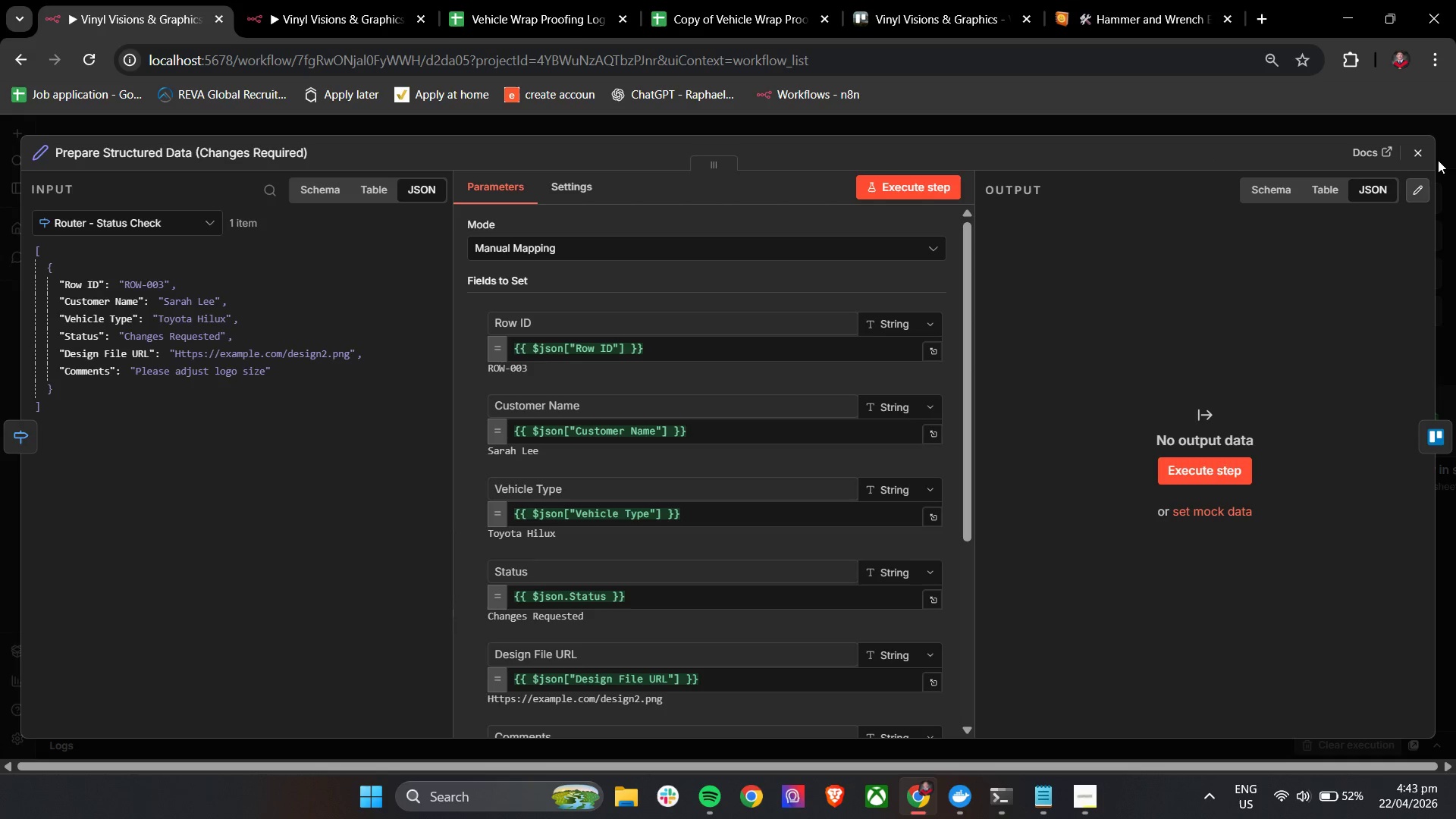 
left_click([1428, 158])
 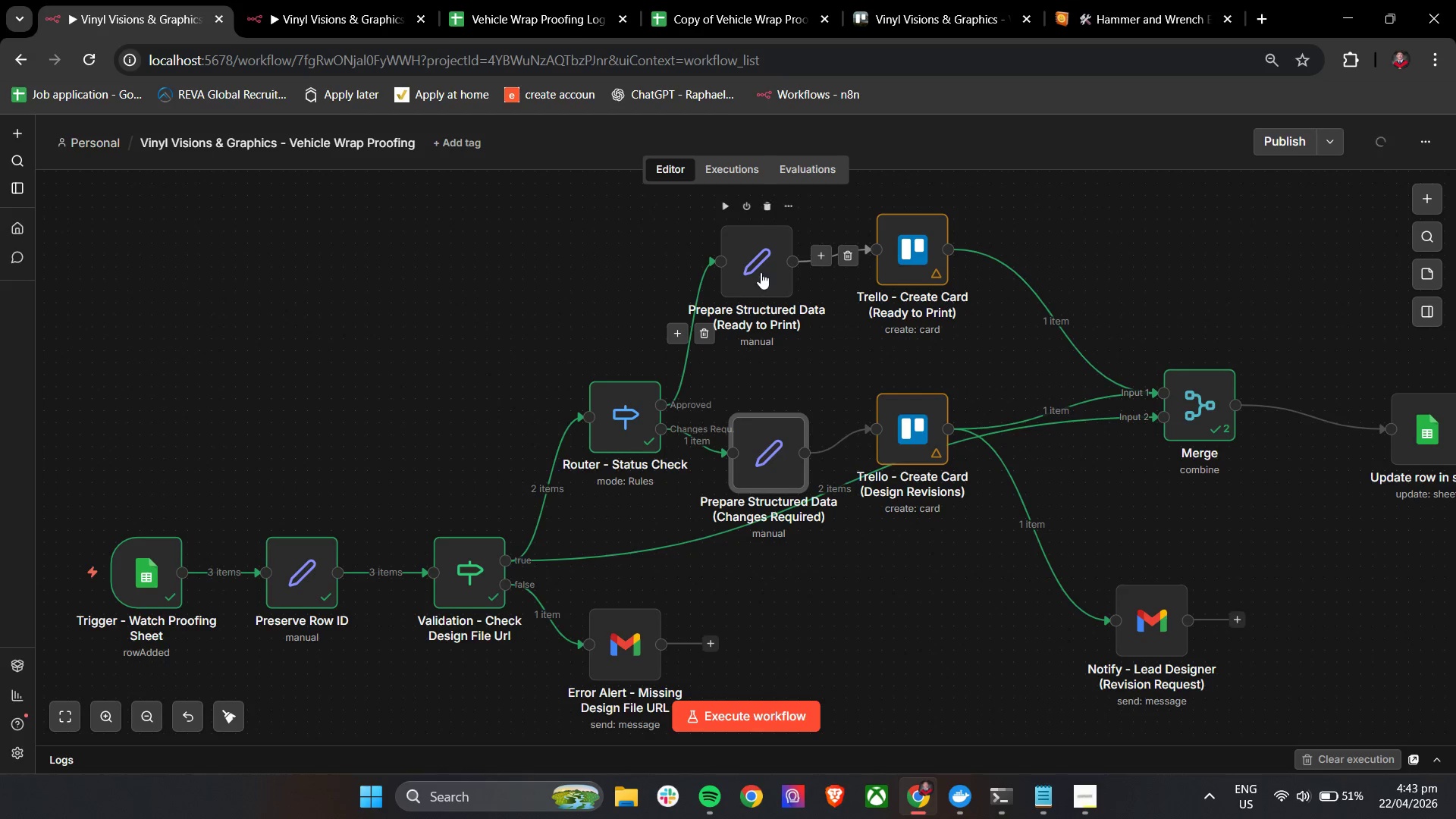 
double_click([764, 271])
 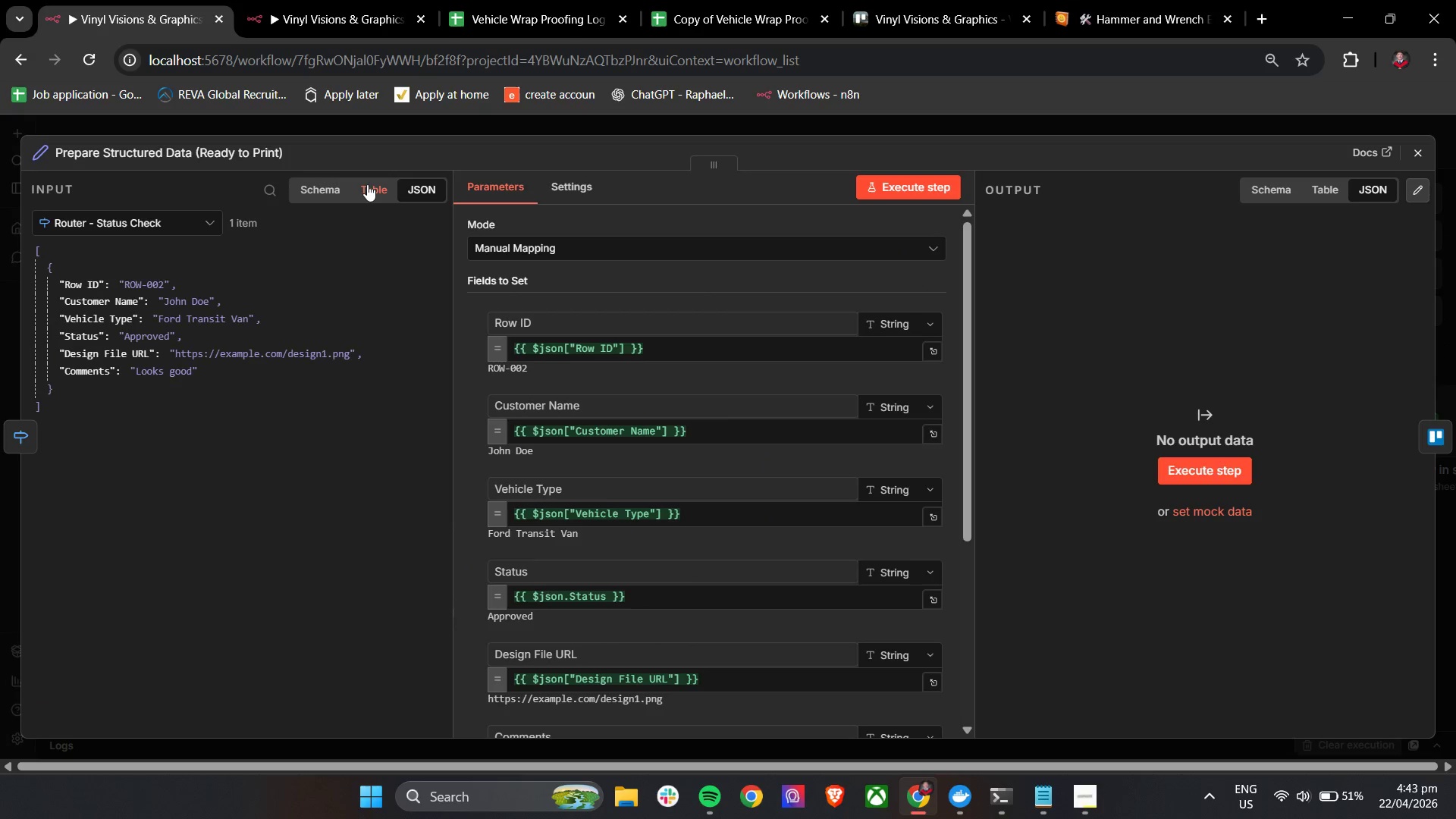 
left_click([261, 146])
 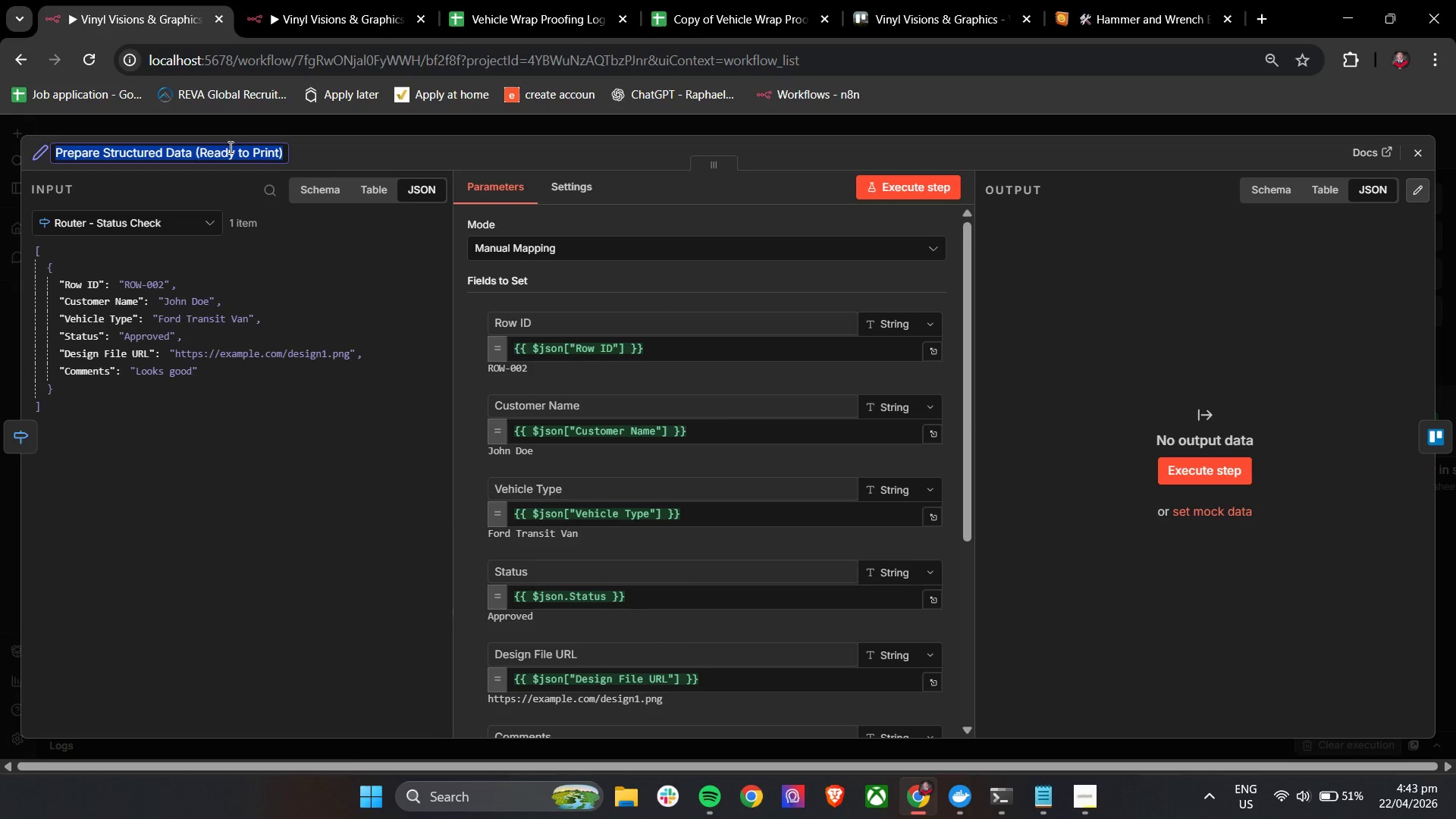 
left_click([202, 147])
 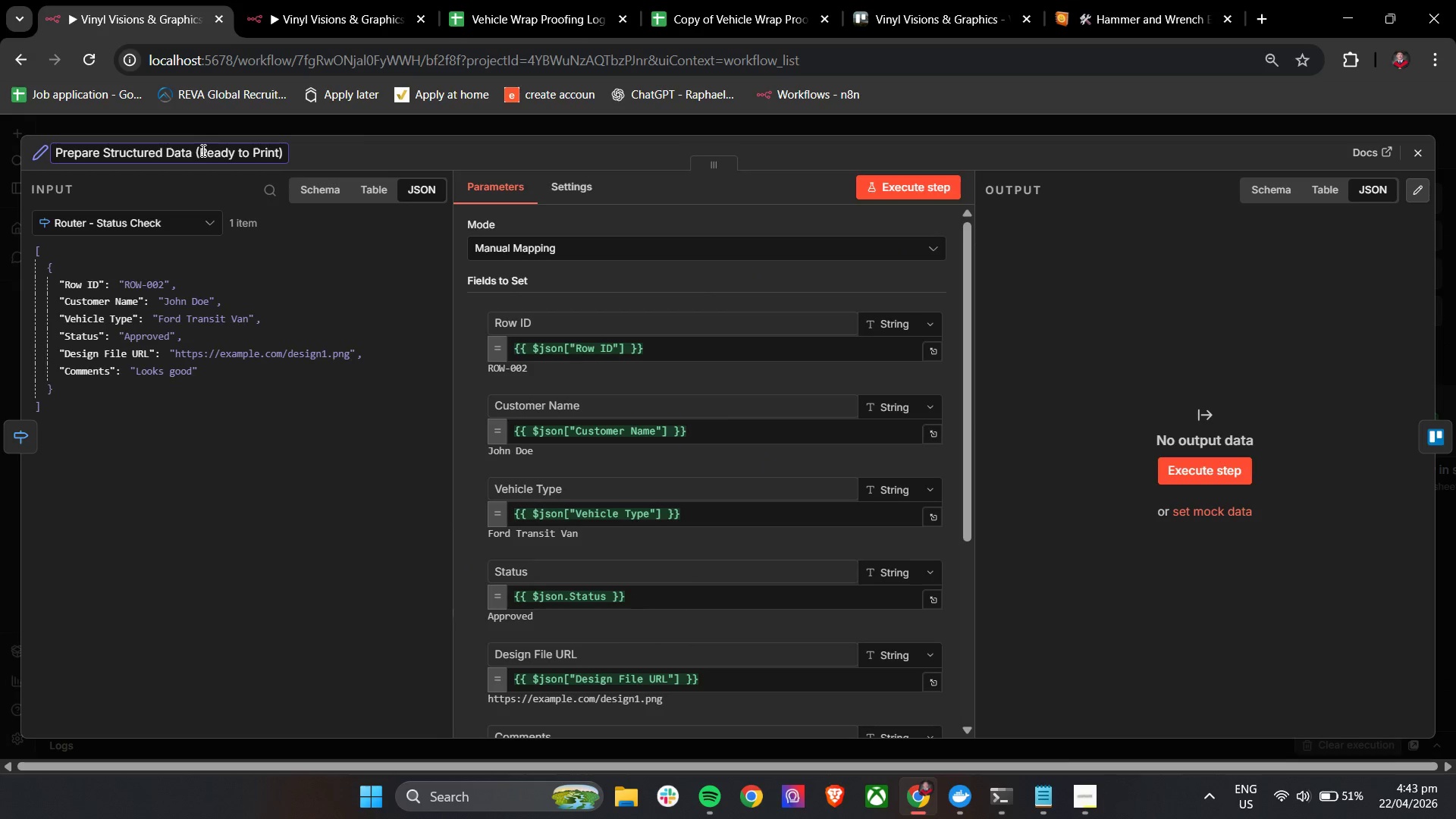 
left_click_drag(start_coordinate=[202, 150], to_coordinate=[278, 152])
 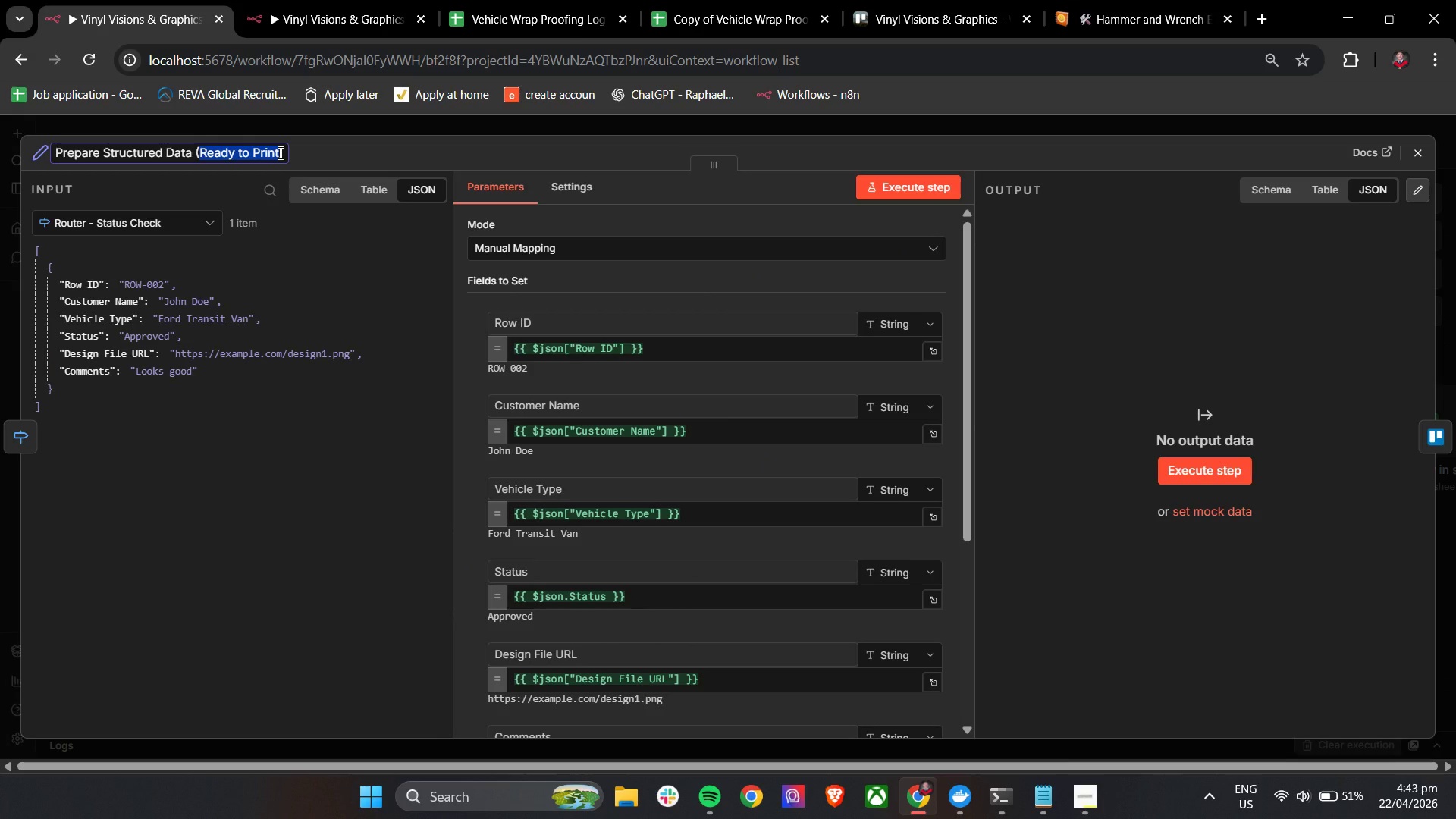 
type(Approved)
 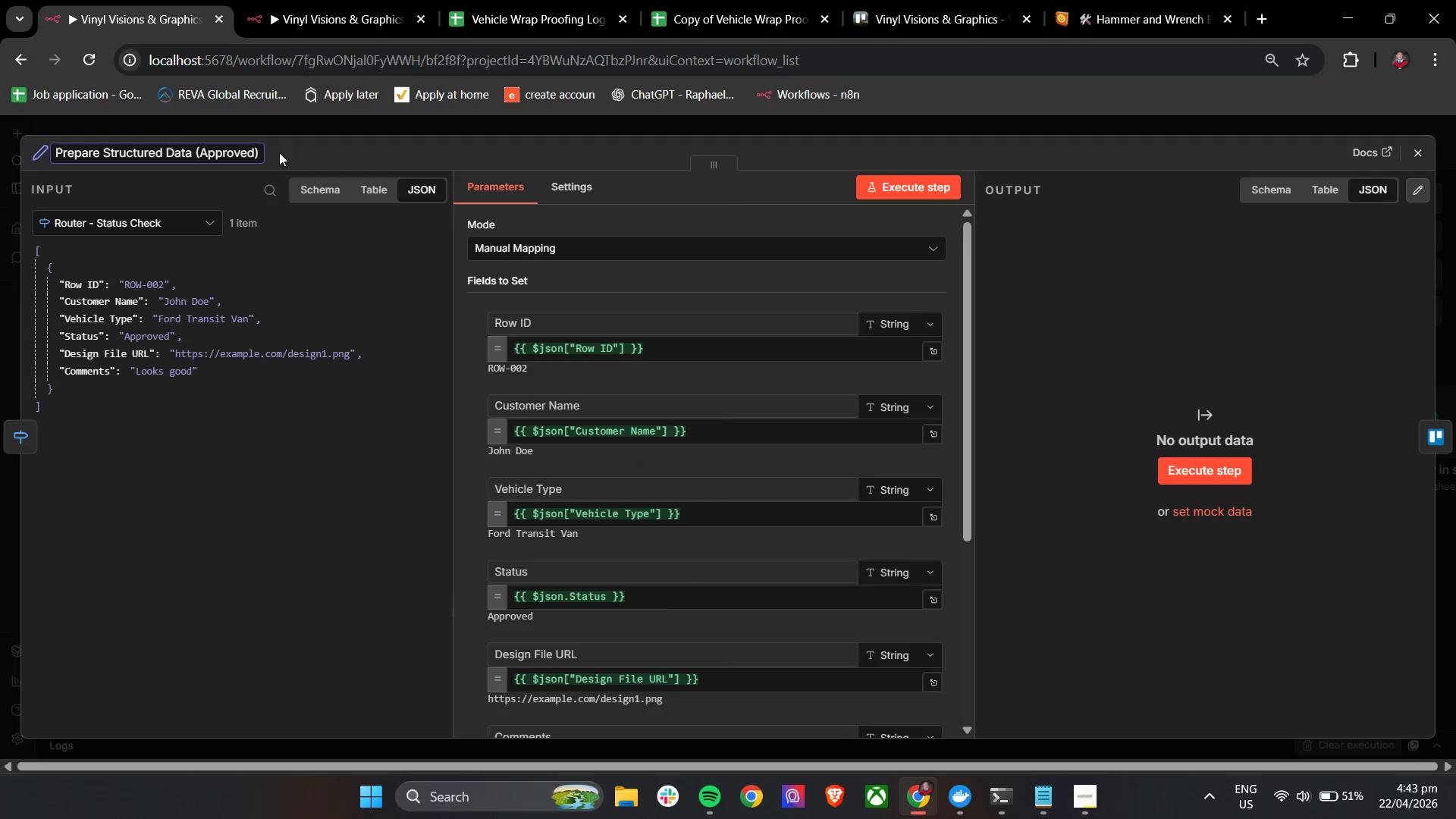 
left_click([311, 153])
 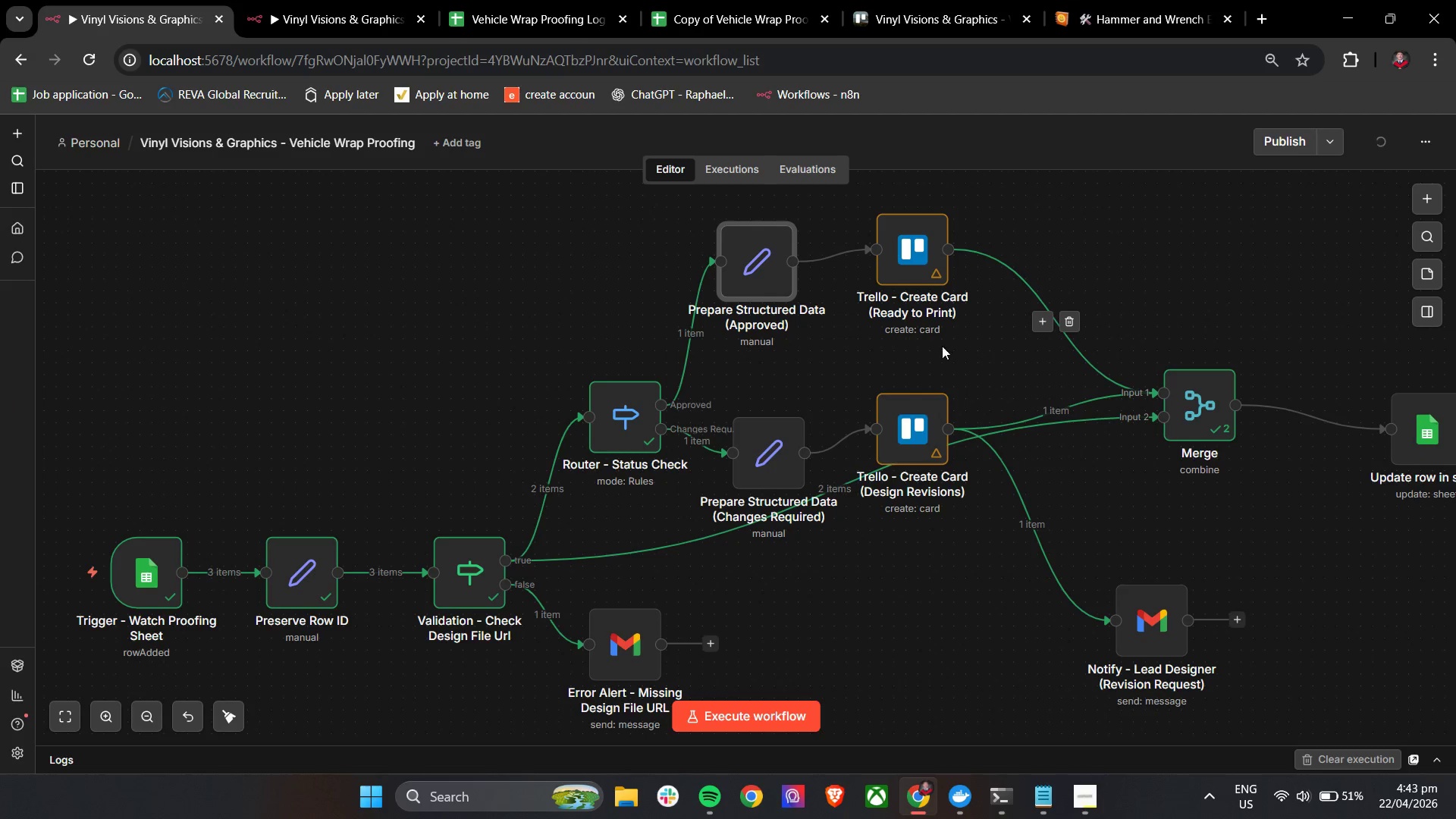 
left_click_drag(start_coordinate=[774, 458], to_coordinate=[795, 438])
 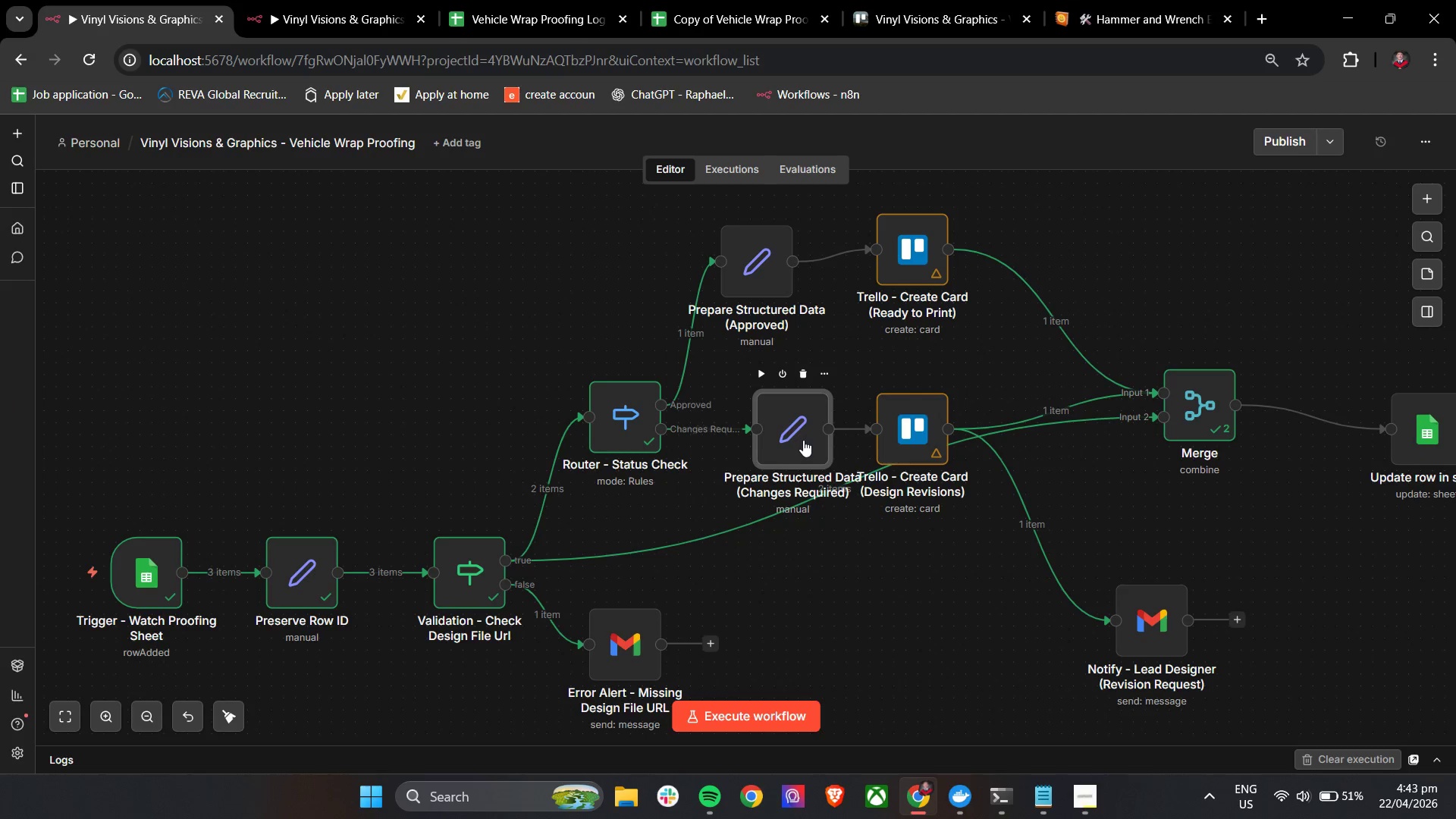 
left_click_drag(start_coordinate=[801, 444], to_coordinate=[774, 444])
 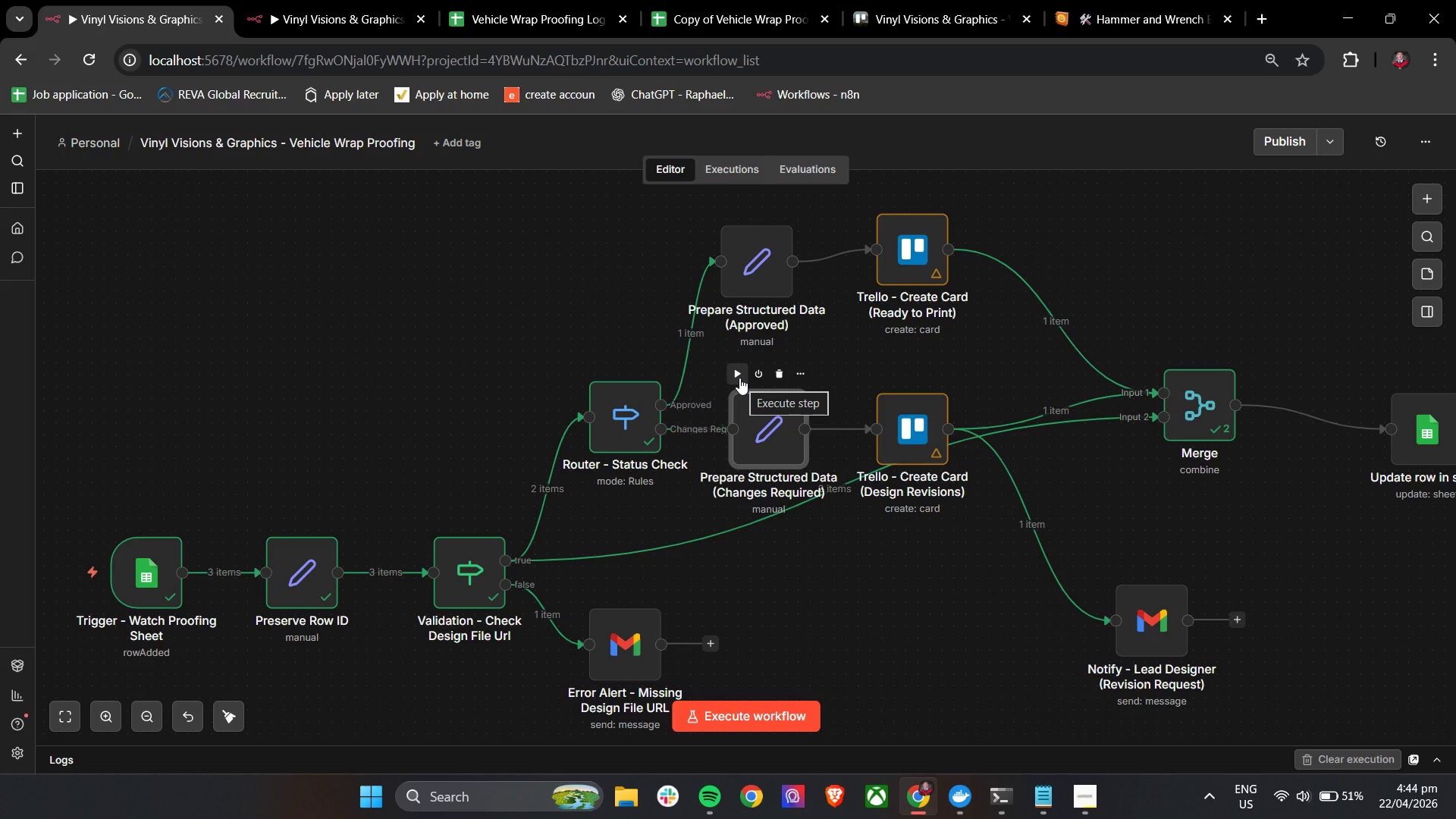 
wait(31.05)
 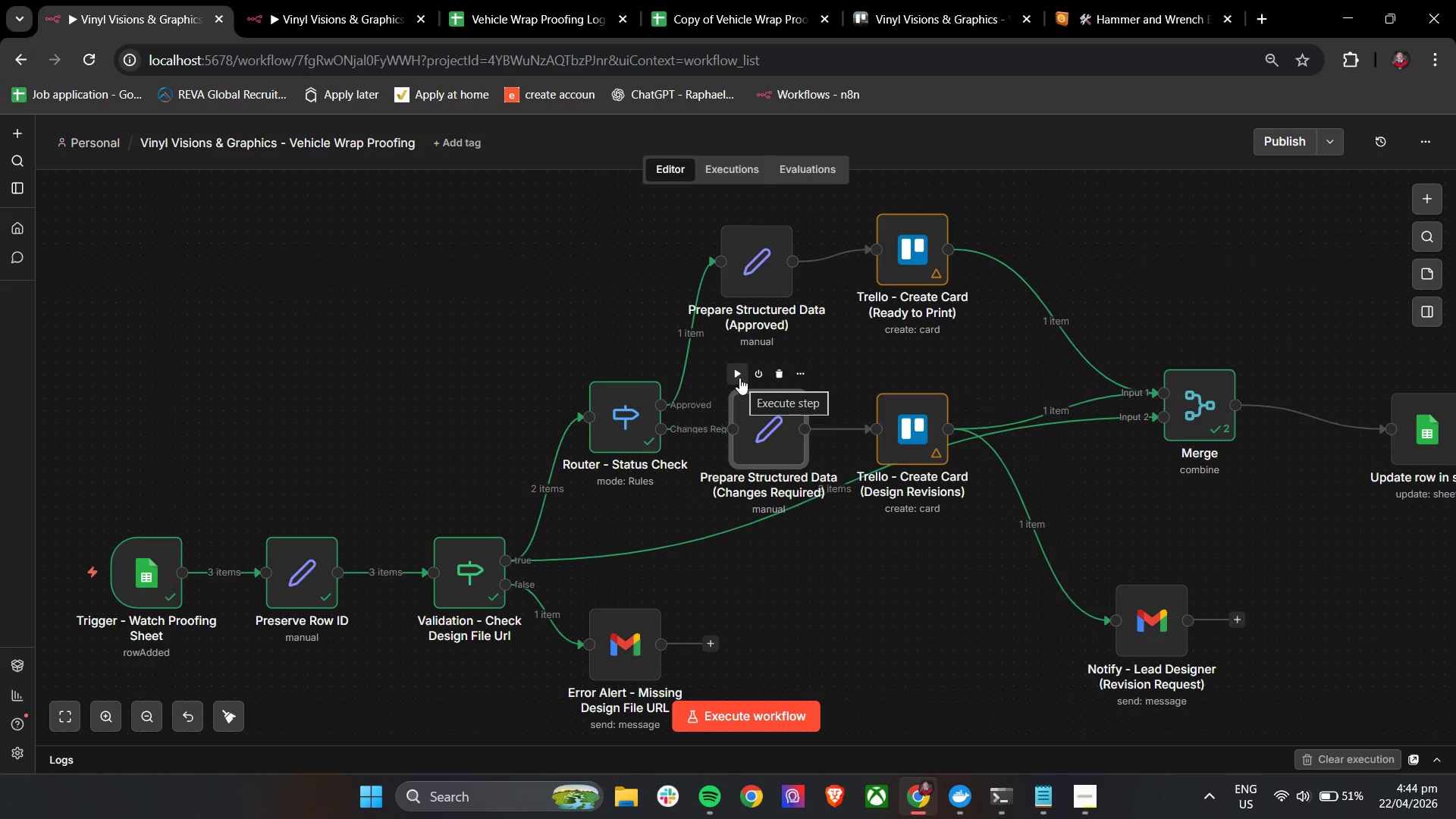 
left_click([734, 382])
 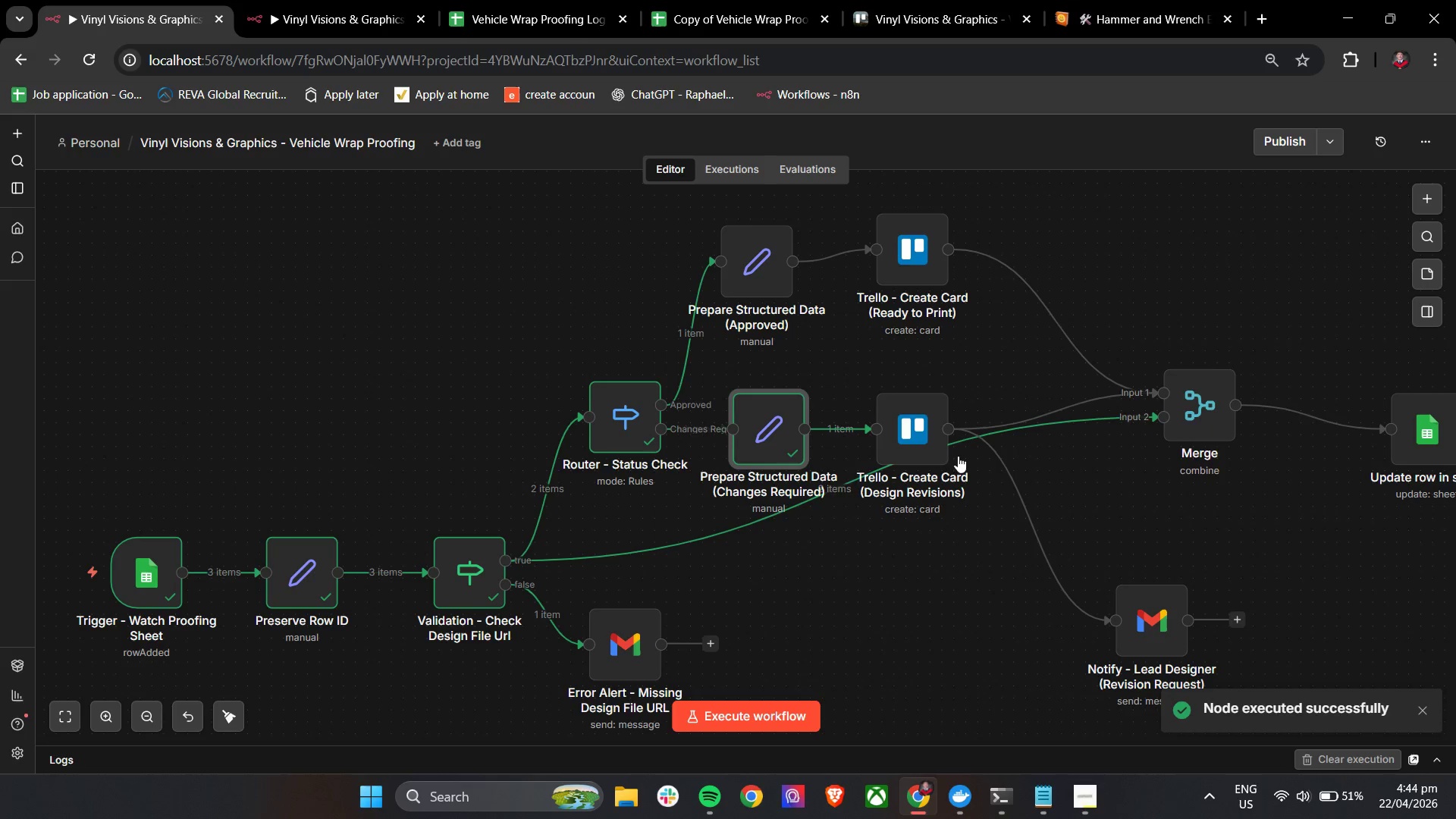 
left_click_drag(start_coordinate=[935, 442], to_coordinate=[934, 398])
 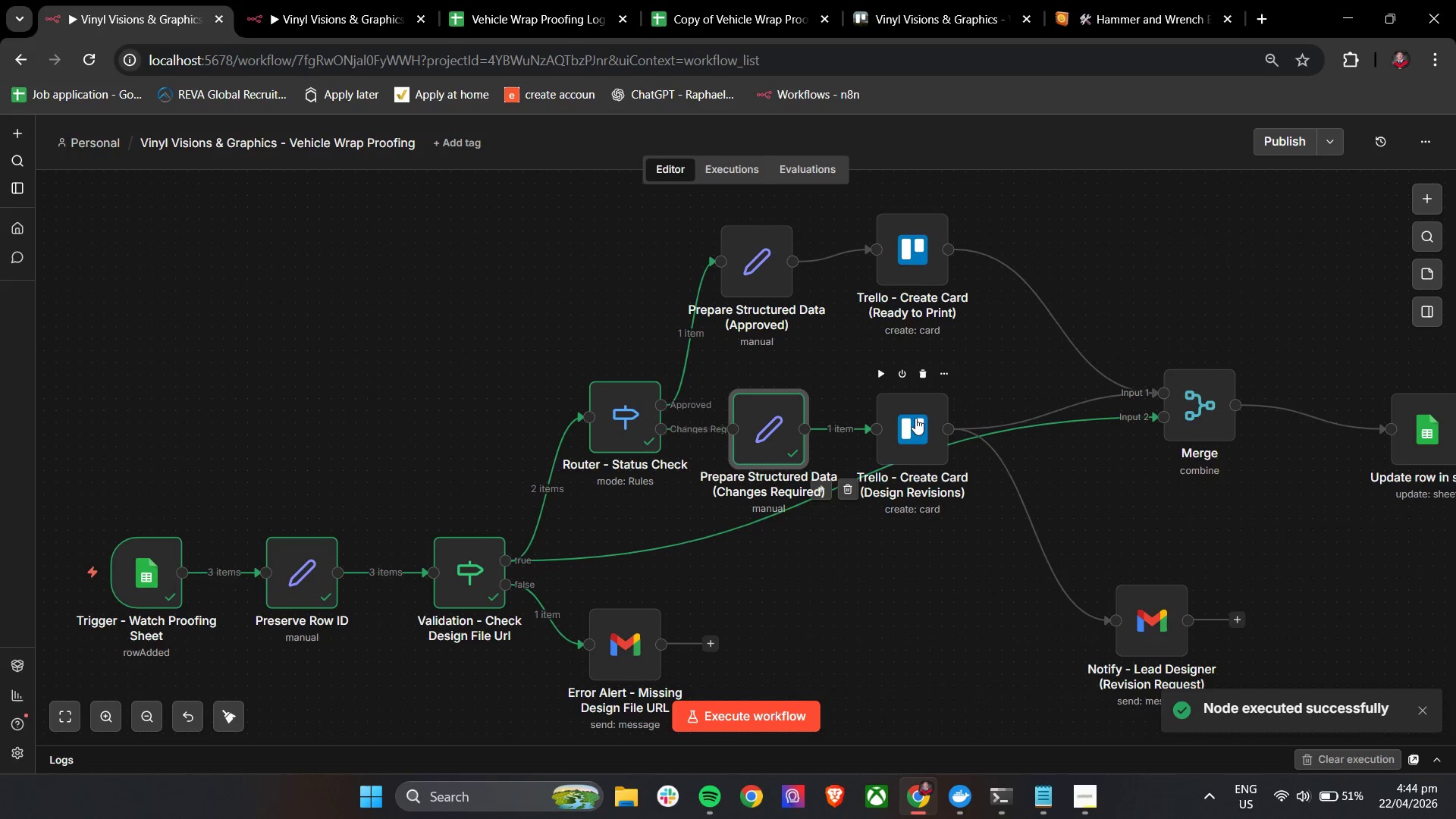 
left_click_drag(start_coordinate=[915, 418], to_coordinate=[937, 377])
 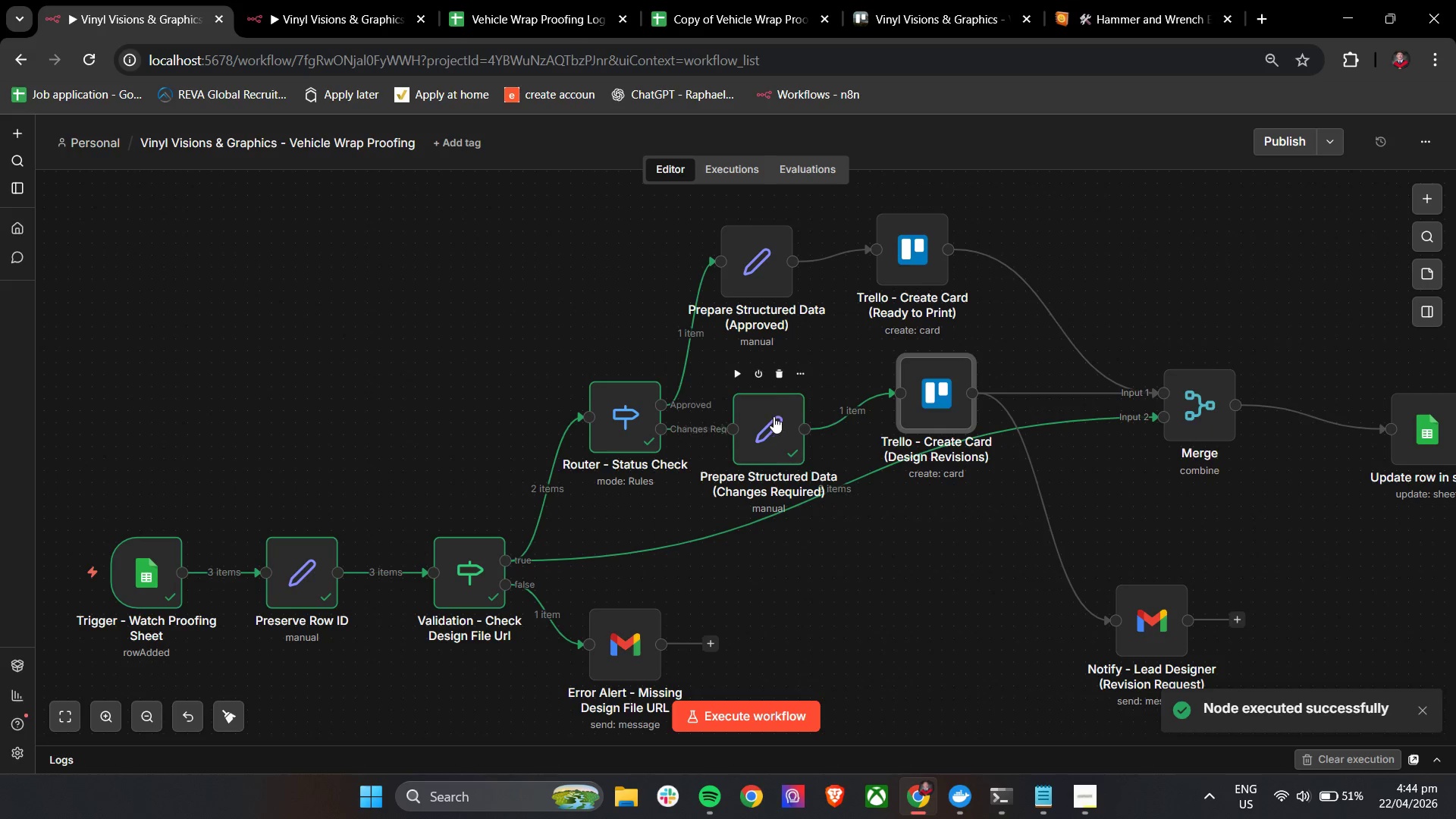 
left_click_drag(start_coordinate=[774, 419], to_coordinate=[784, 400])
 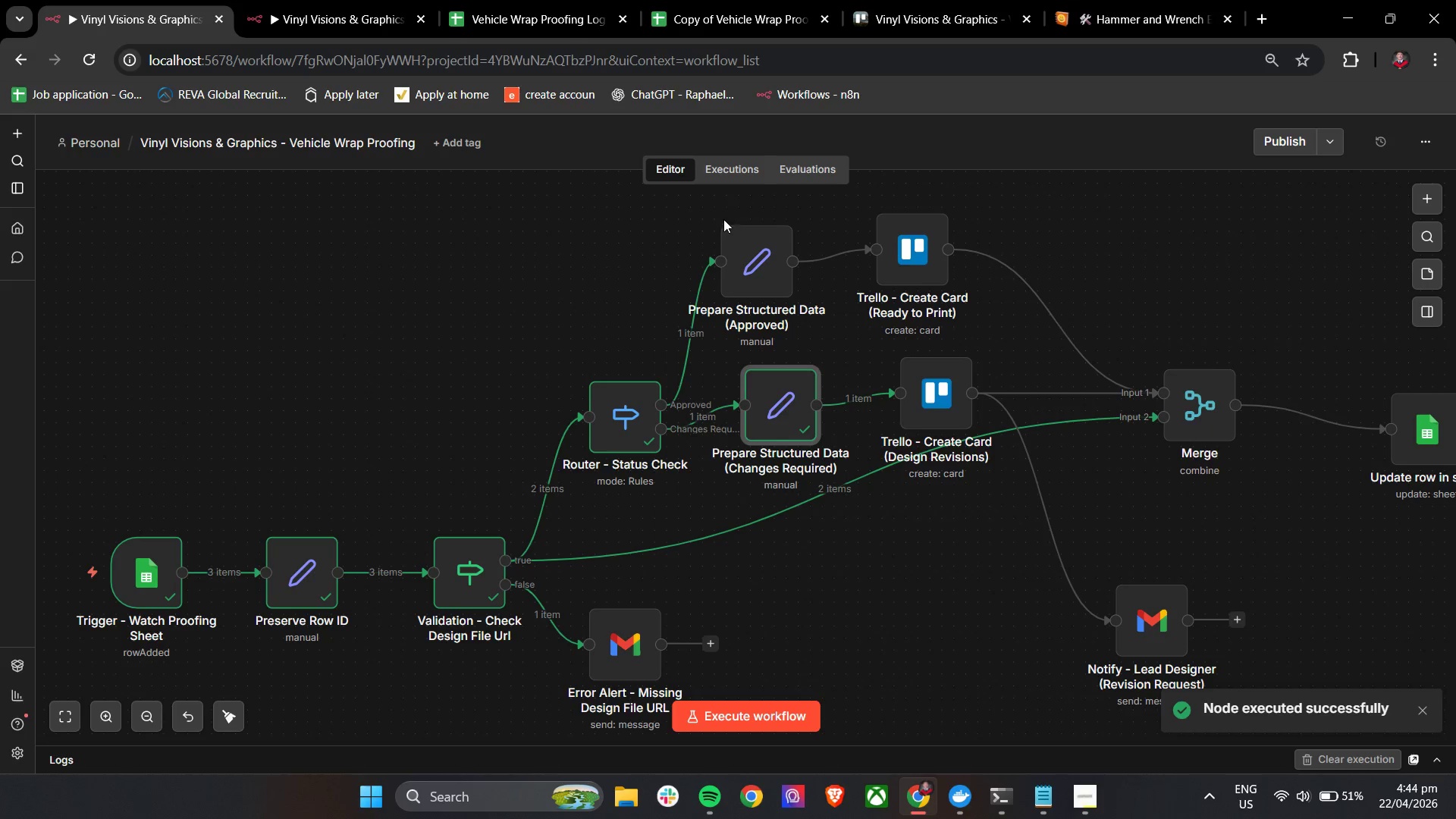 
left_click([722, 208])
 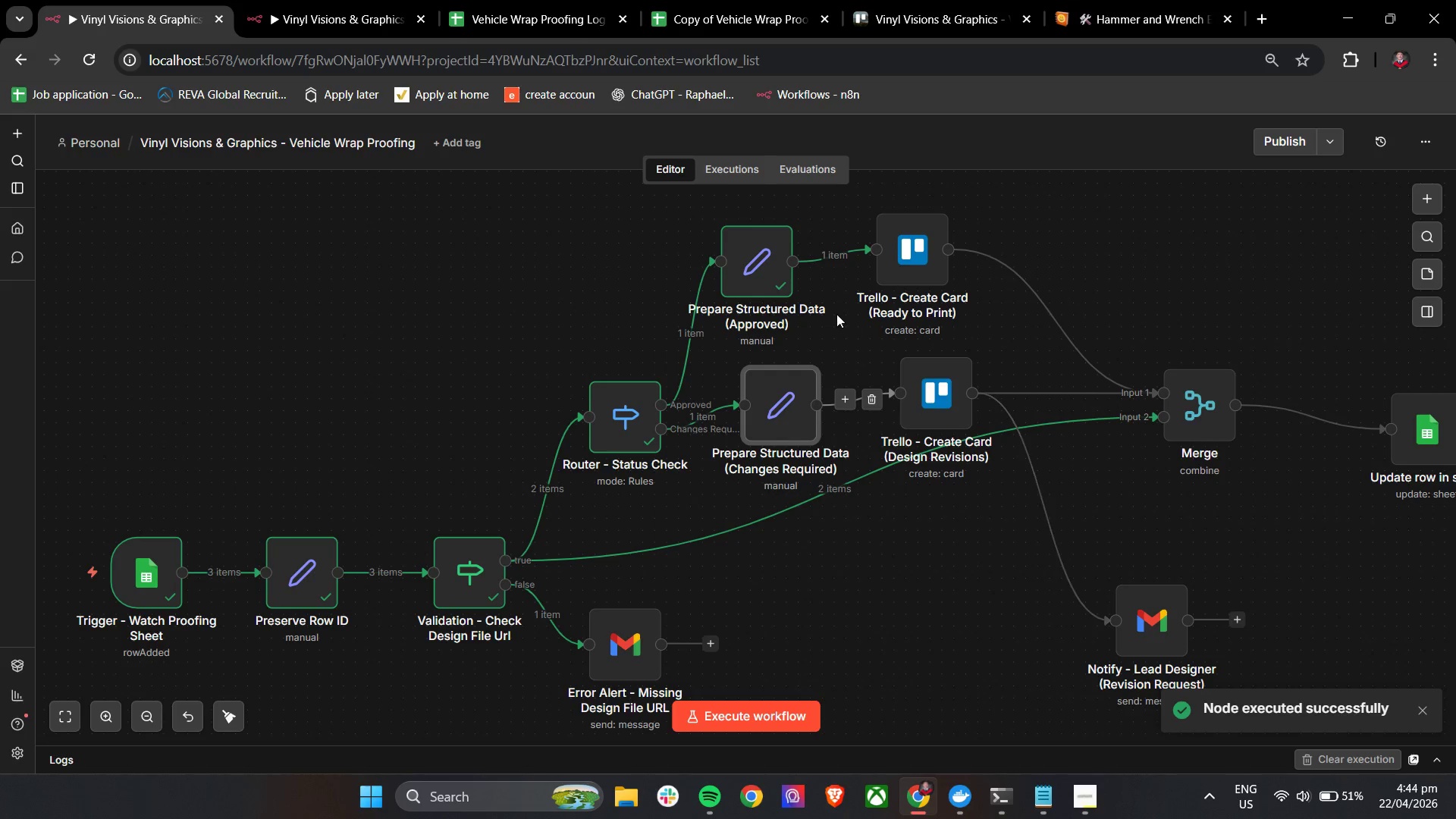 
wait(5.16)
 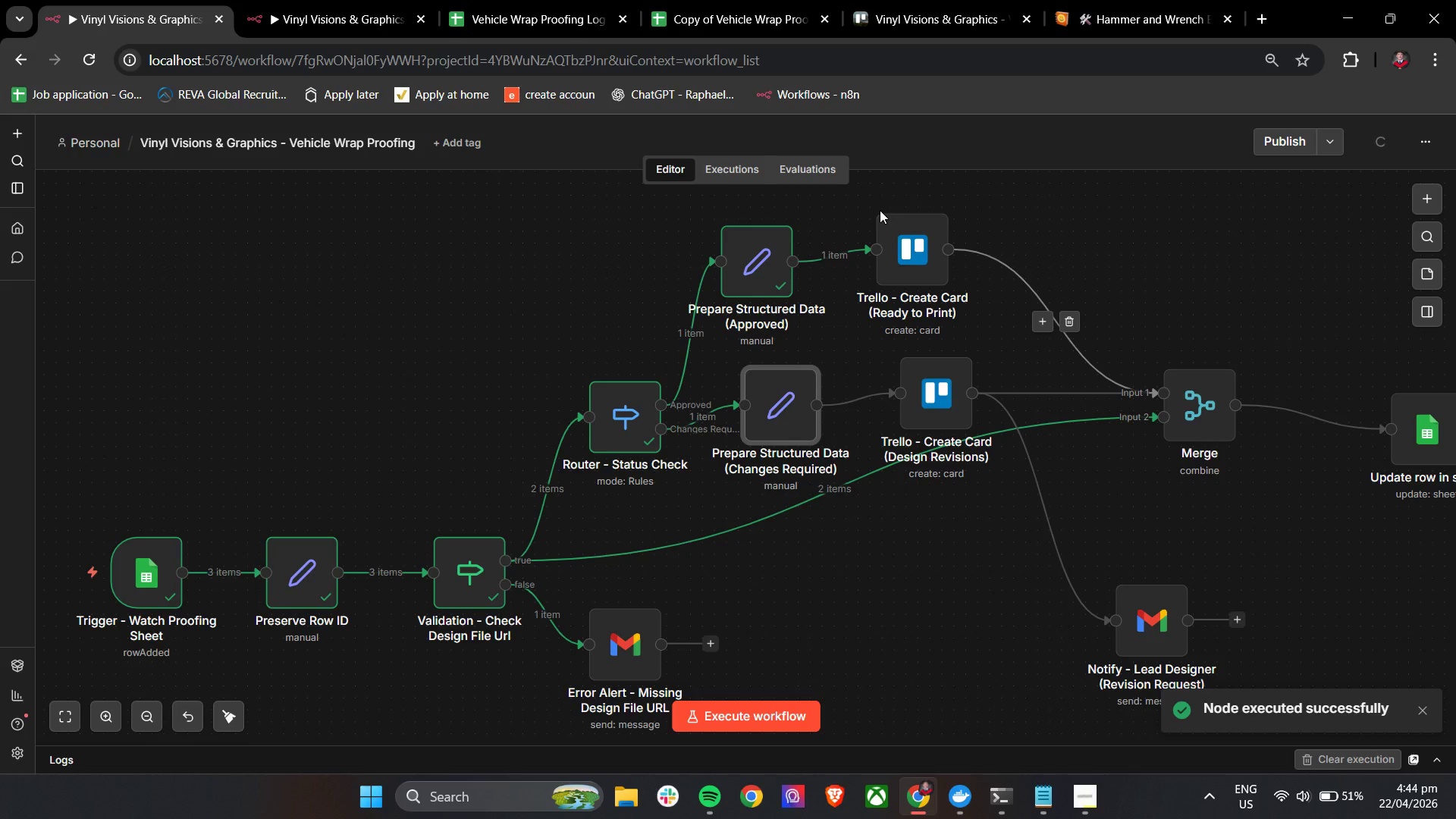 
double_click([893, 242])
 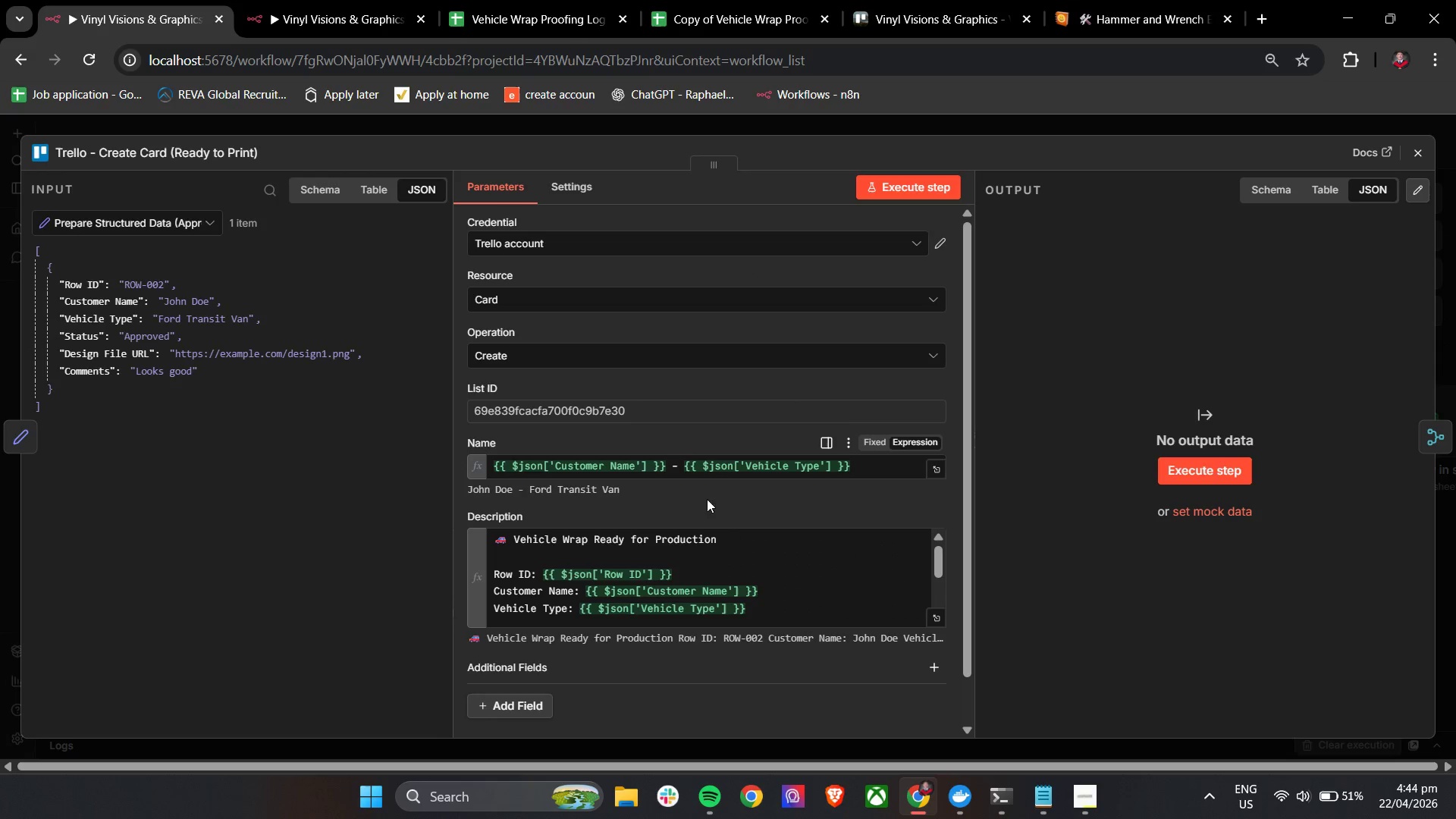 
scroll: coordinate [770, 573], scroll_direction: down, amount: 1.0
 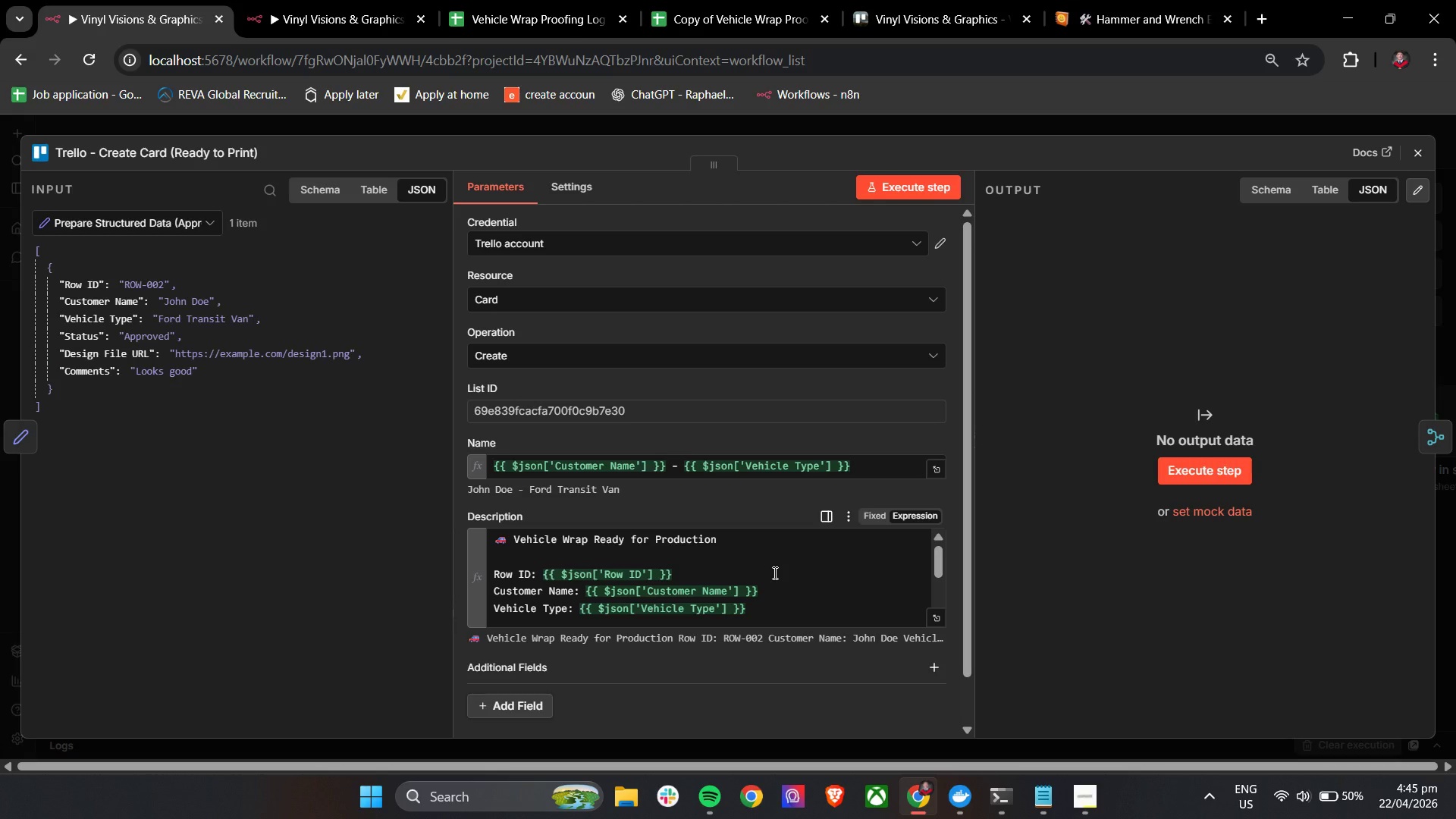 
wait(36.88)
 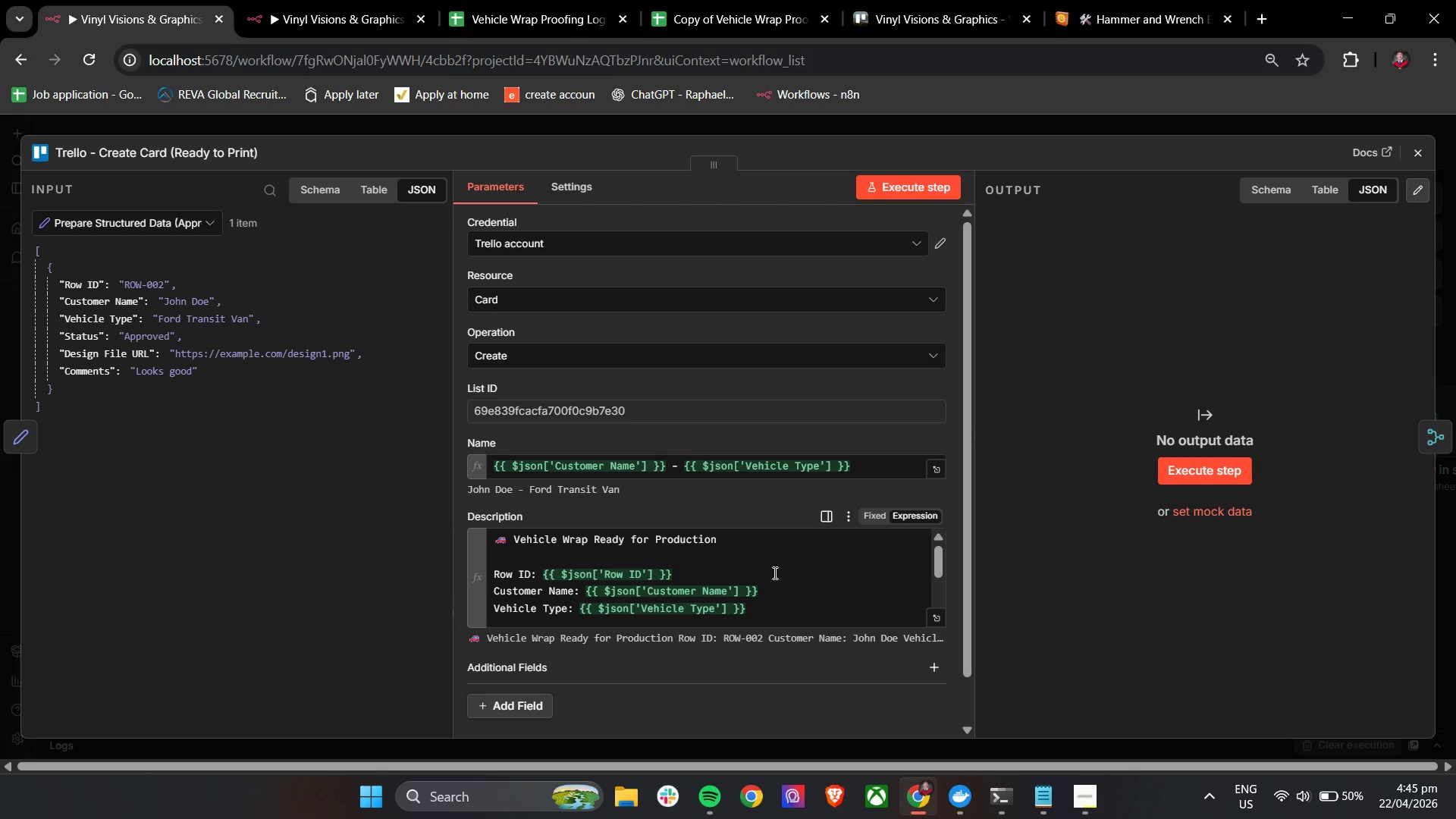 
double_click([922, 252])
 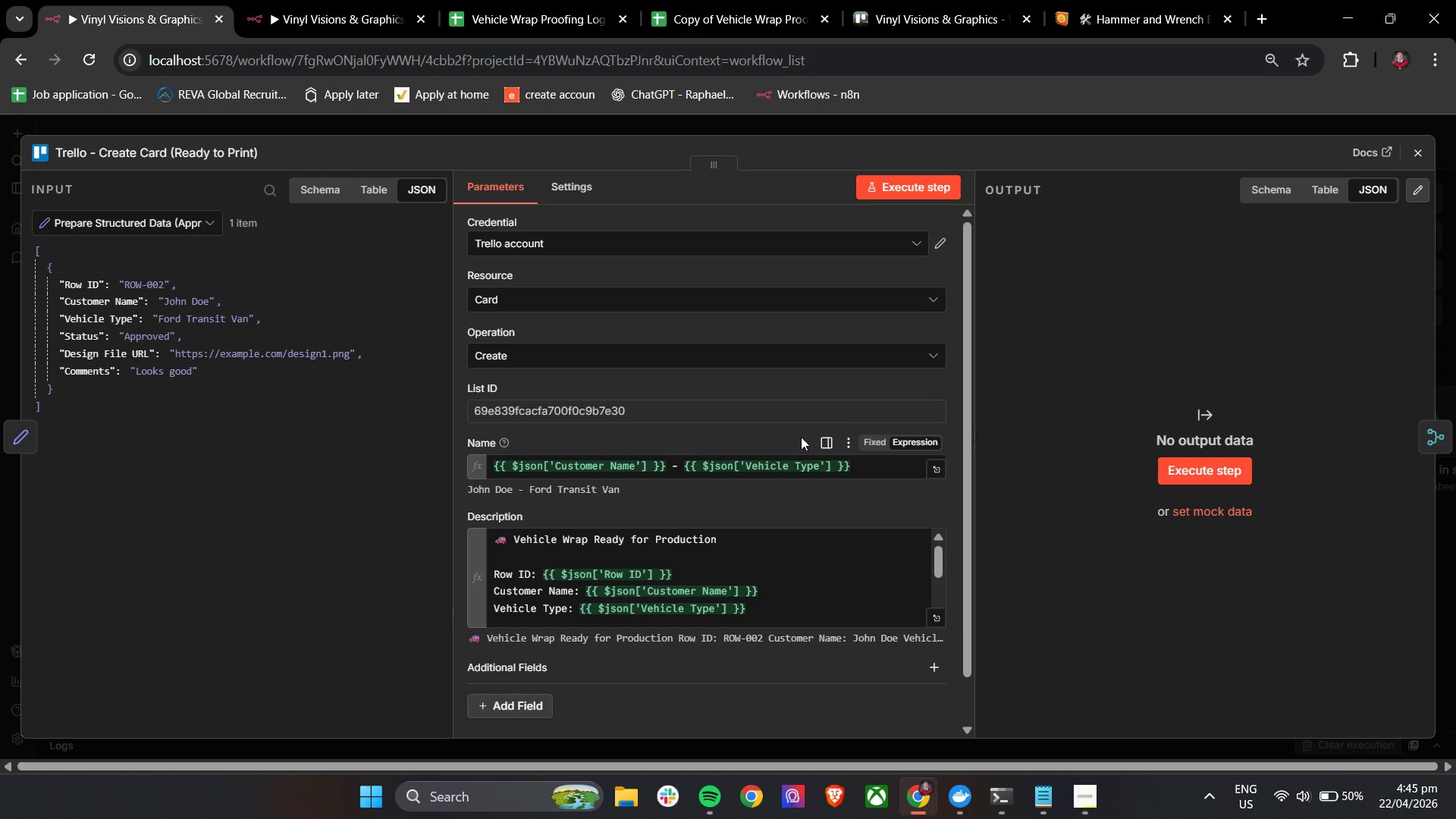 
wait(6.11)
 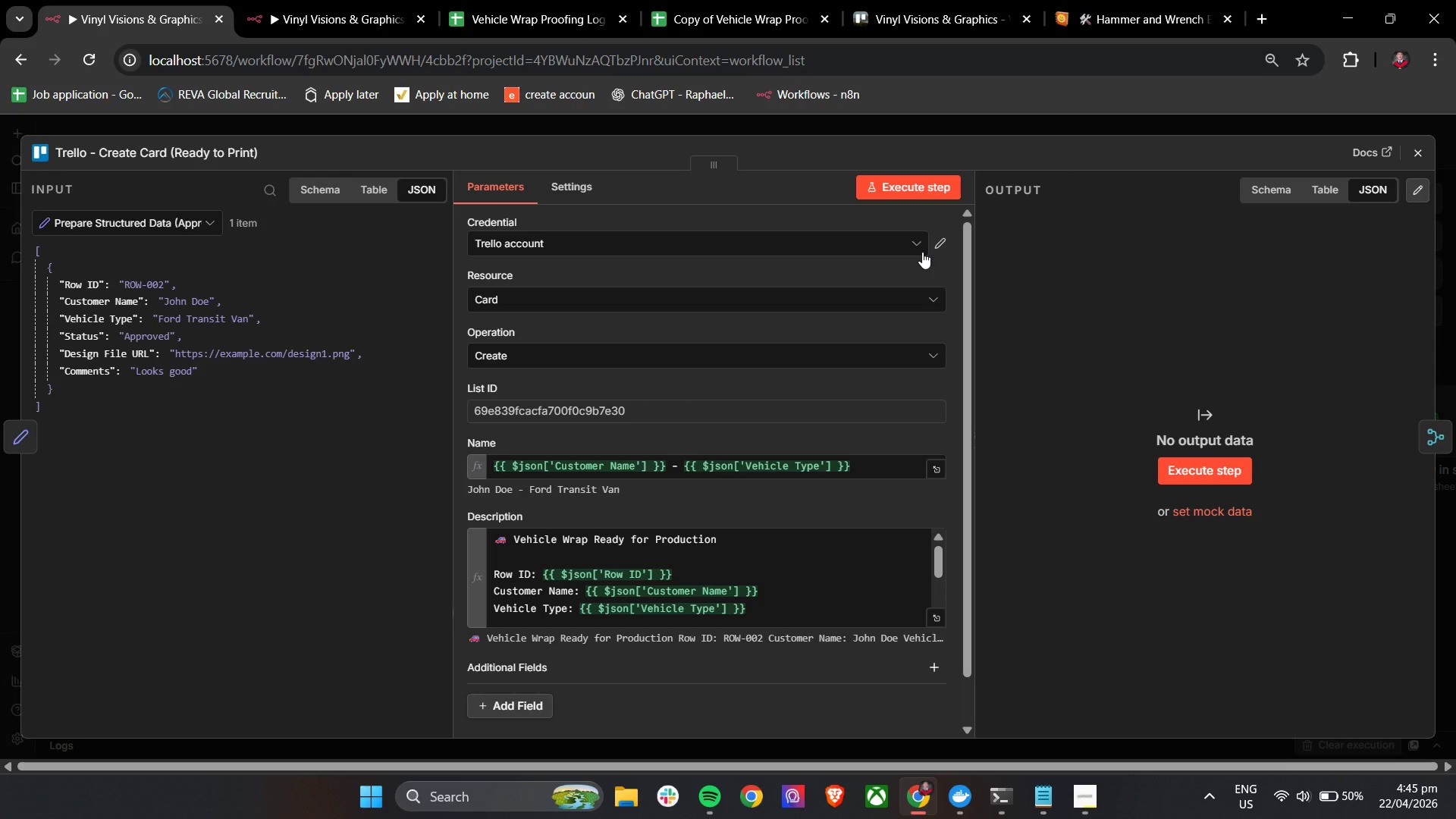 
left_click([1415, 152])
 